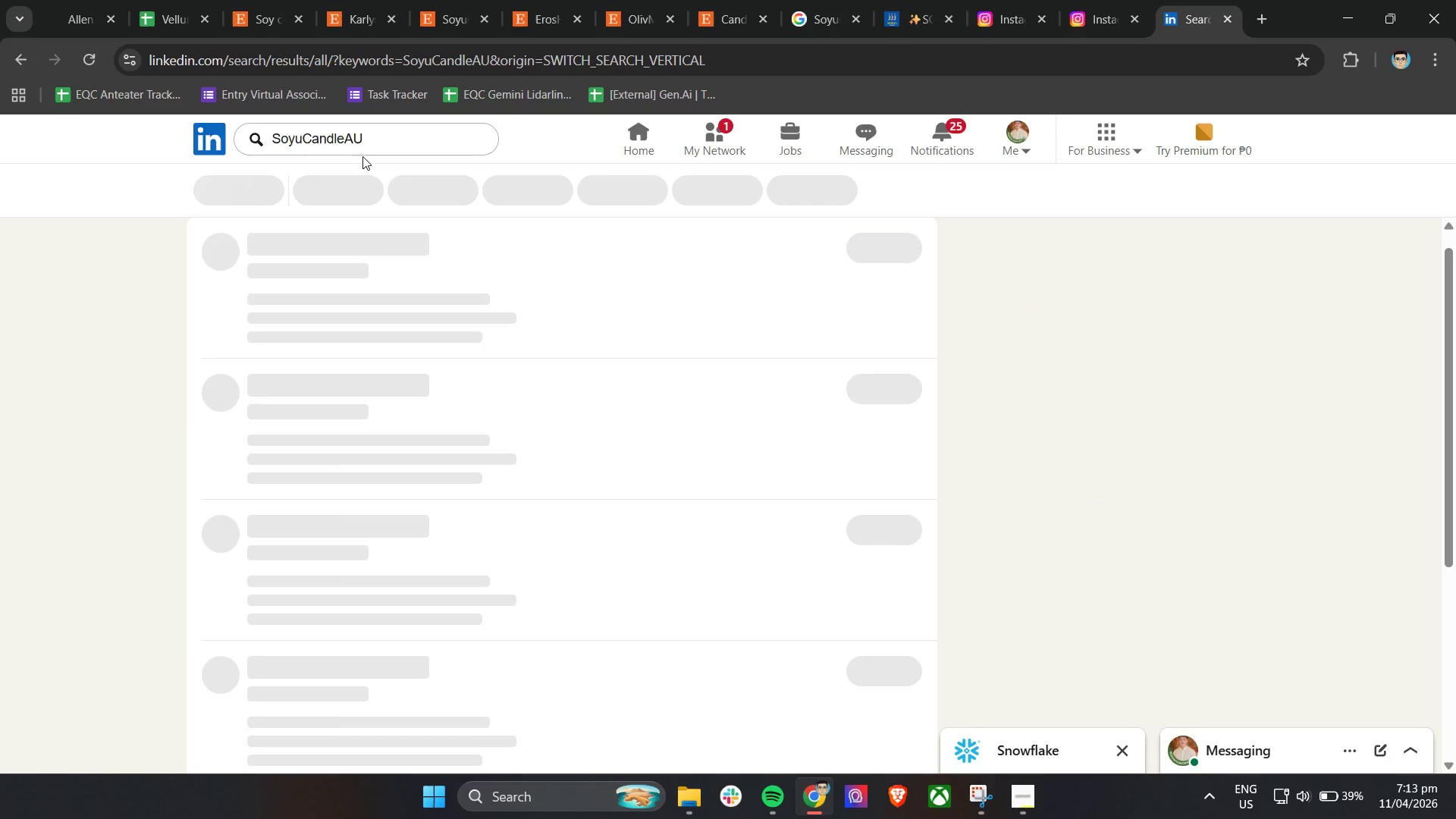 
mouse_move([403, 156])
 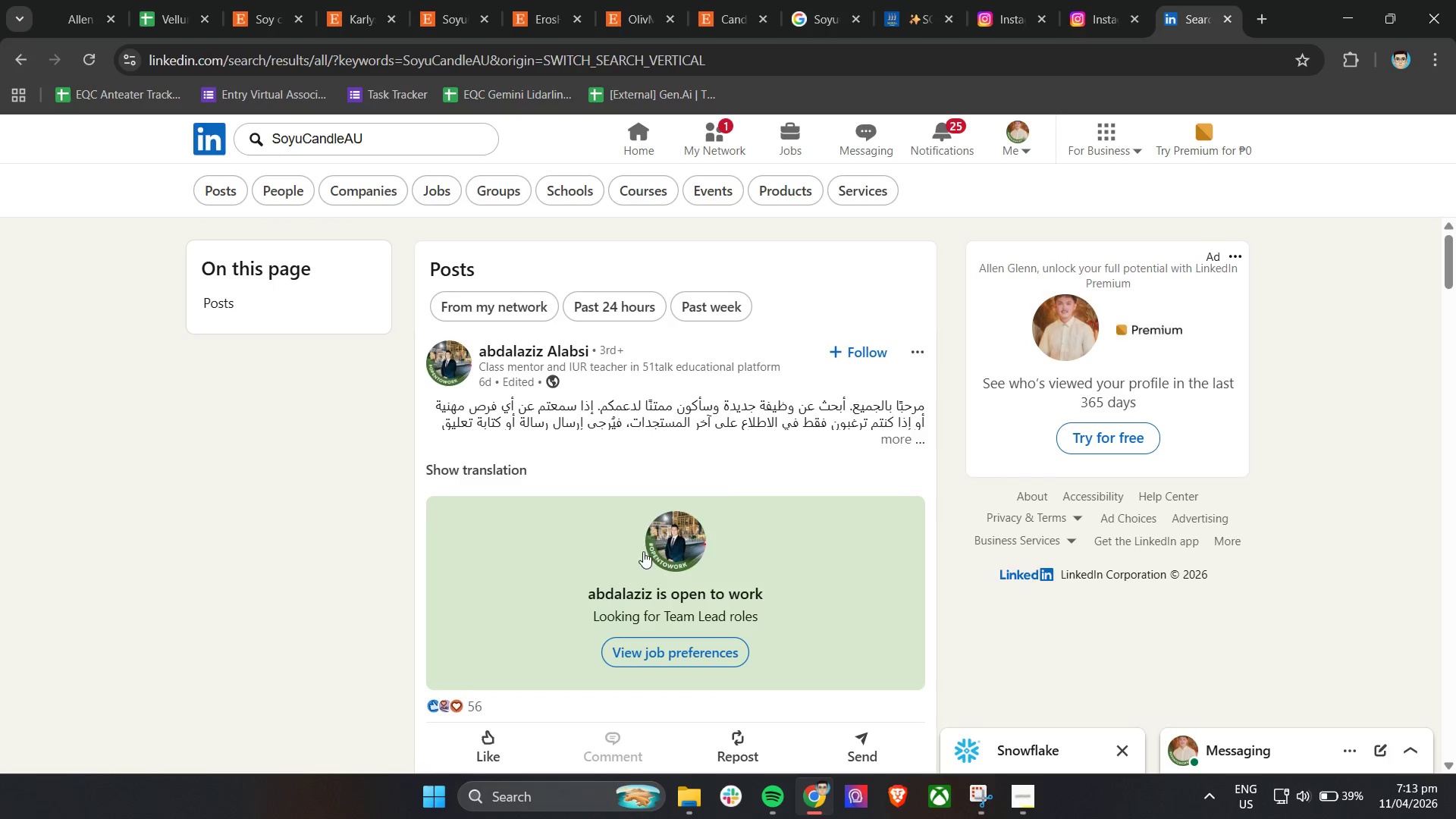 
scroll: coordinate [643, 551], scroll_direction: none, amount: 0.0
 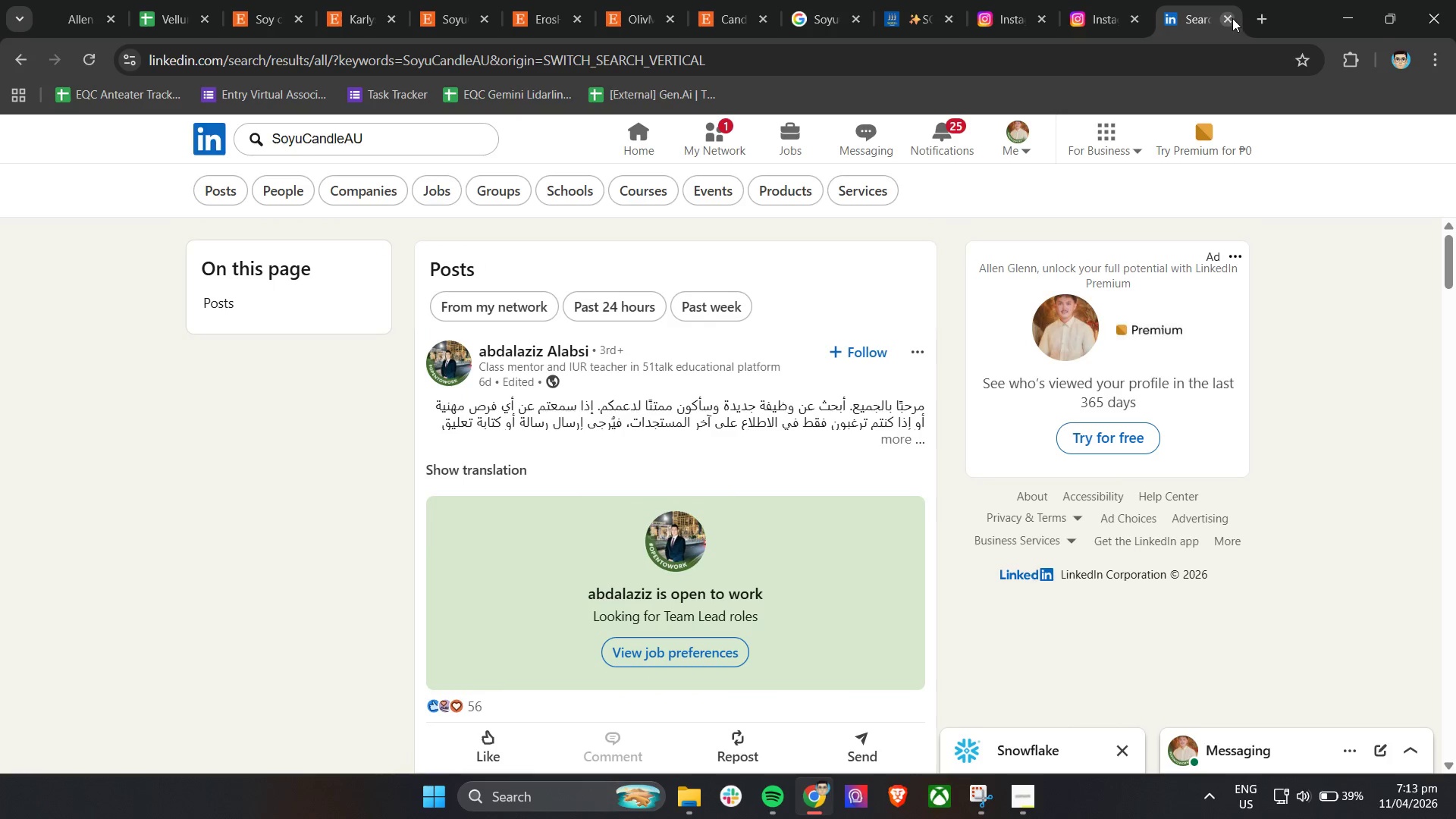 
left_click([1229, 18])
 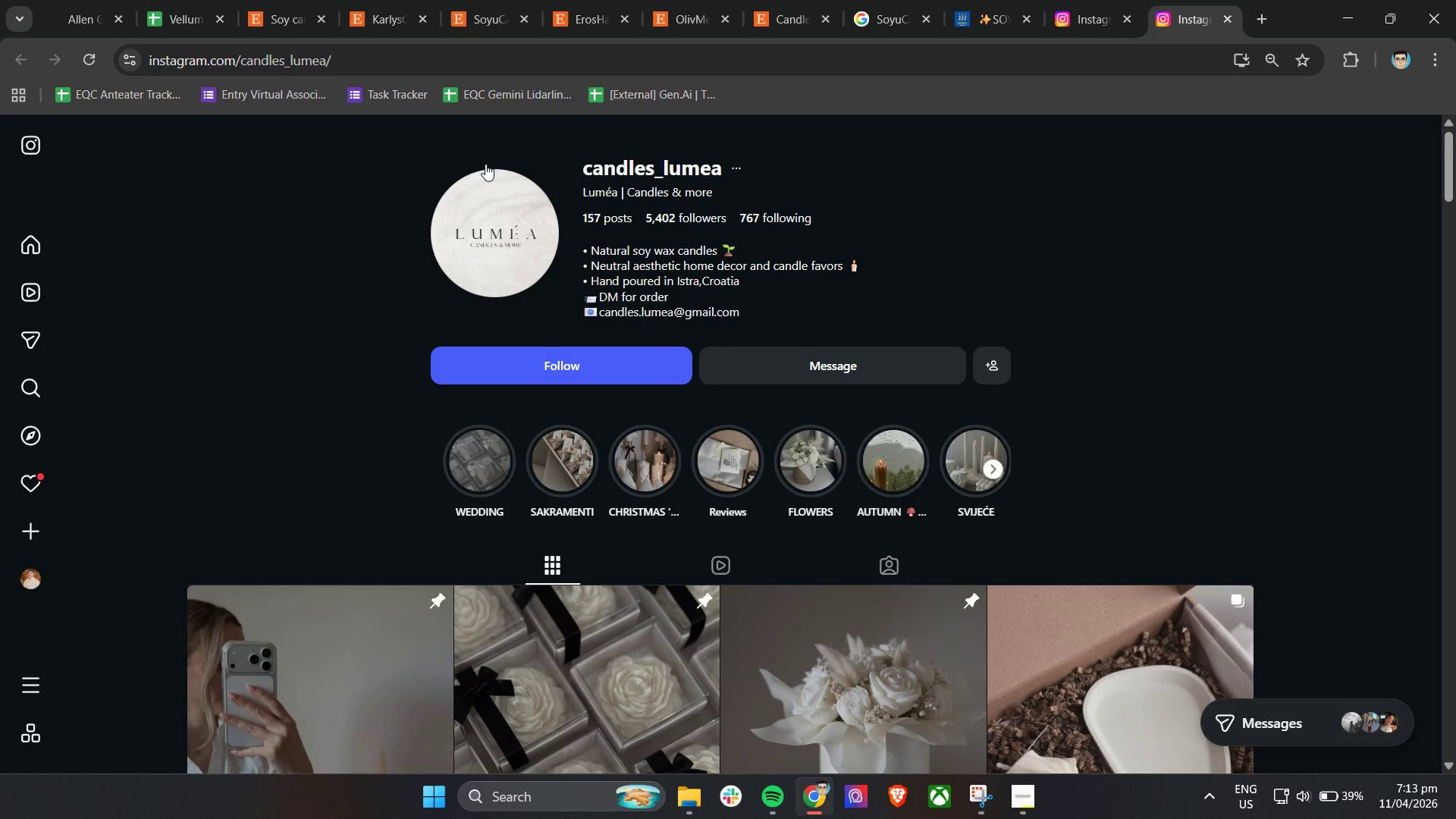 
left_click([163, 0])
 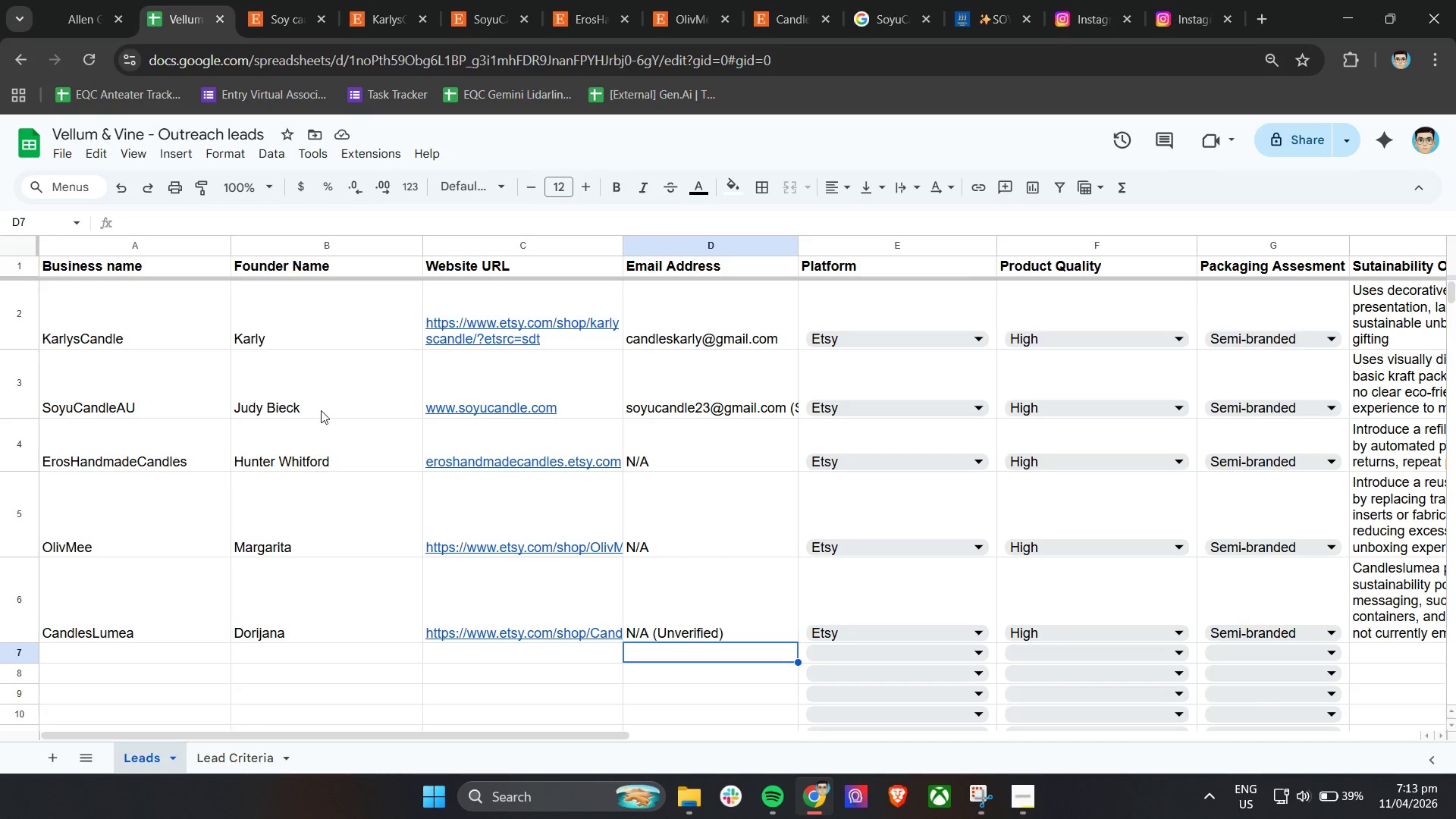 
left_click([347, 397])
 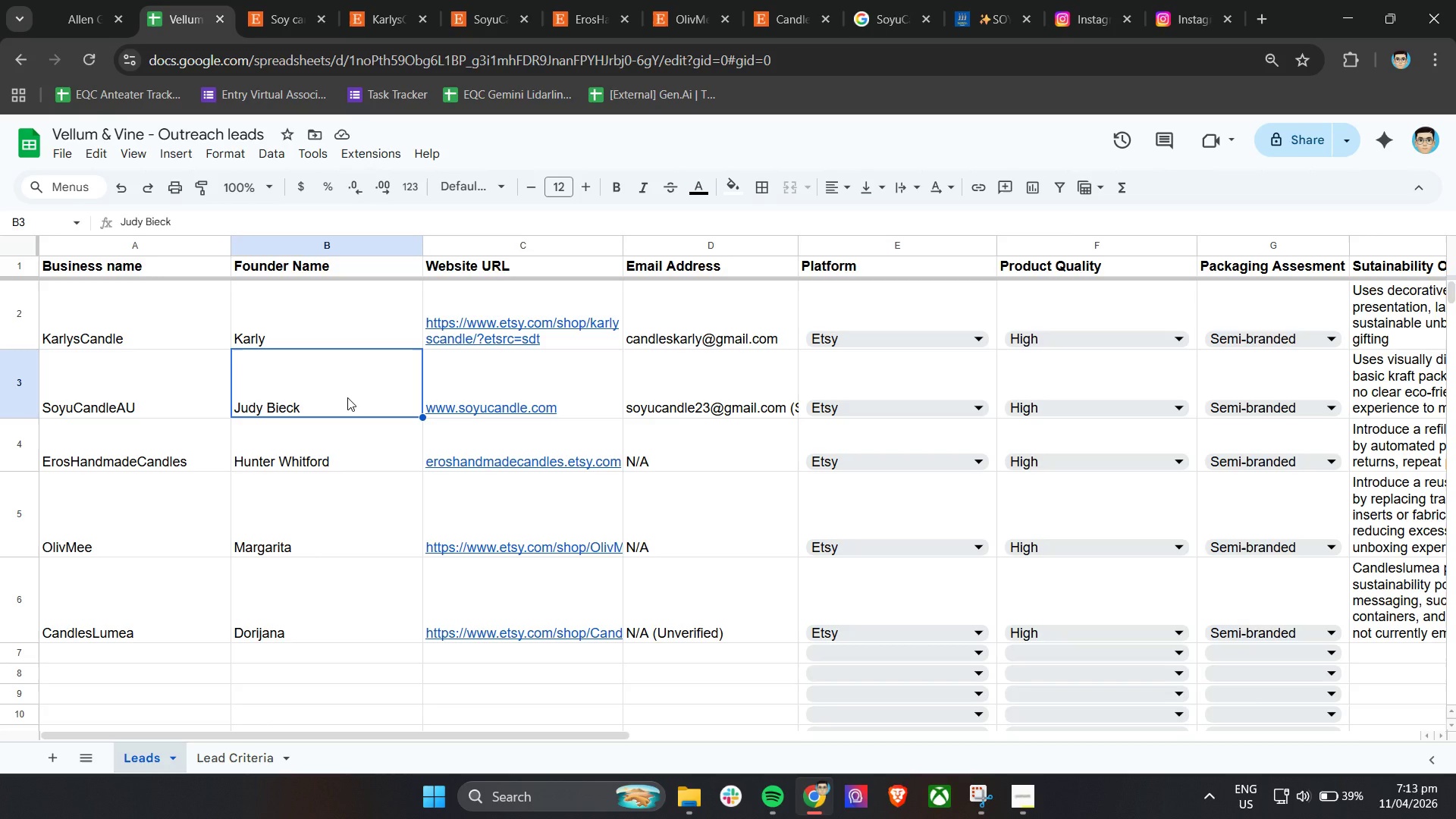 
hold_key(key=ShiftLeft, duration=0.72)
 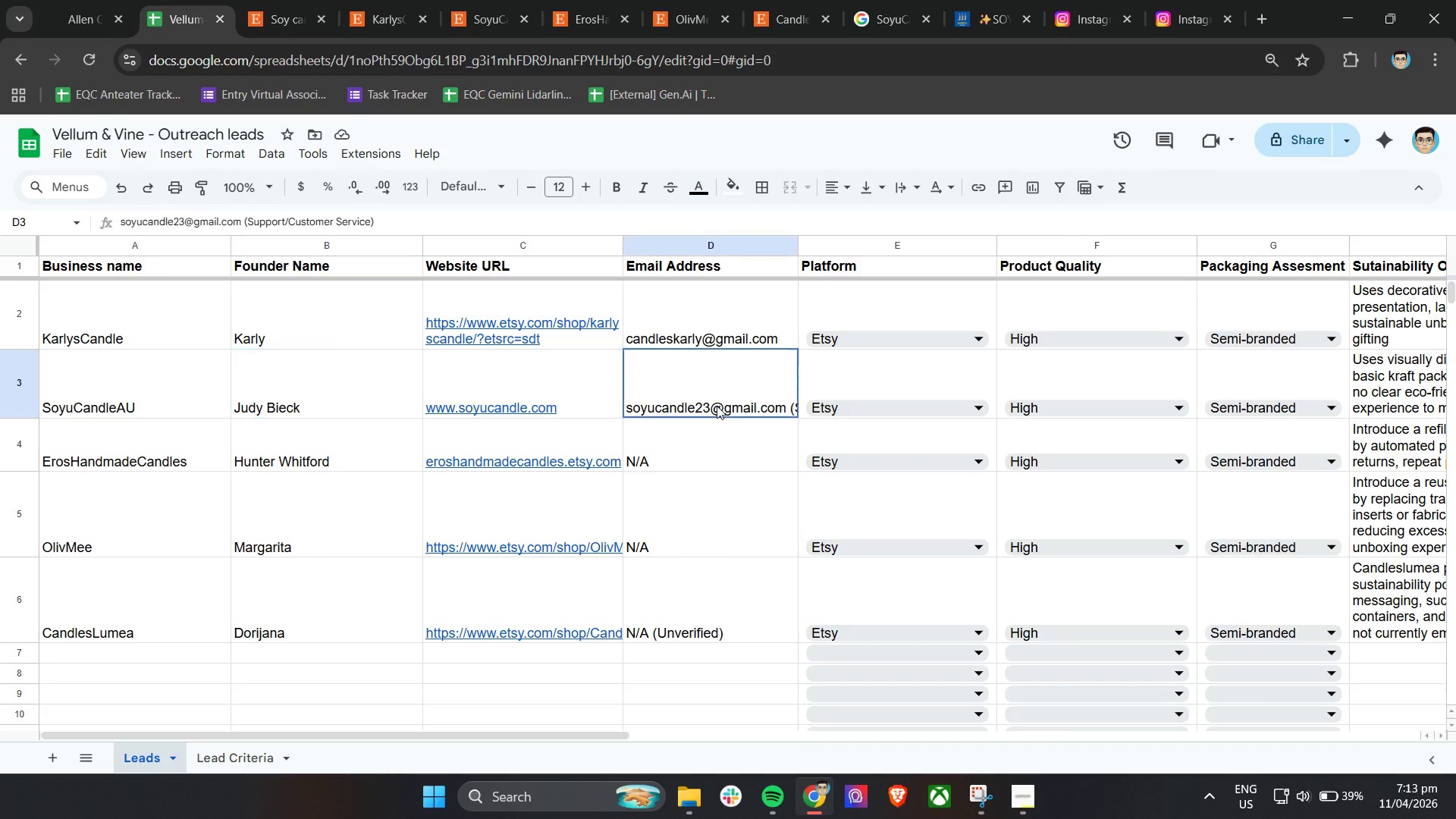 
left_click([717, 406])
 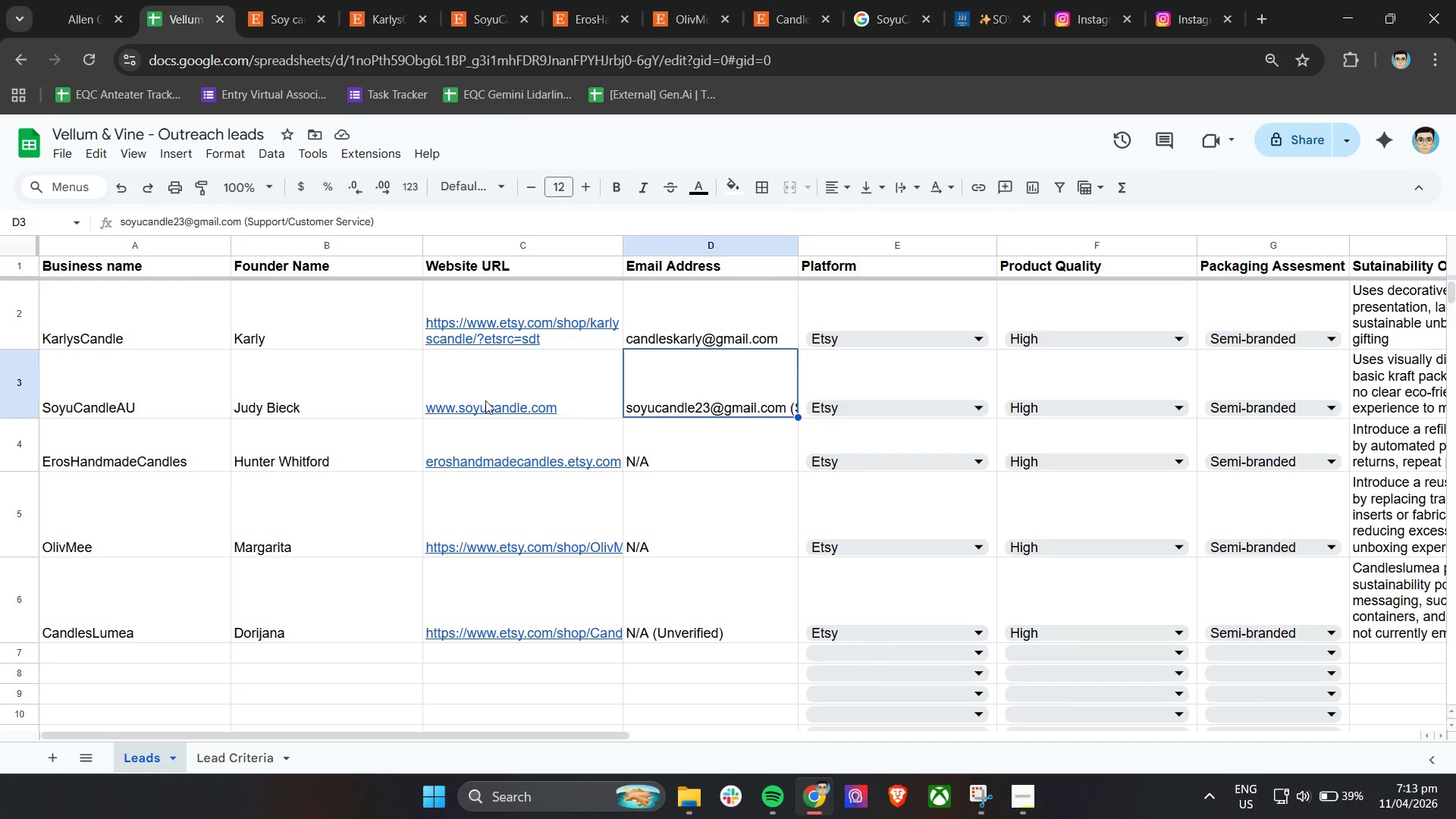 
left_click([366, 400])
 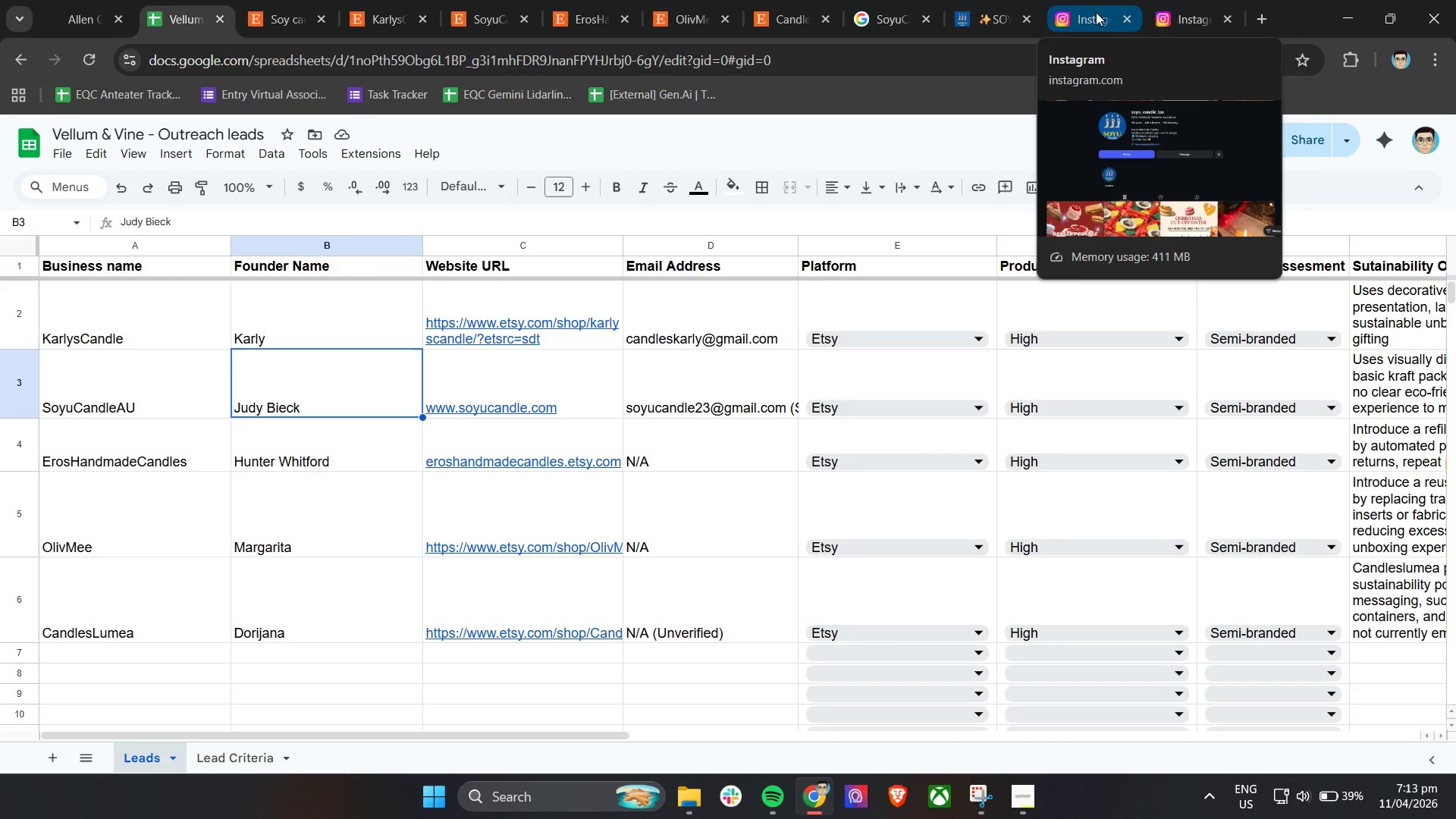 
left_click([899, 3])
 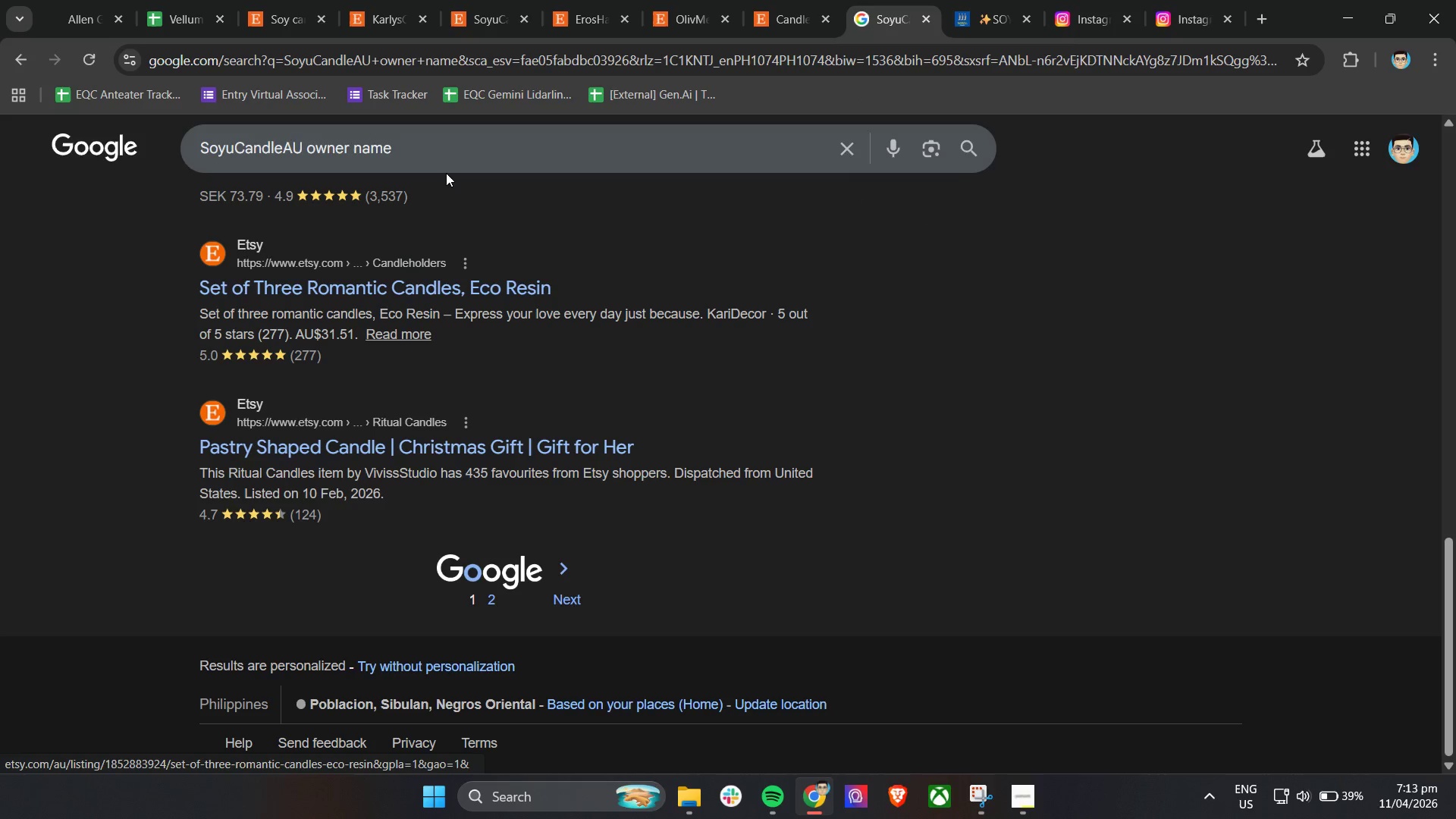 
left_click([460, 149])
 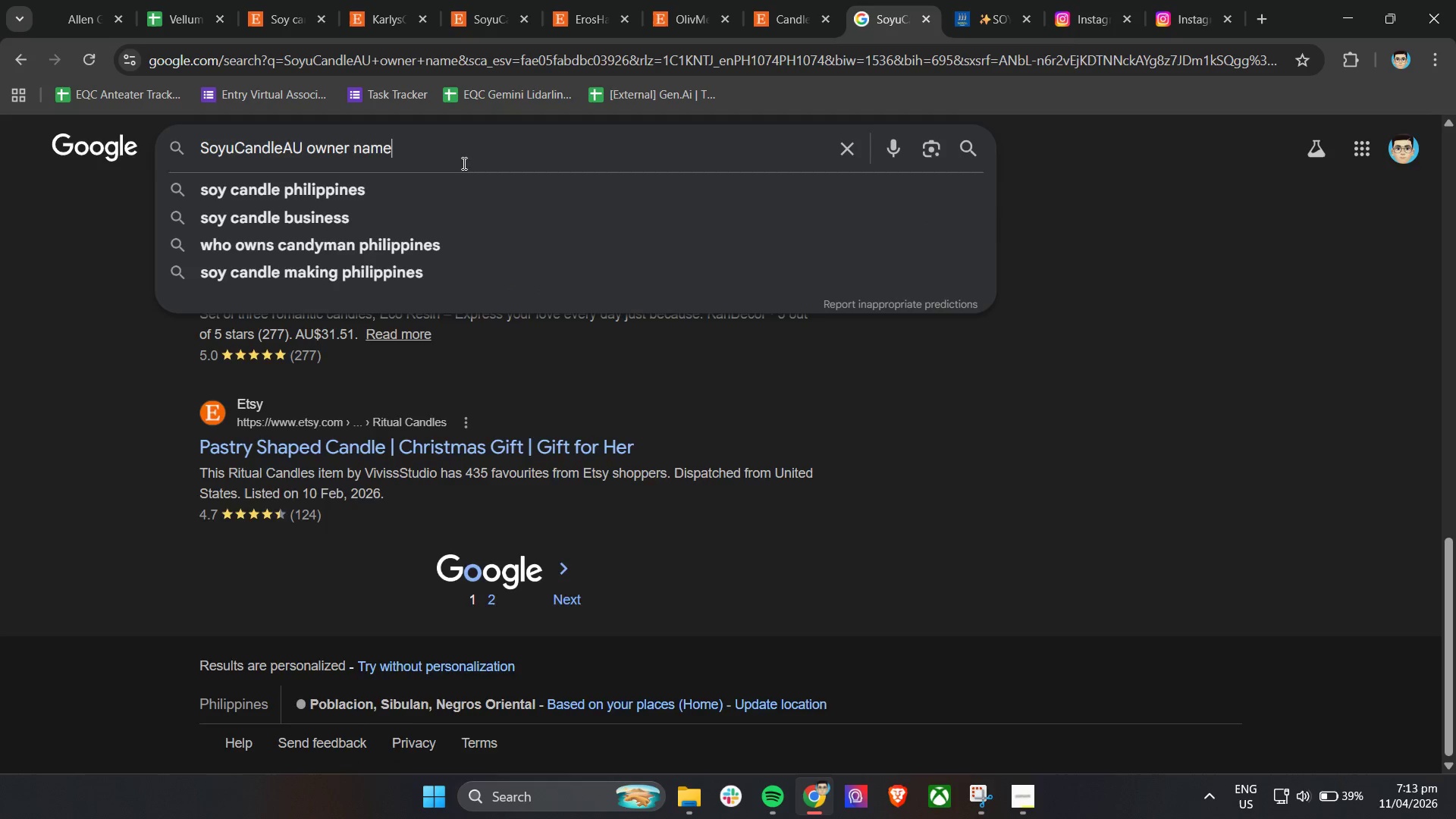 
scroll: coordinate [508, 322], scroll_direction: up, amount: 19.0
 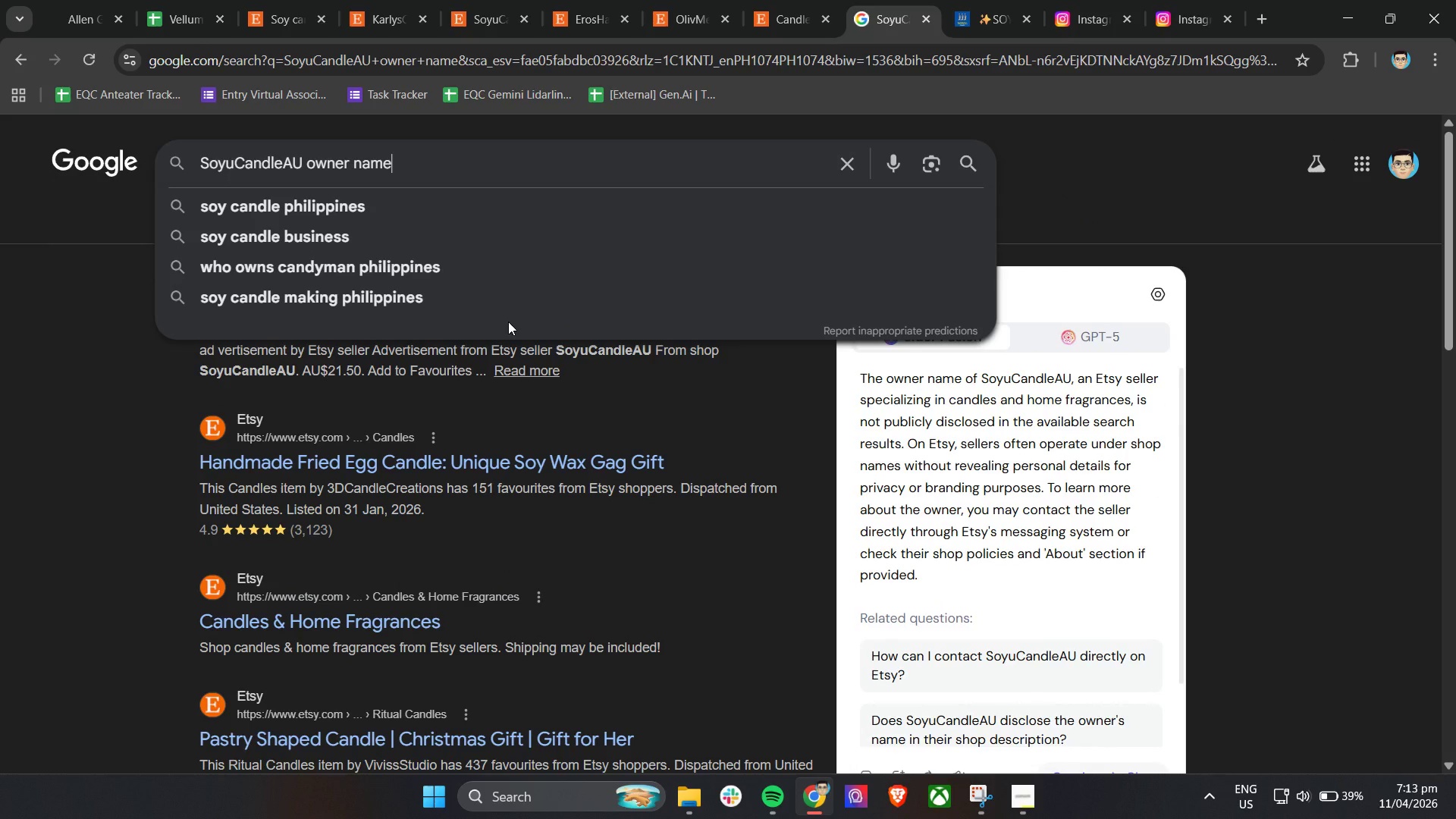 
key(Enter)
 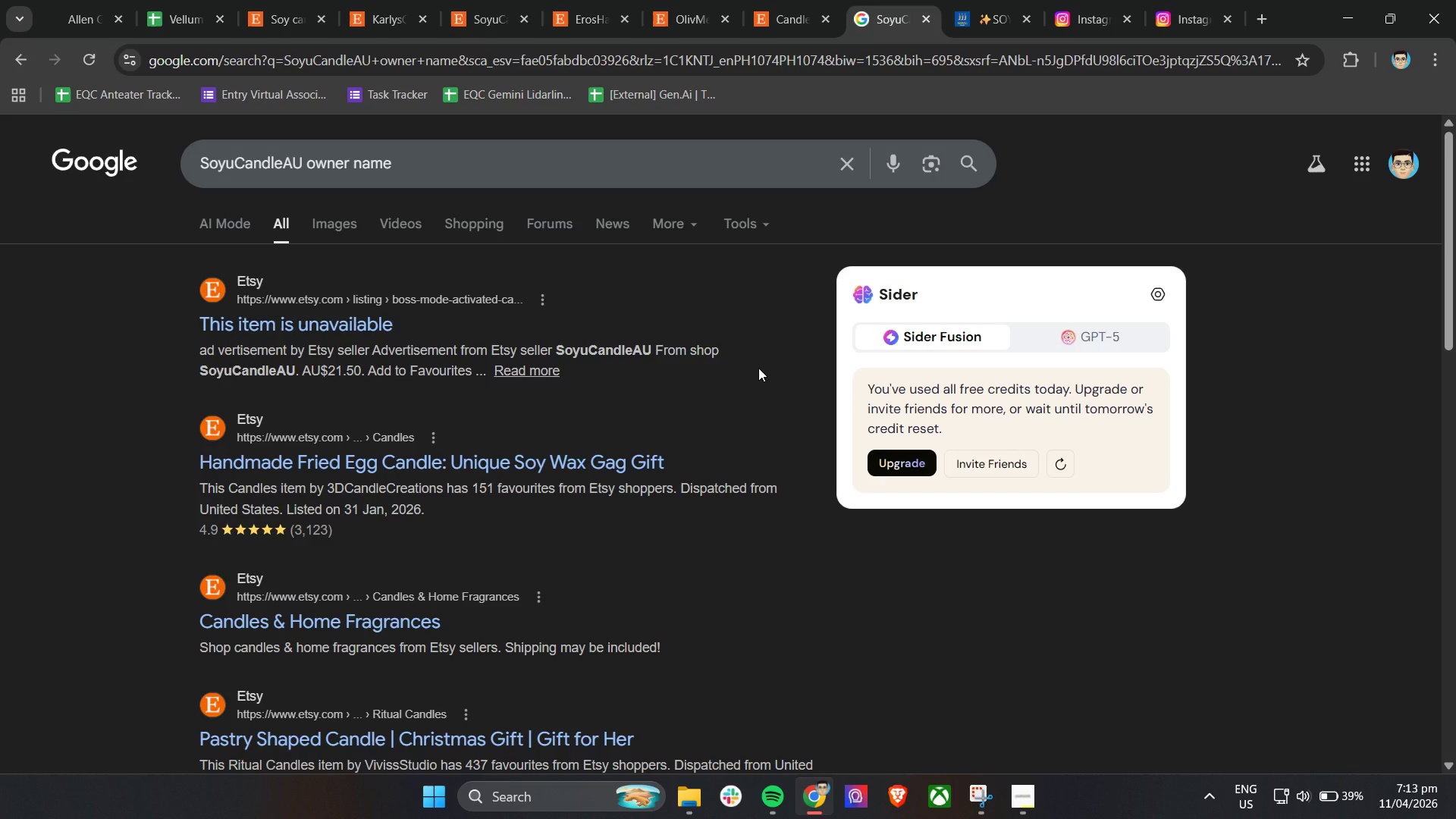 
wait(9.66)
 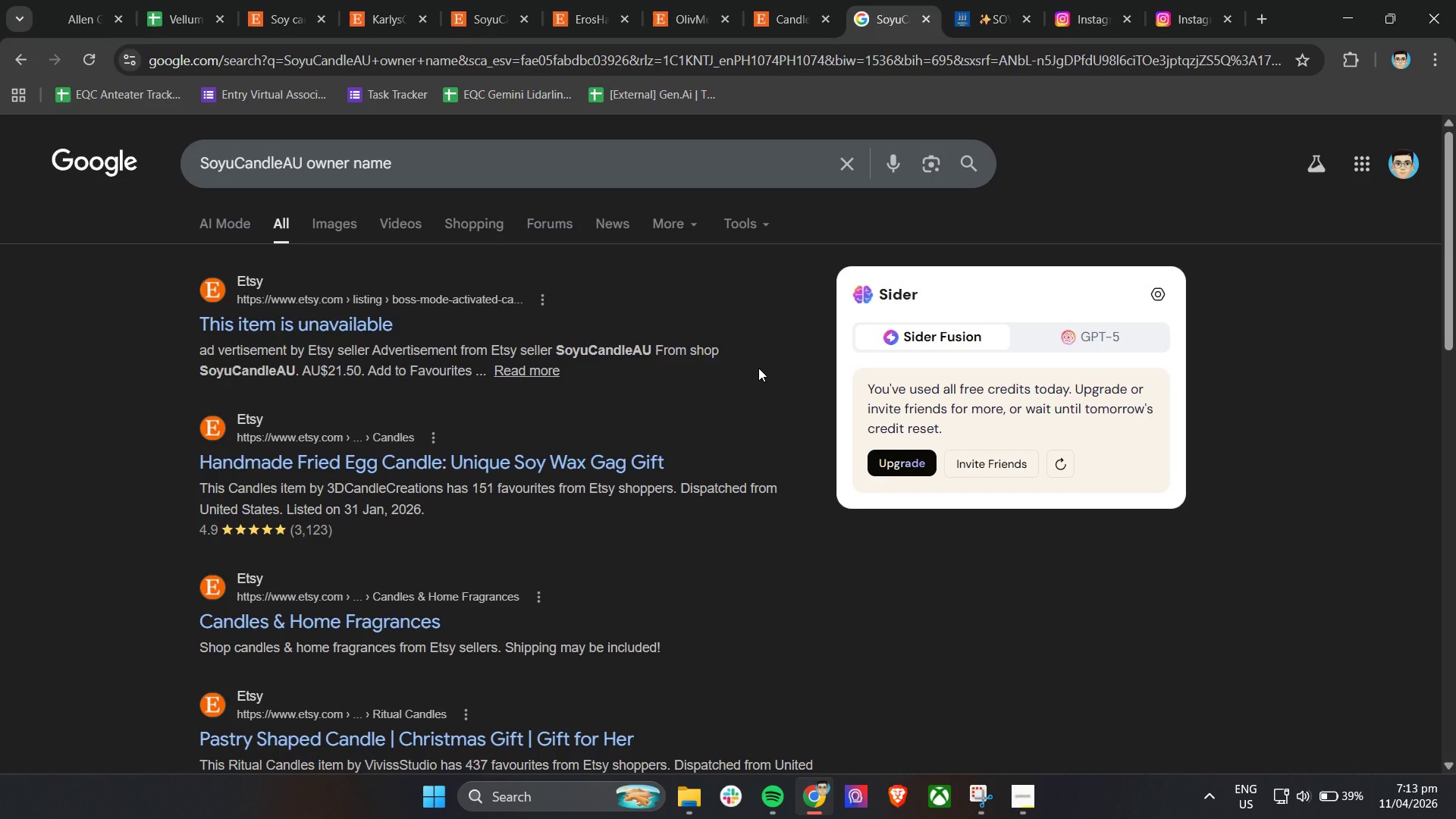 
left_click([264, 0])
 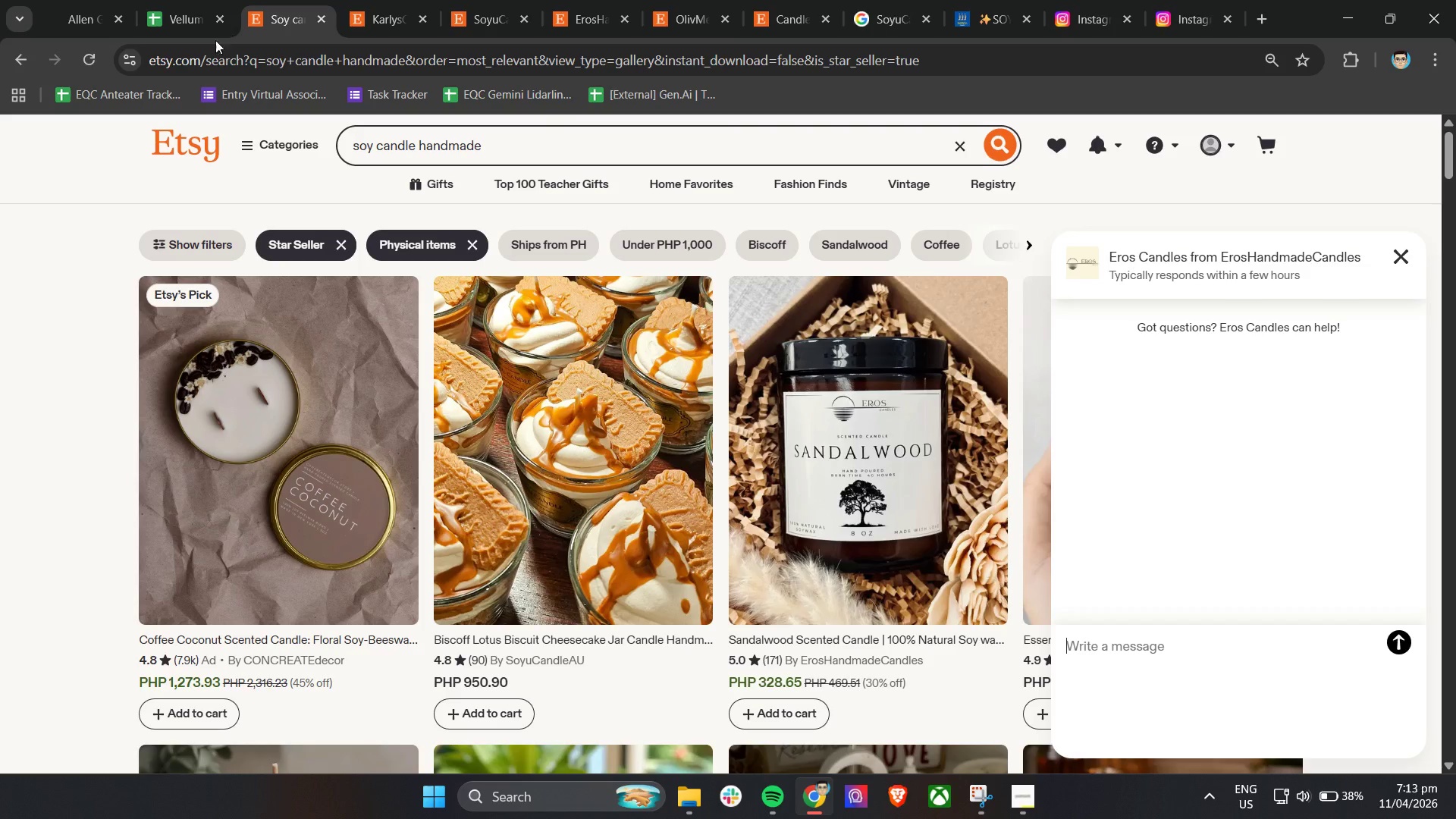 
left_click([189, 0])
 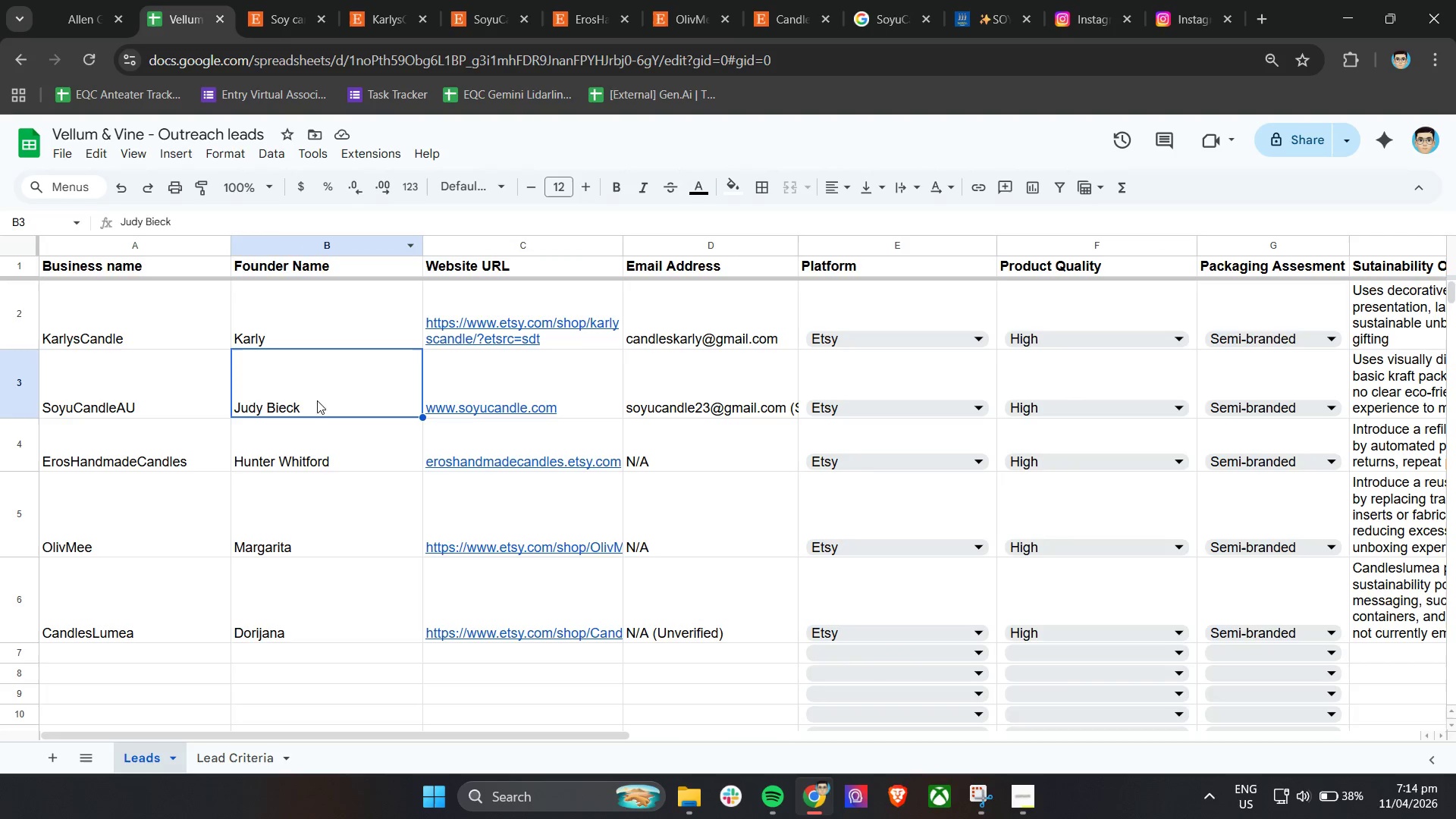 
left_click([327, 397])
 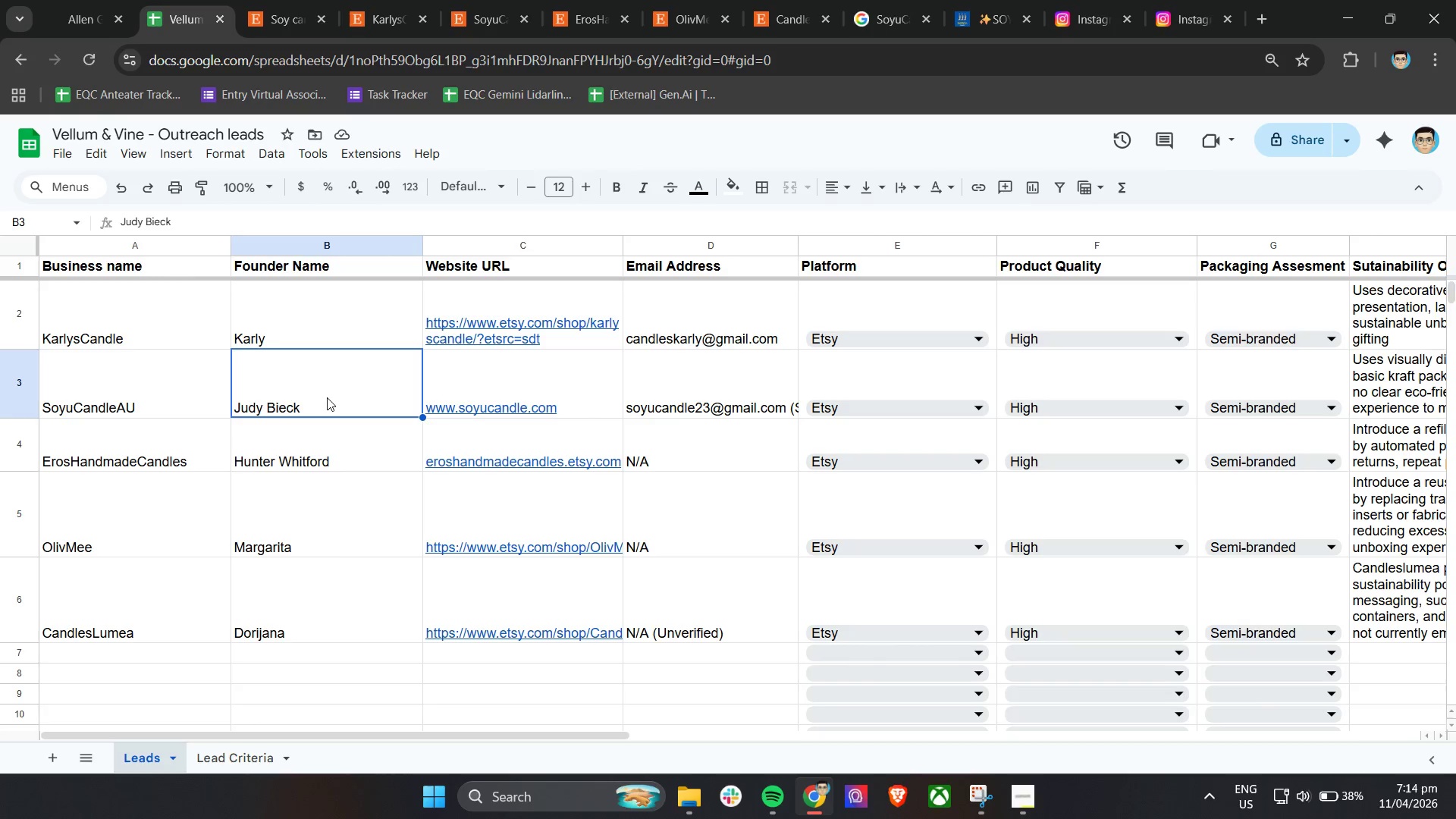 
key(Control+A)
 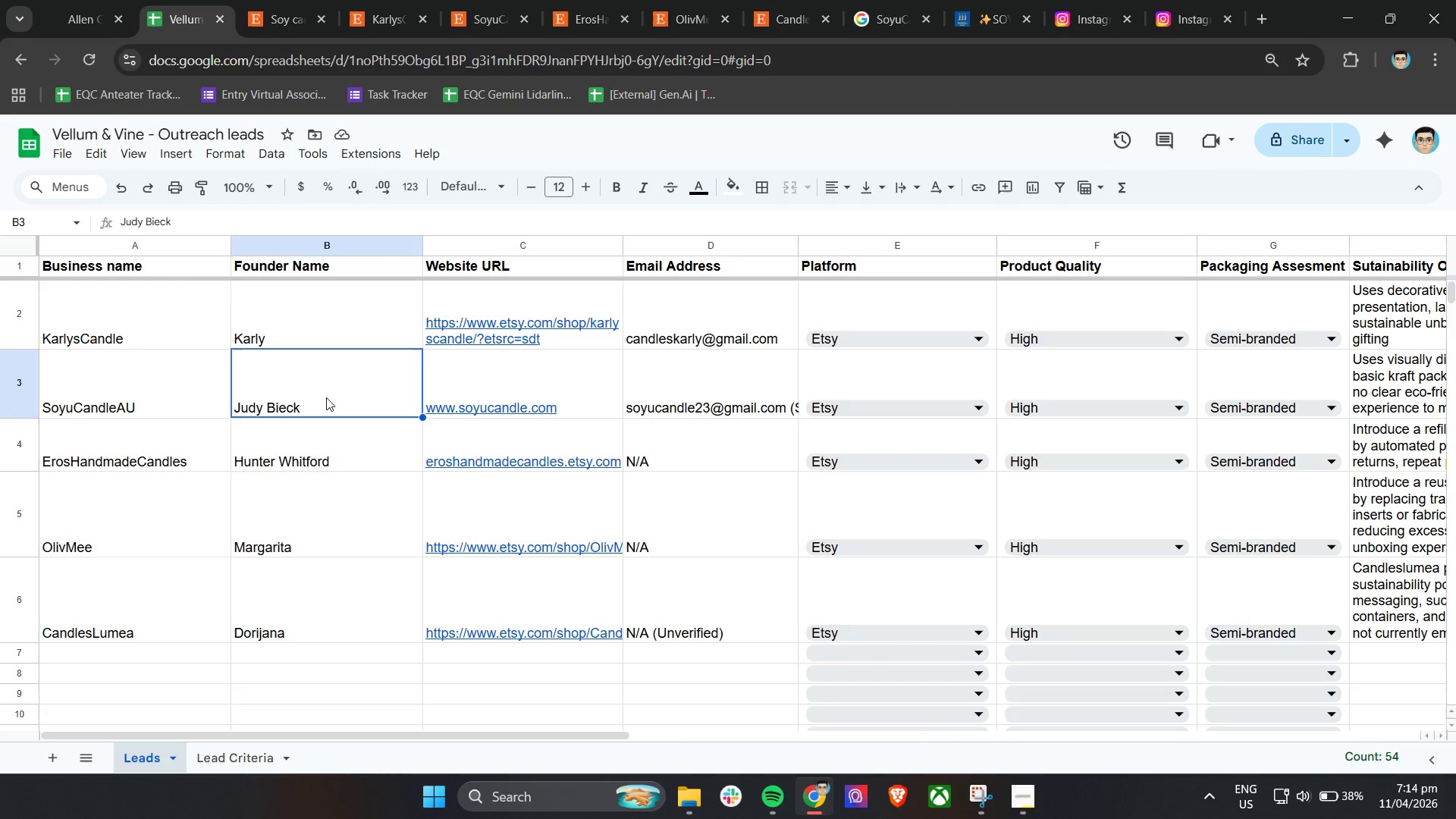 
double_click([326, 397])
 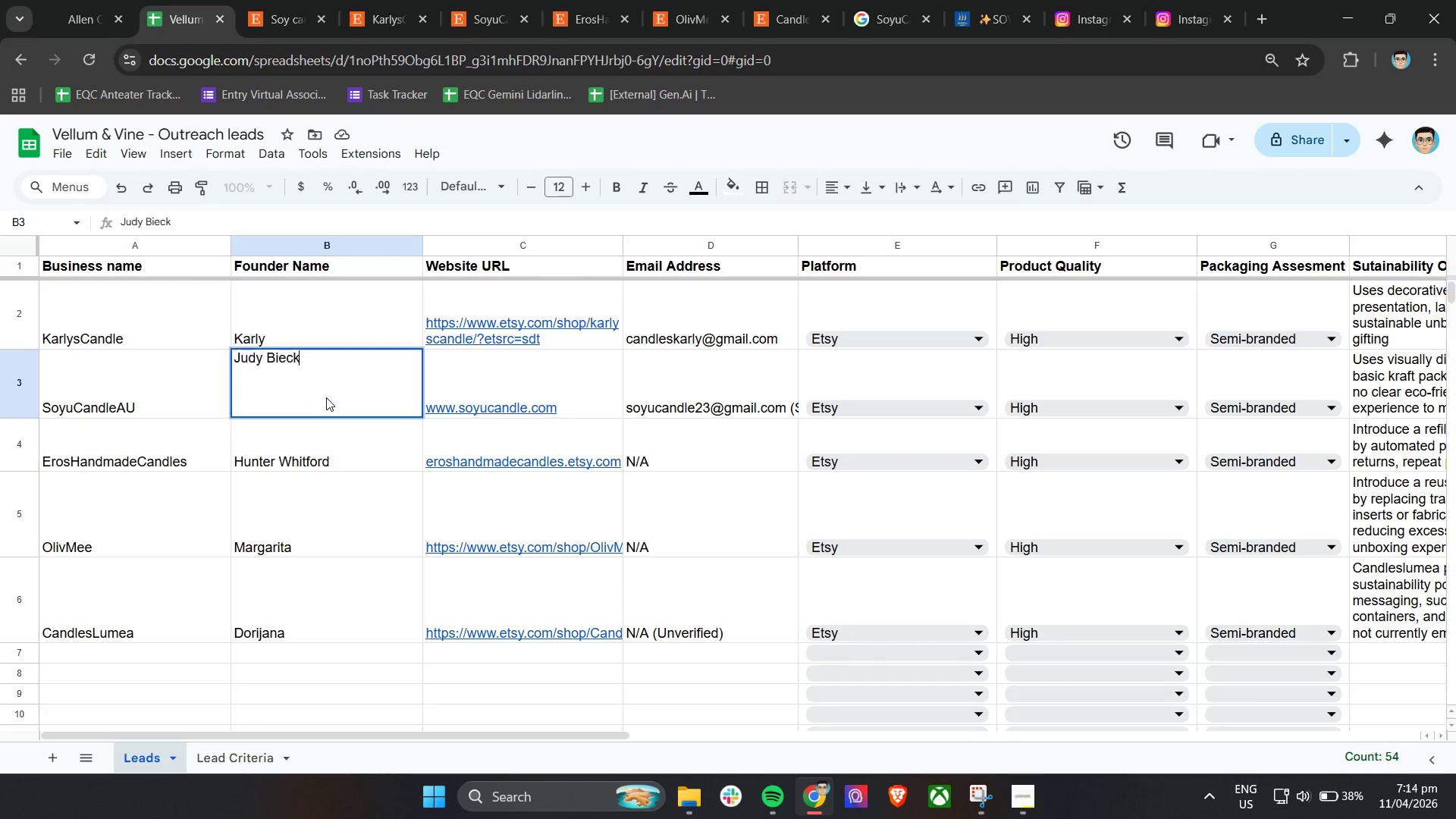 
triple_click([326, 397])
 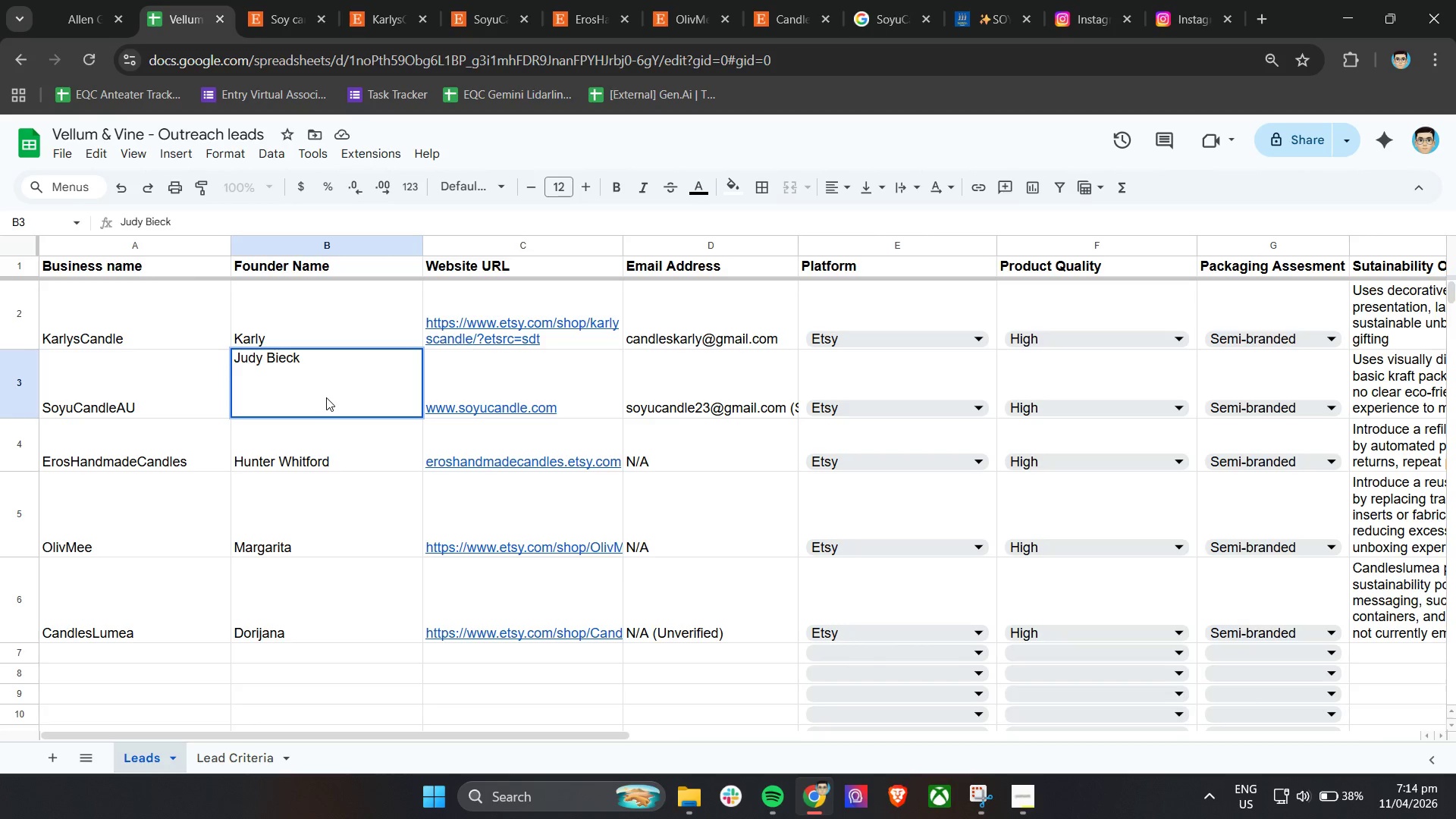 
key(Control+ControlLeft)
 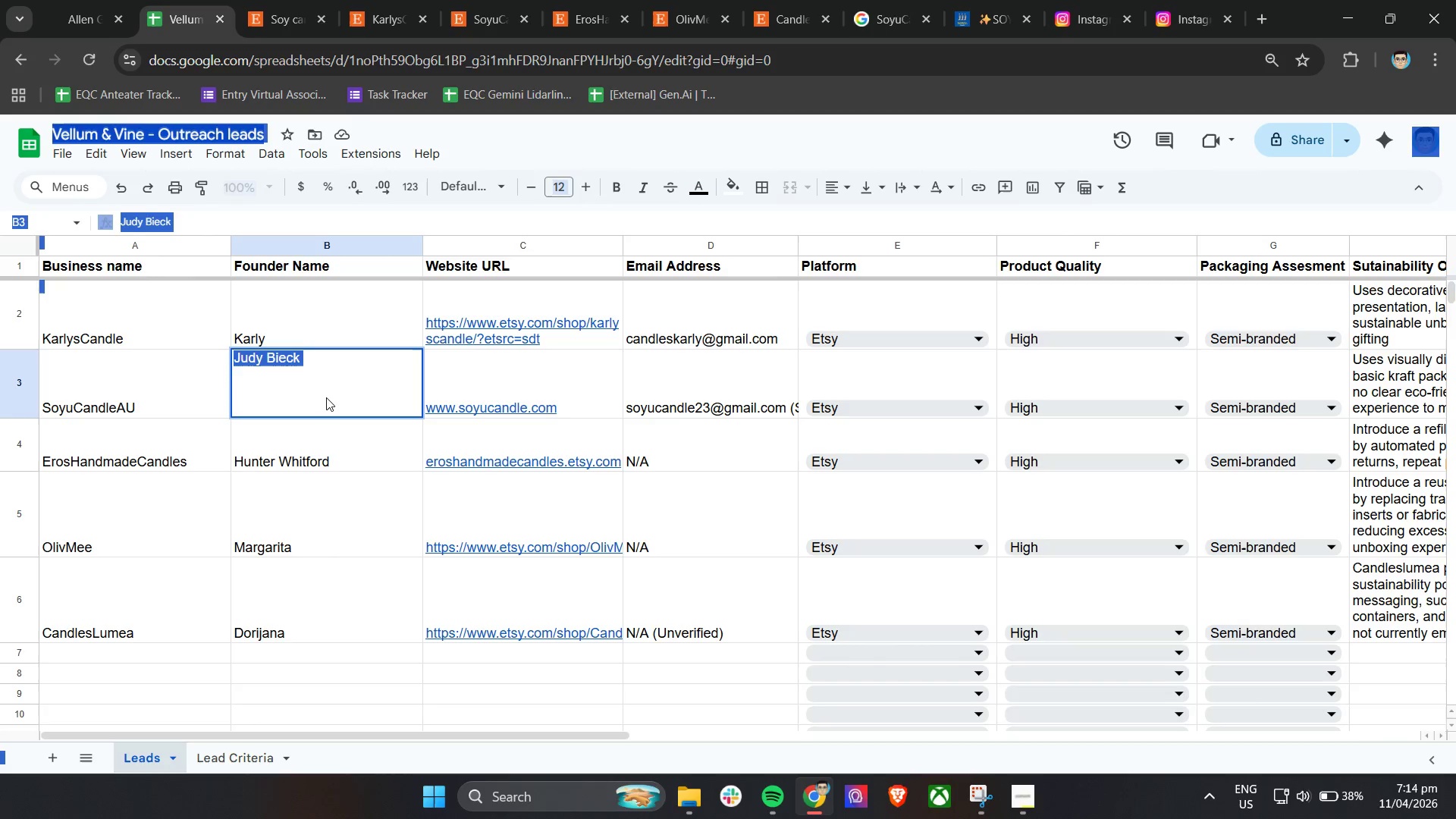 
key(Control+A)
 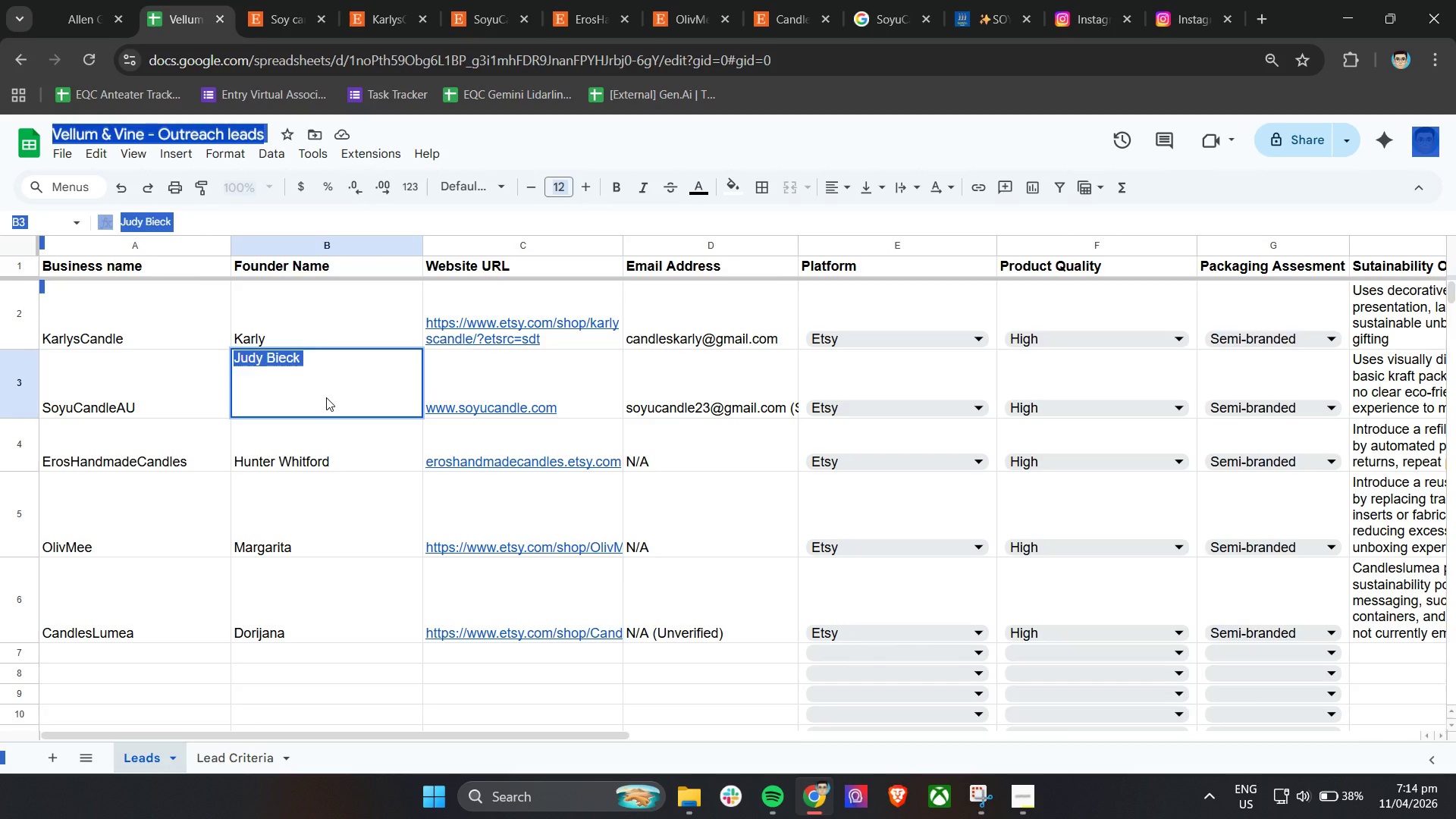 
double_click([326, 397])
 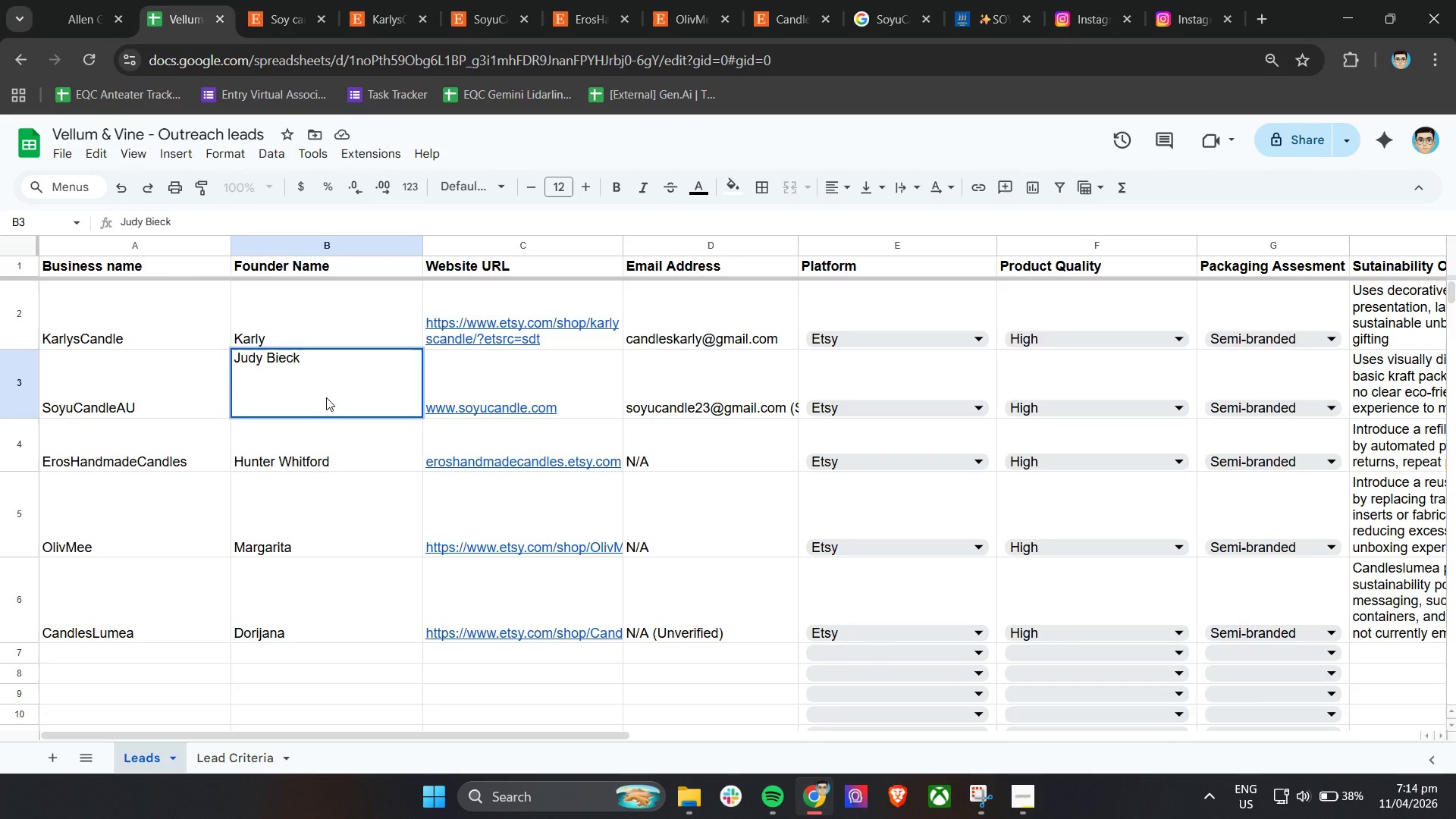 
key(Control+A)
 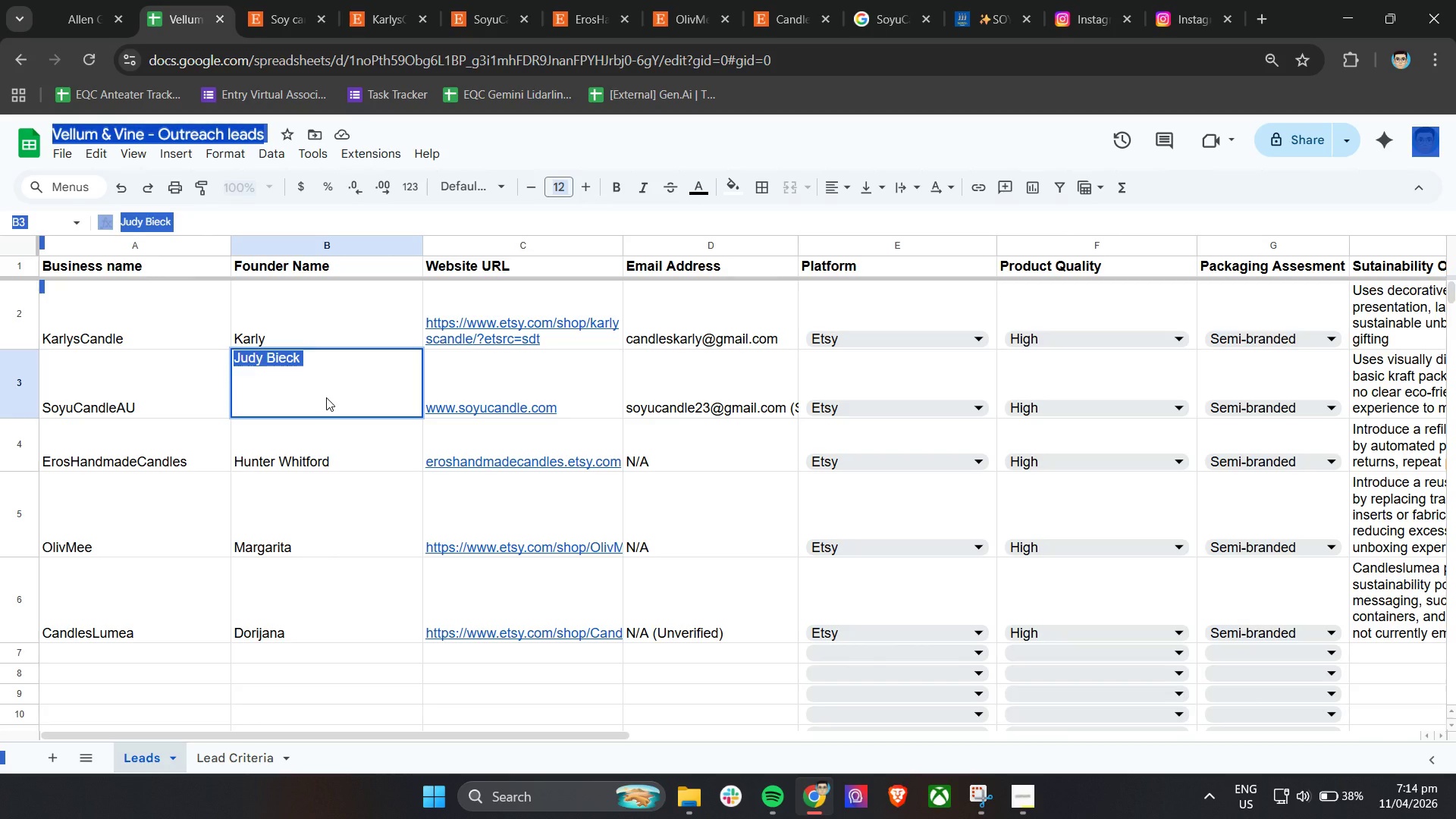 
left_click([326, 397])
 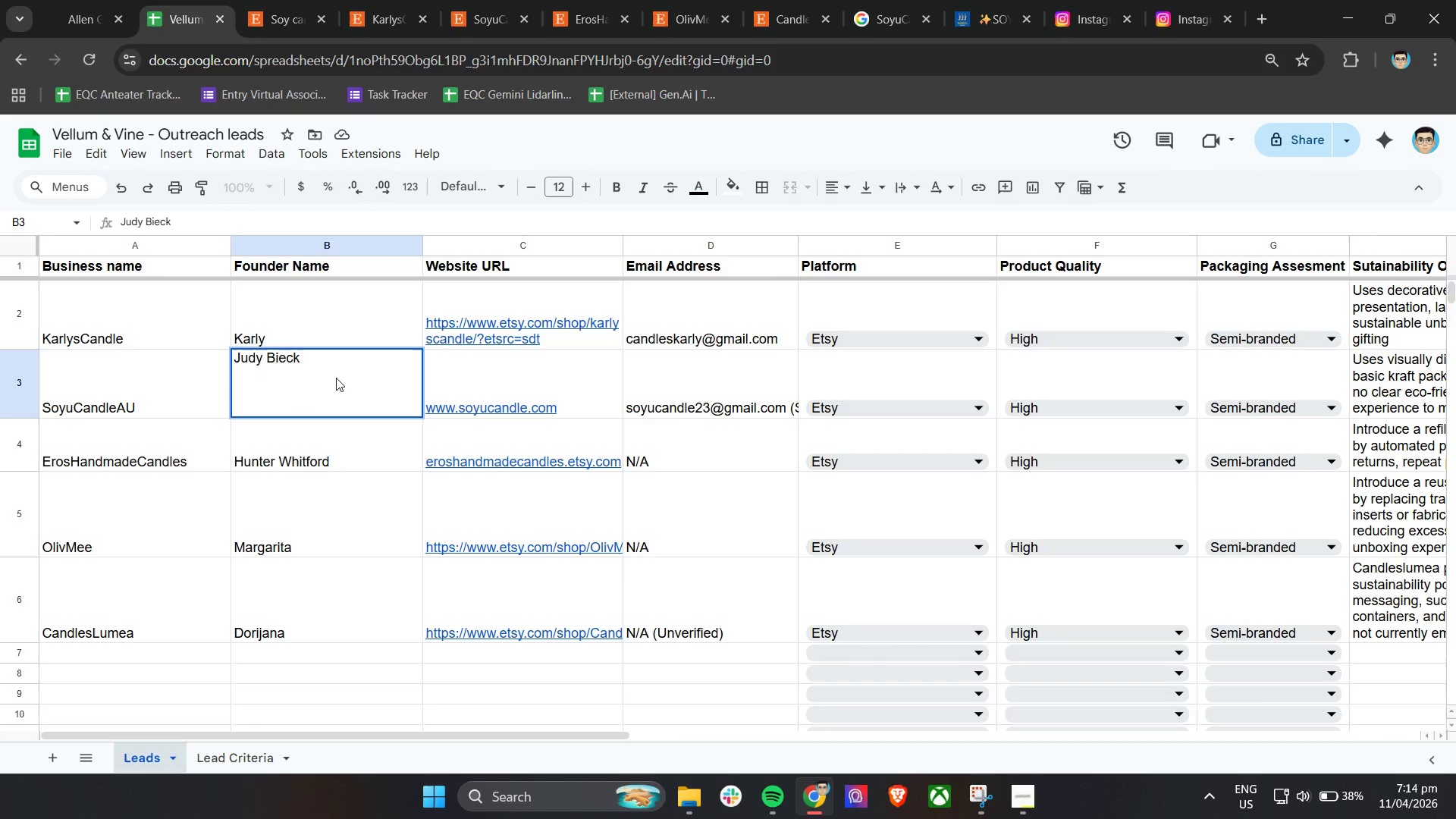 
left_click_drag(start_coordinate=[336, 378], to_coordinate=[249, 372])
 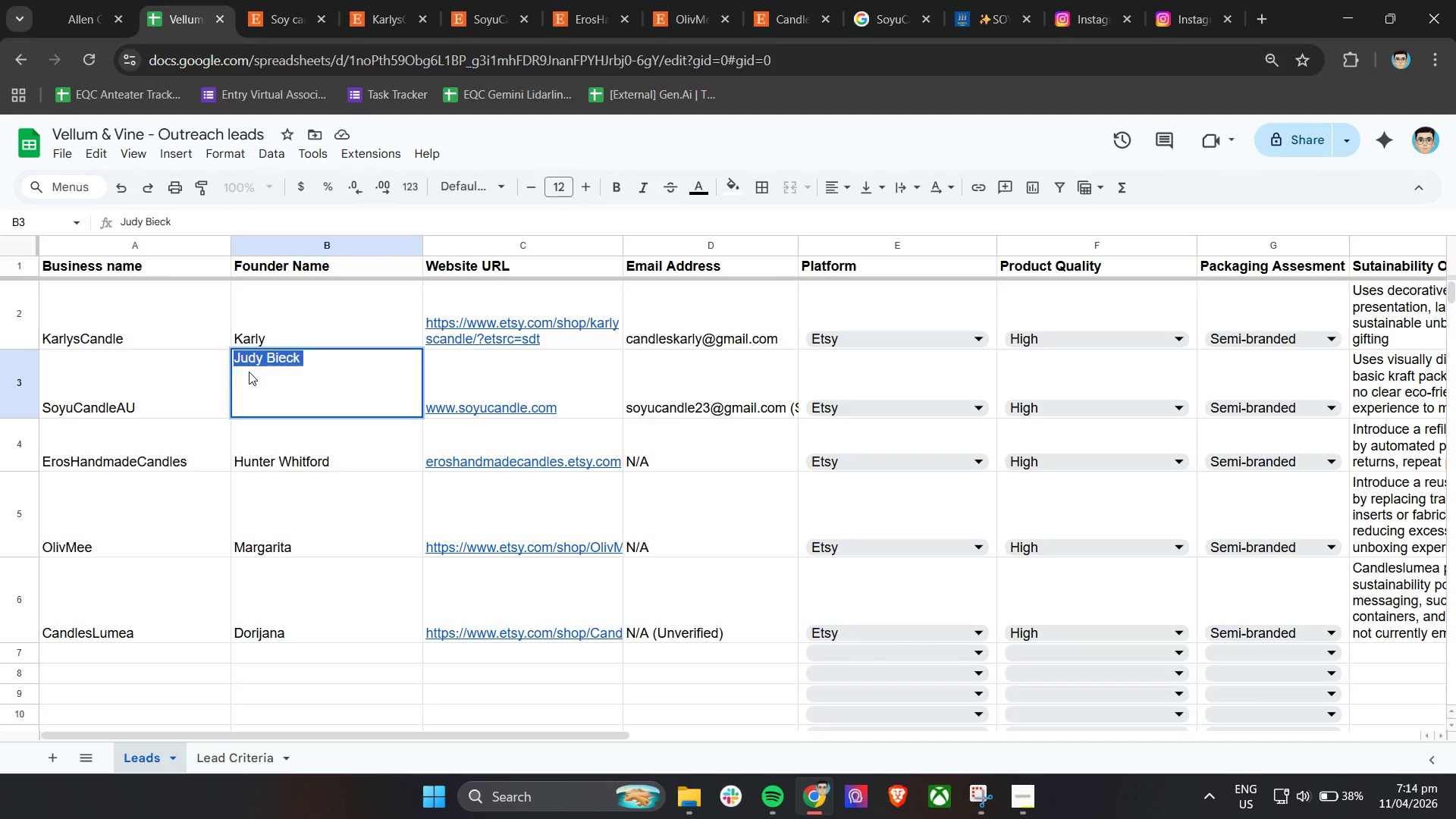 
type(Nasd)
 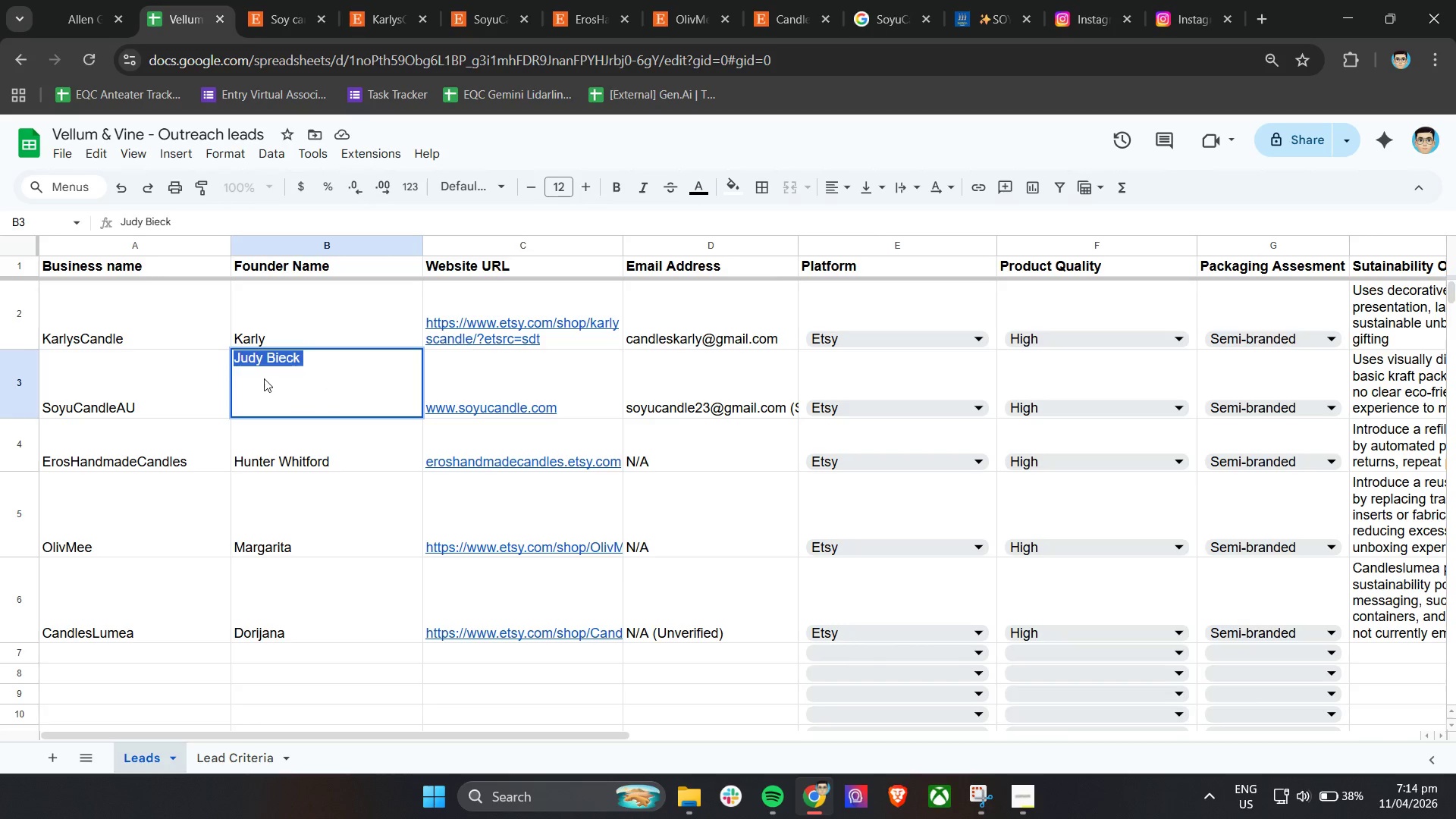 
double_click([349, 397])
 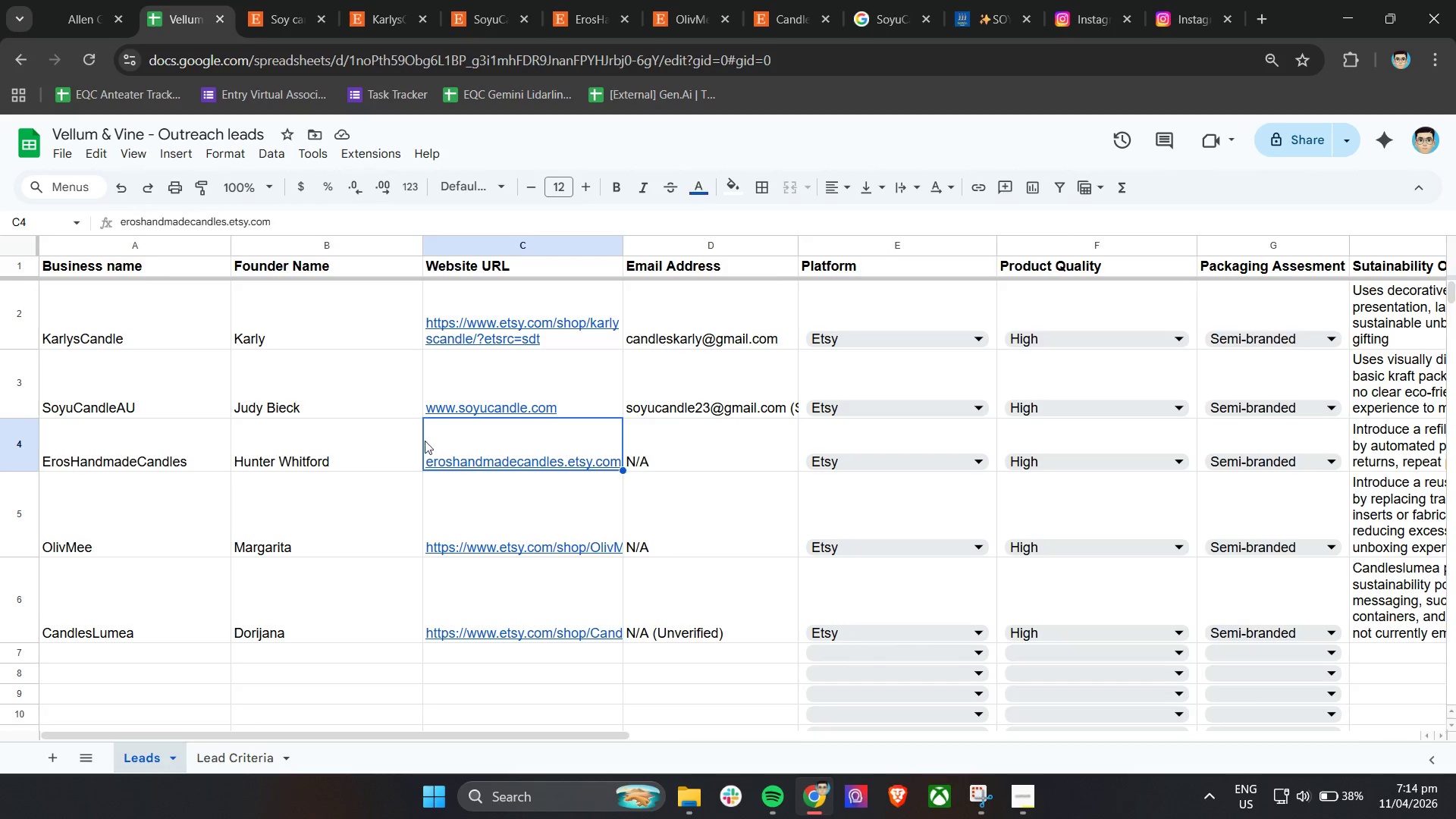 
triple_click([358, 394])
 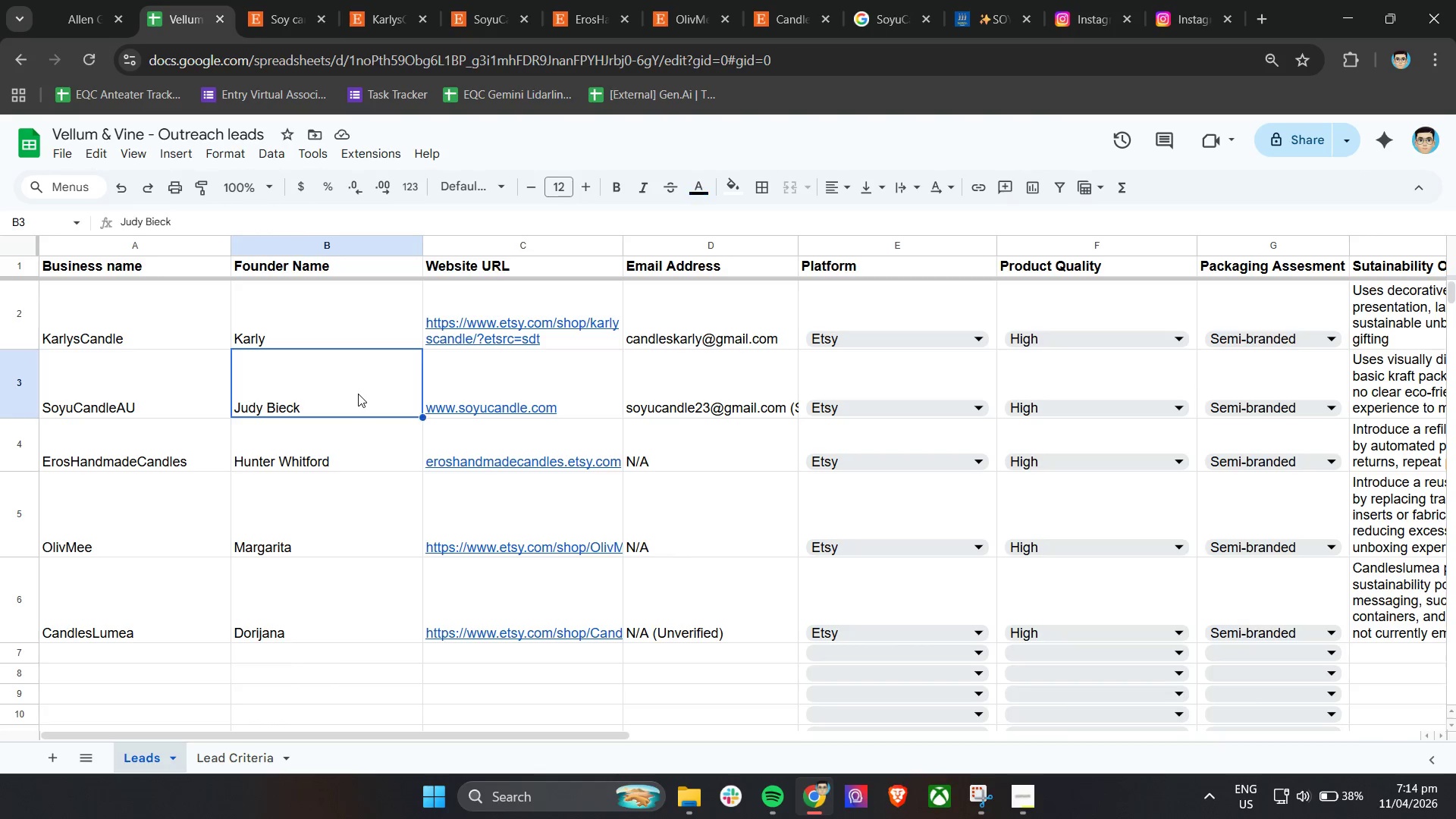 
triple_click([358, 394])
 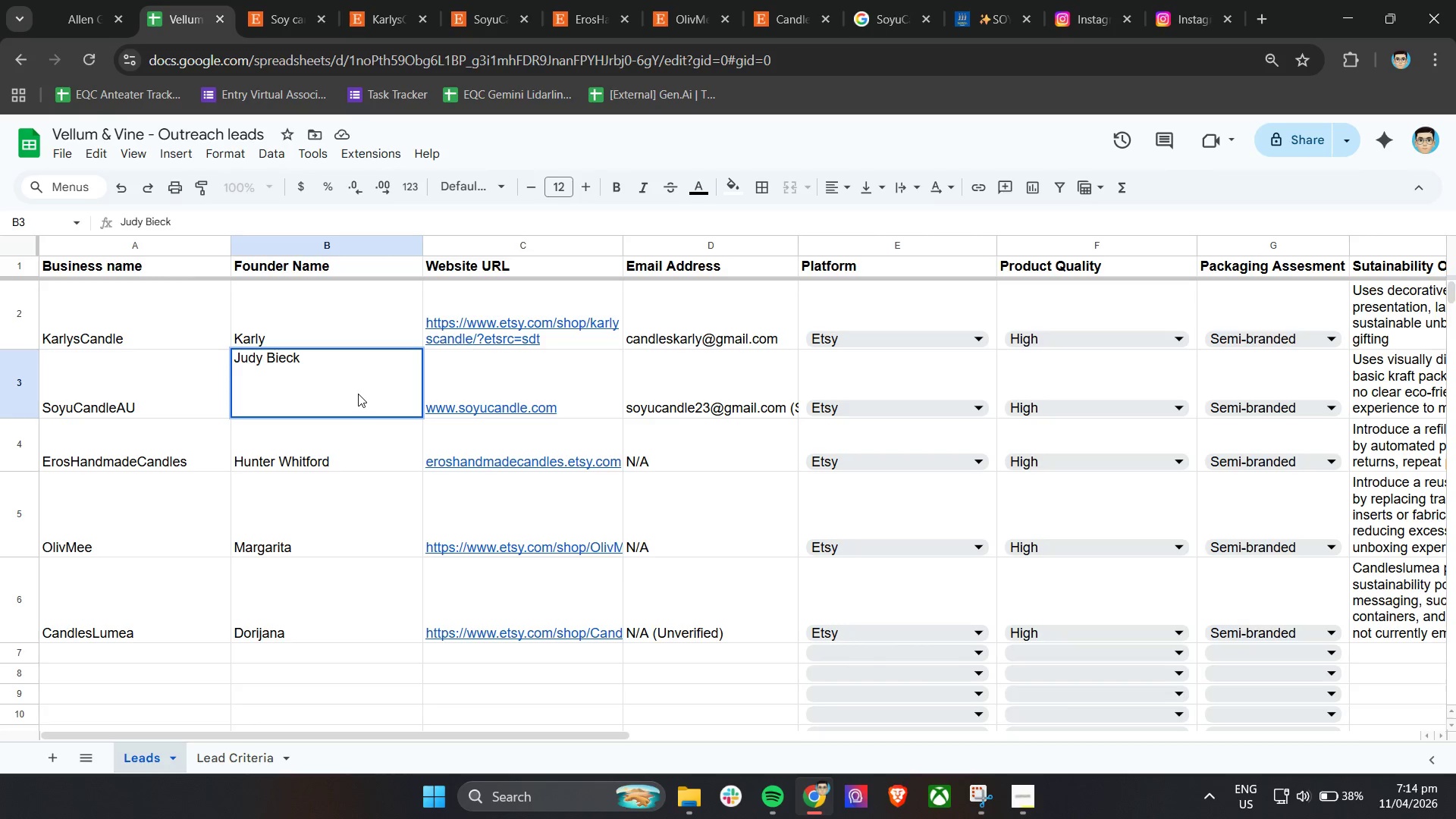 
key(Control+A)
 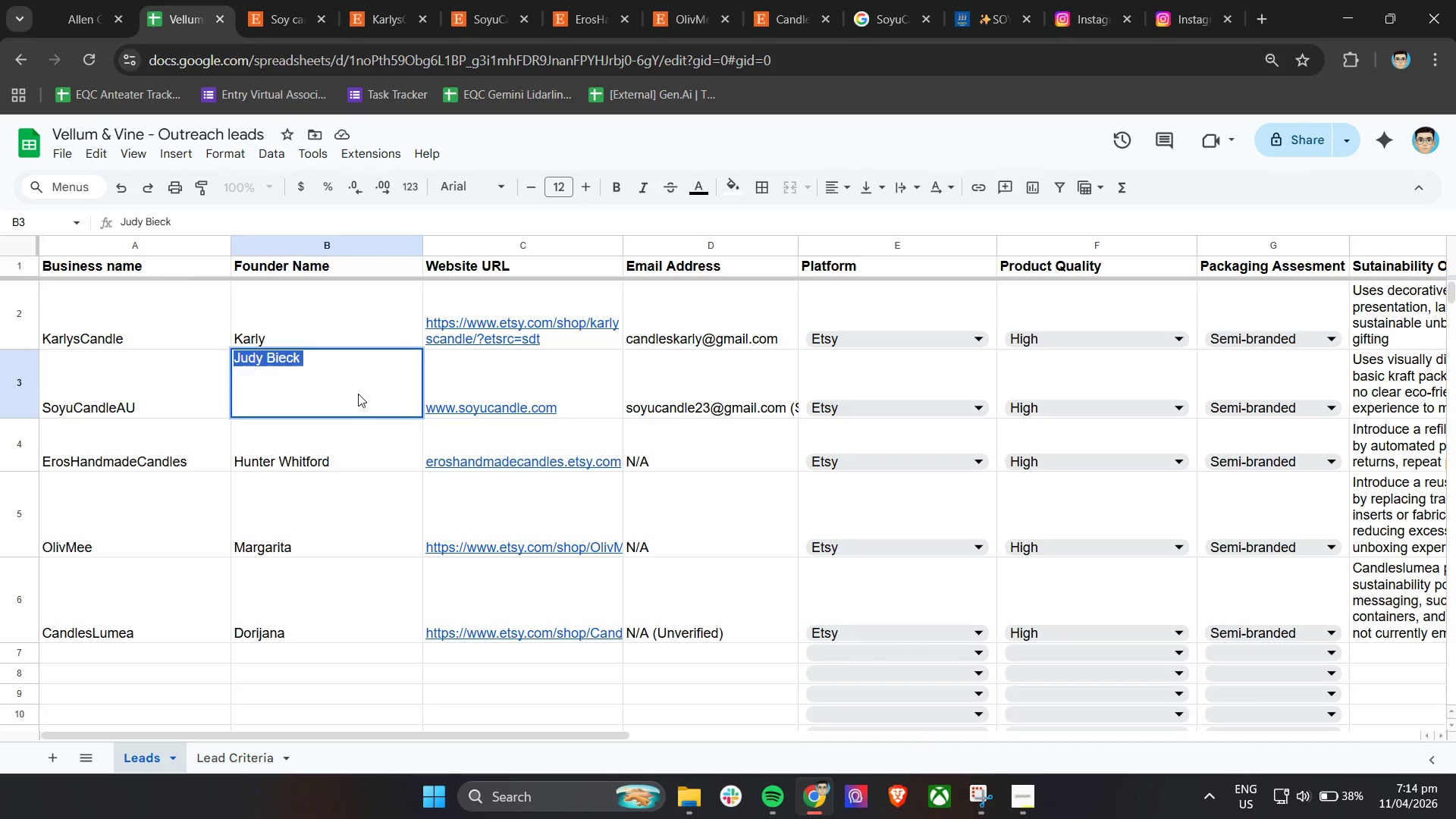 
key(Backspace)
type(N/A U)
key(Backspace)
key(Backspace)
type( ))
key(Backspace)
type((Unverified)
 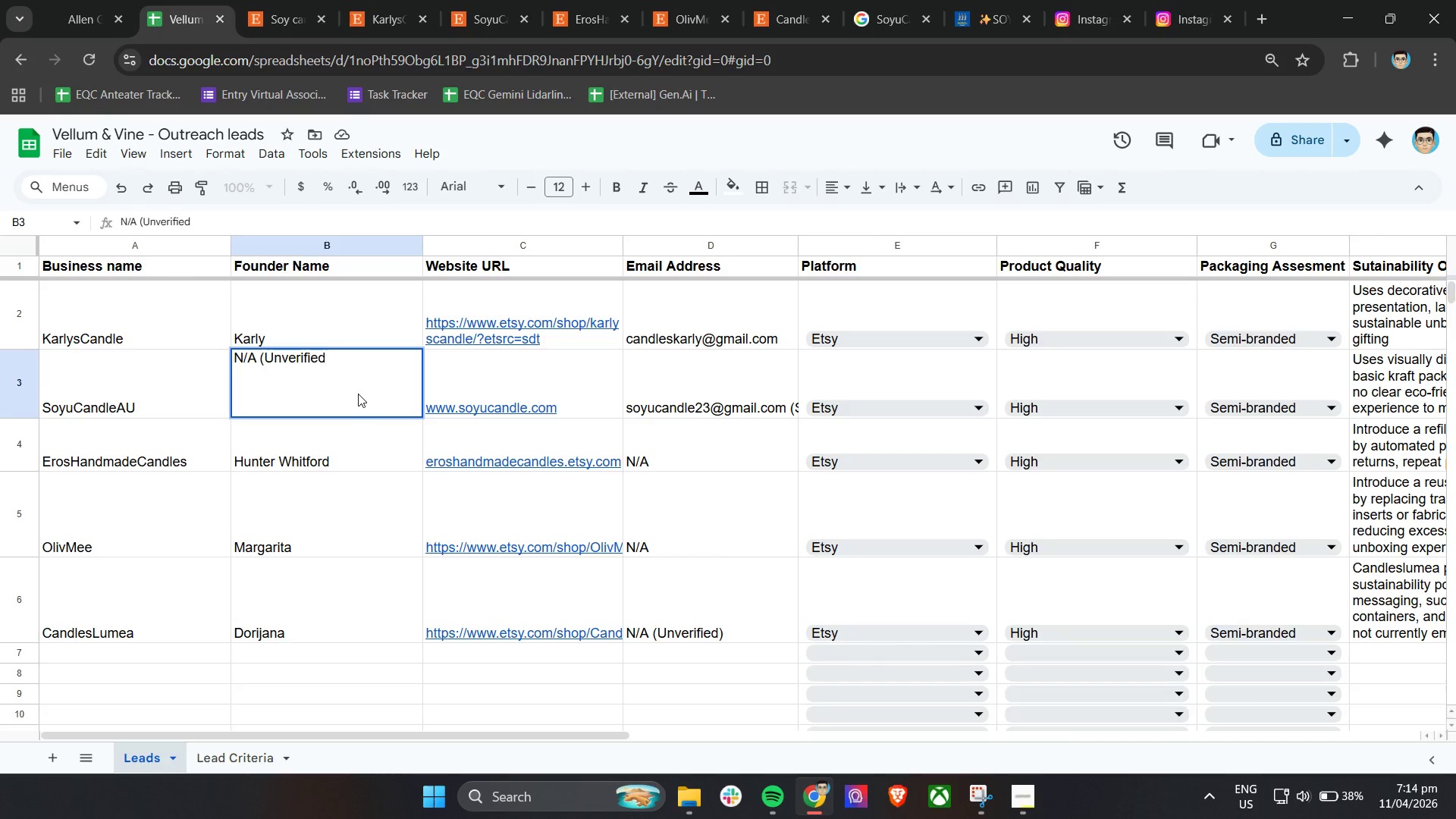 
key(Shift+0)
 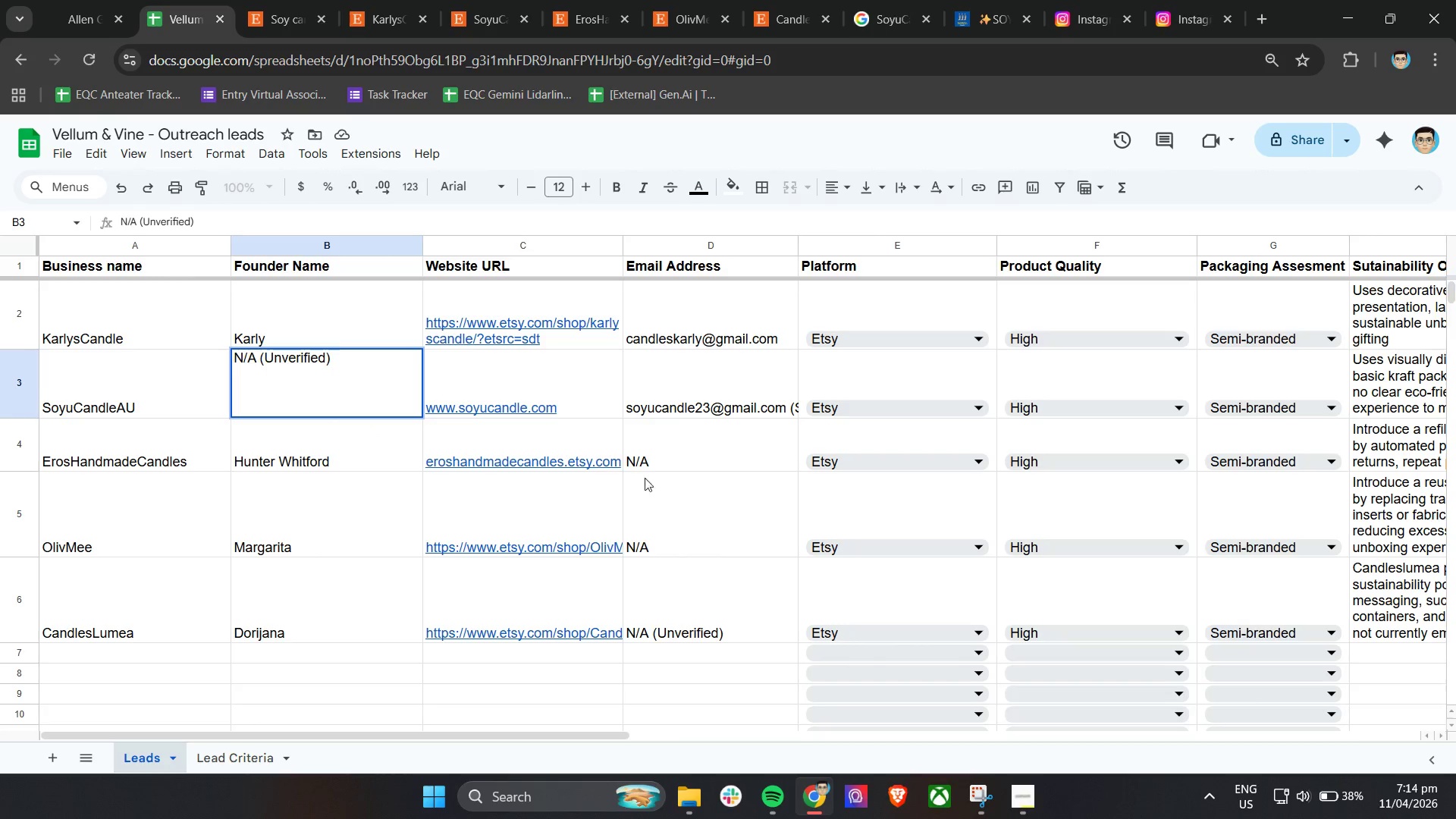 
left_click([725, 424])
 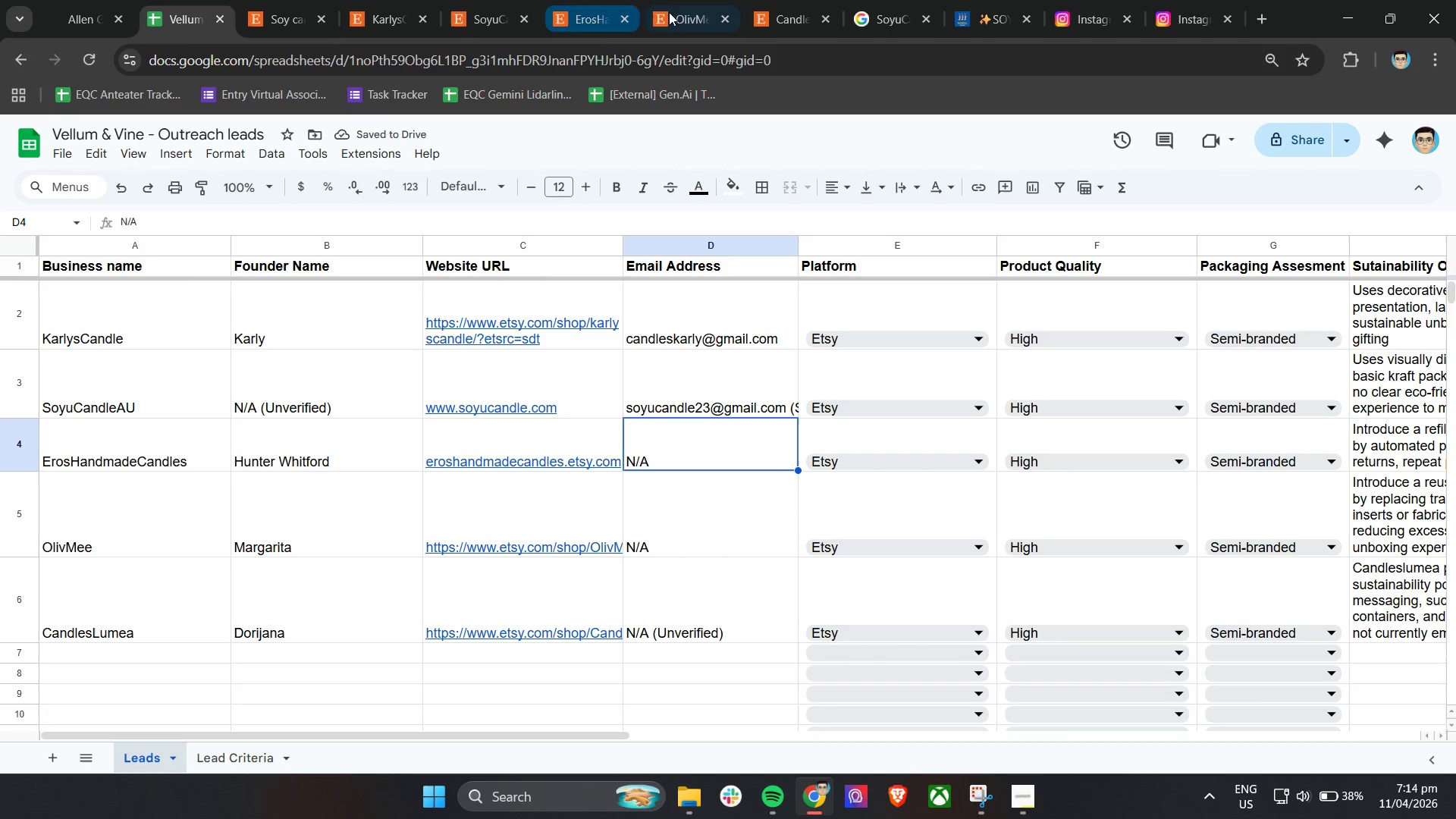 
wait(5.77)
 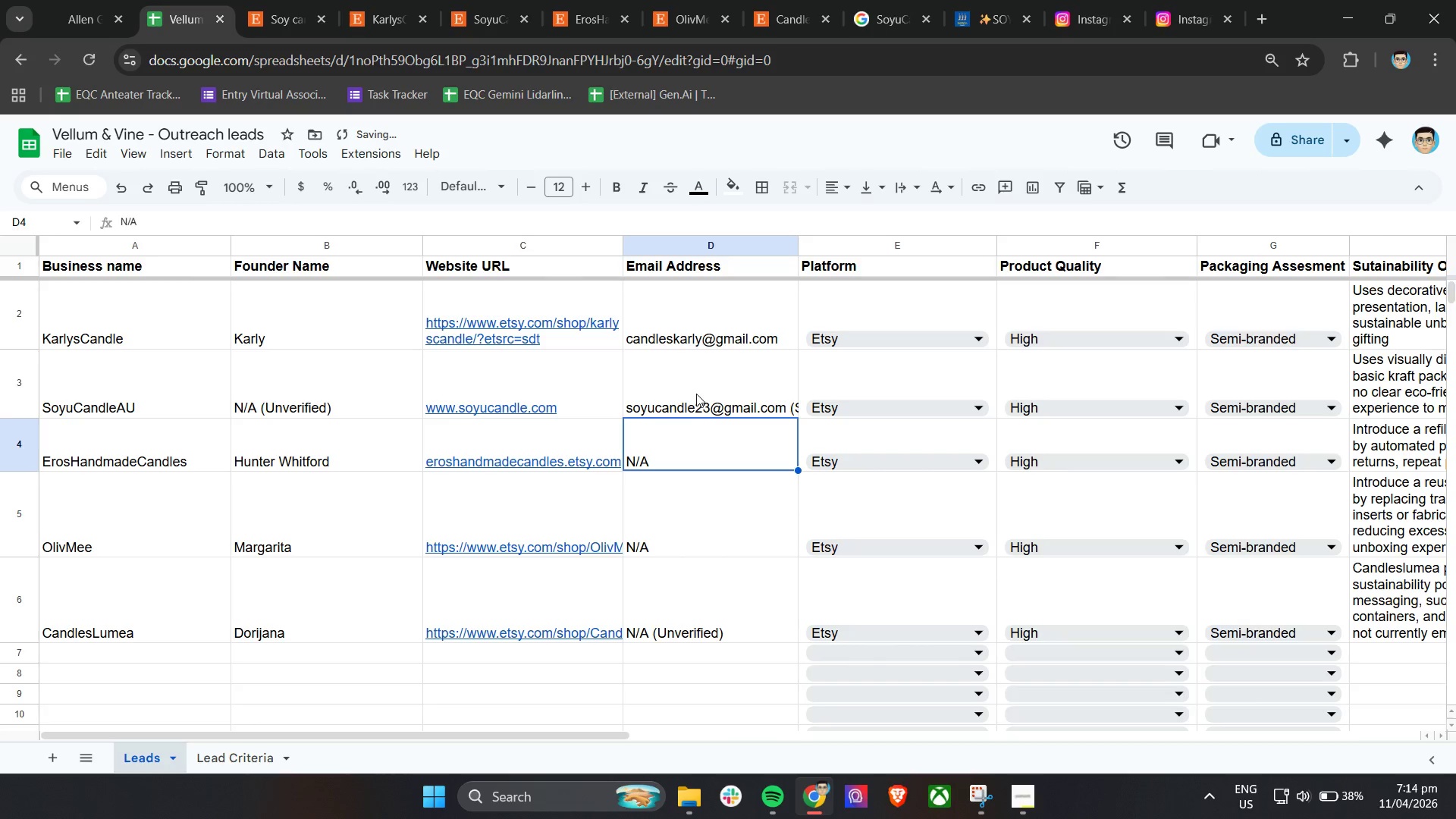 
left_click([578, 8])
 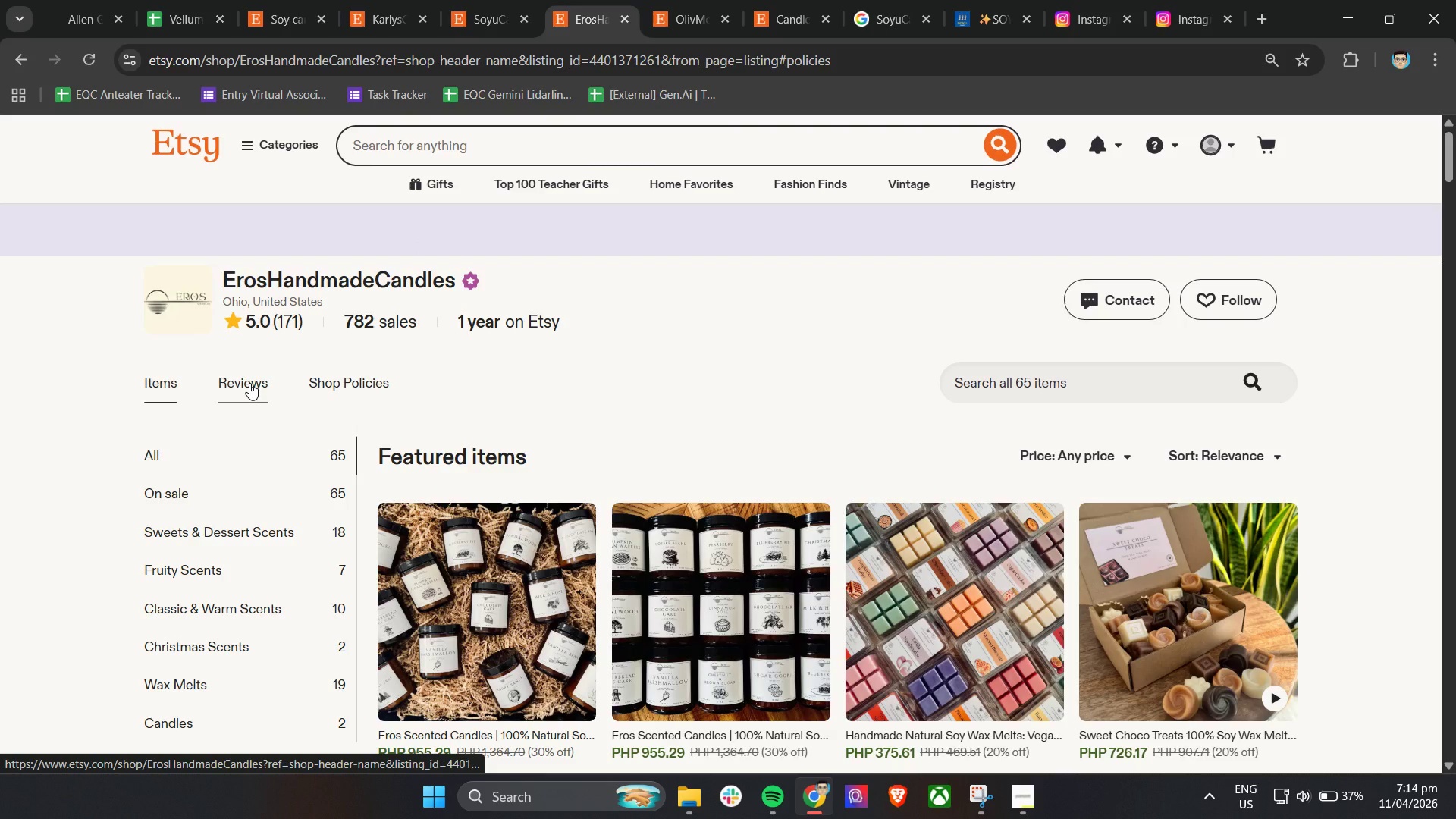 
wait(5.73)
 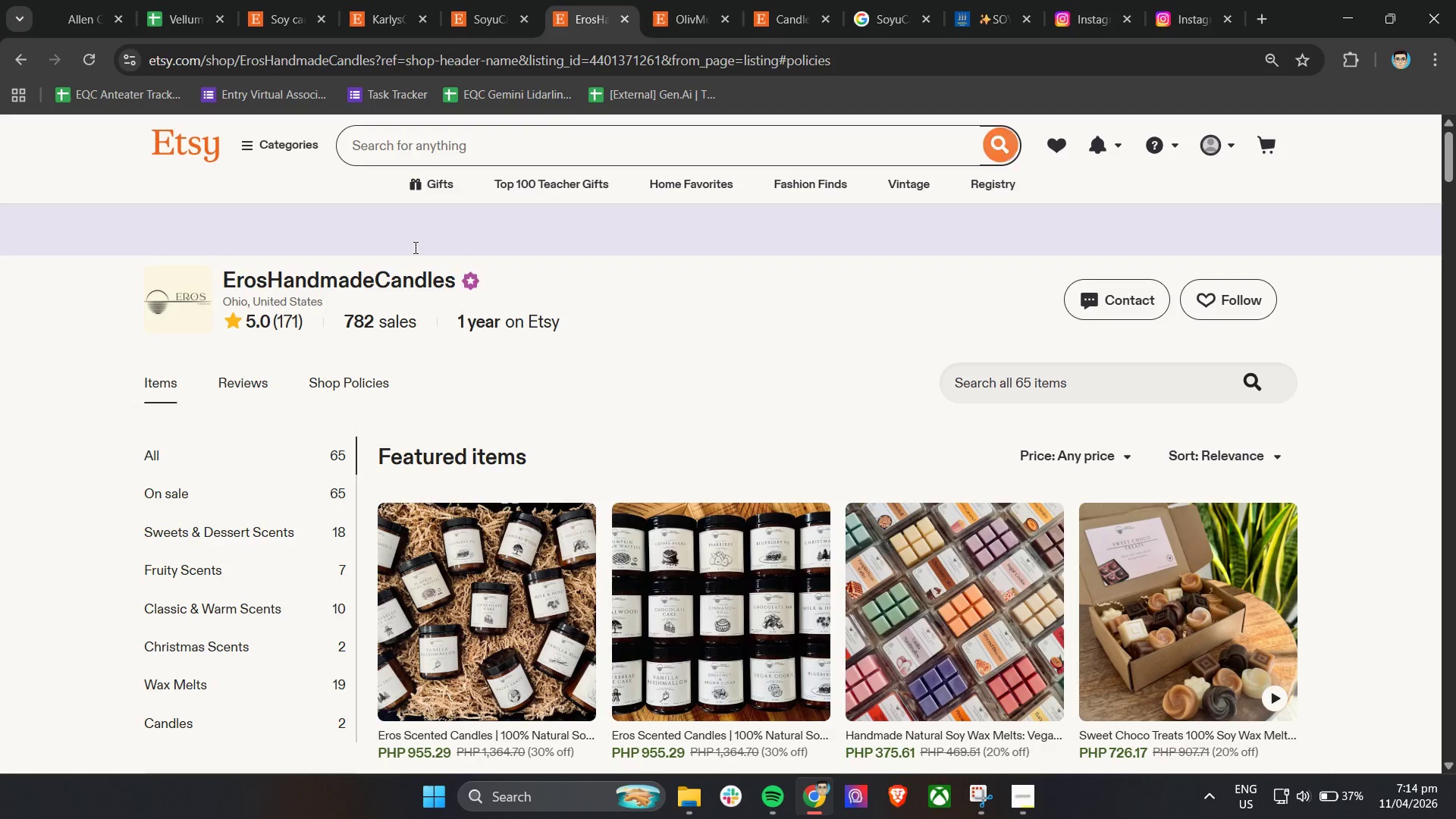 
double_click([355, 277])
 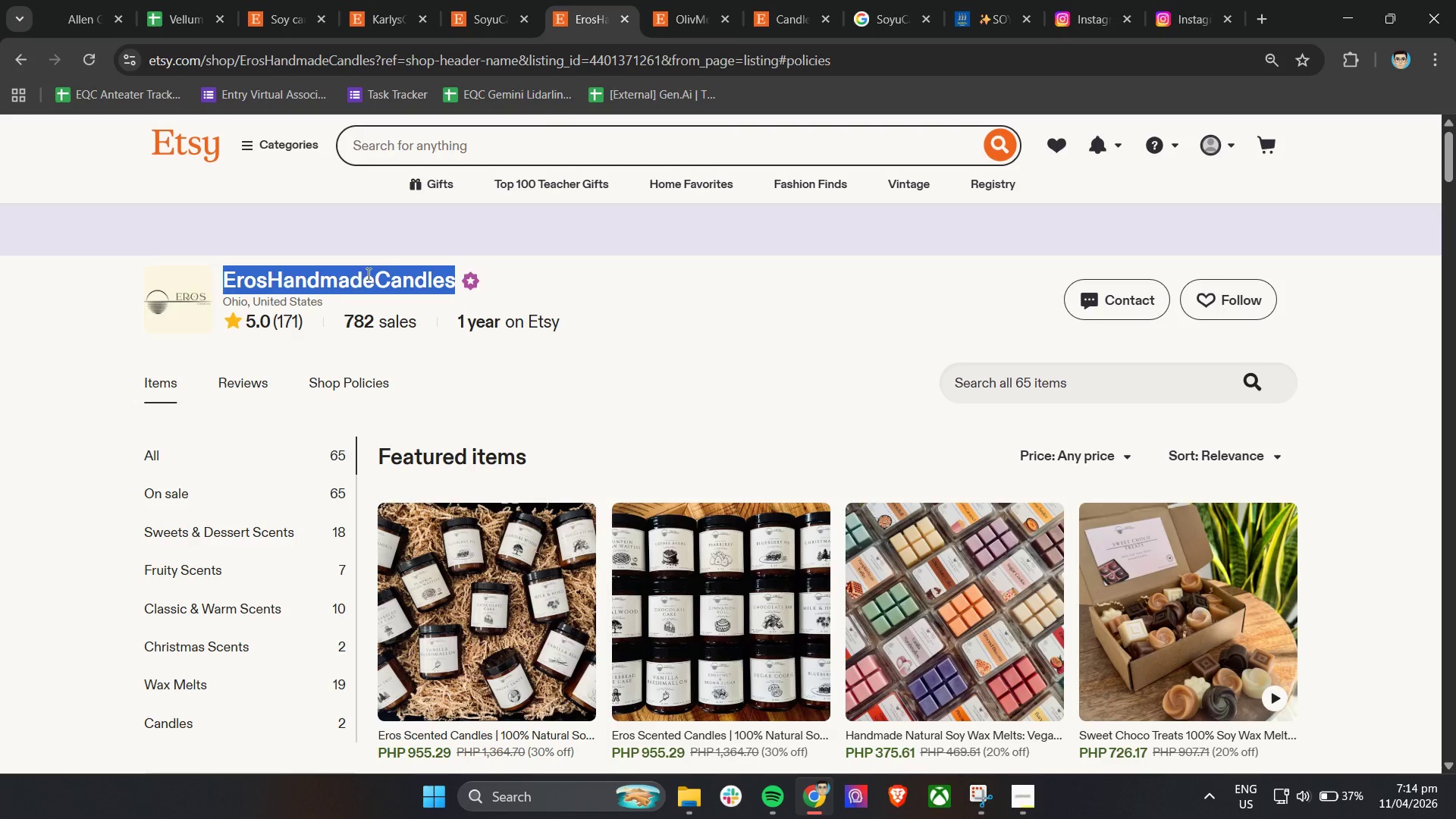 
key(Control+C)
 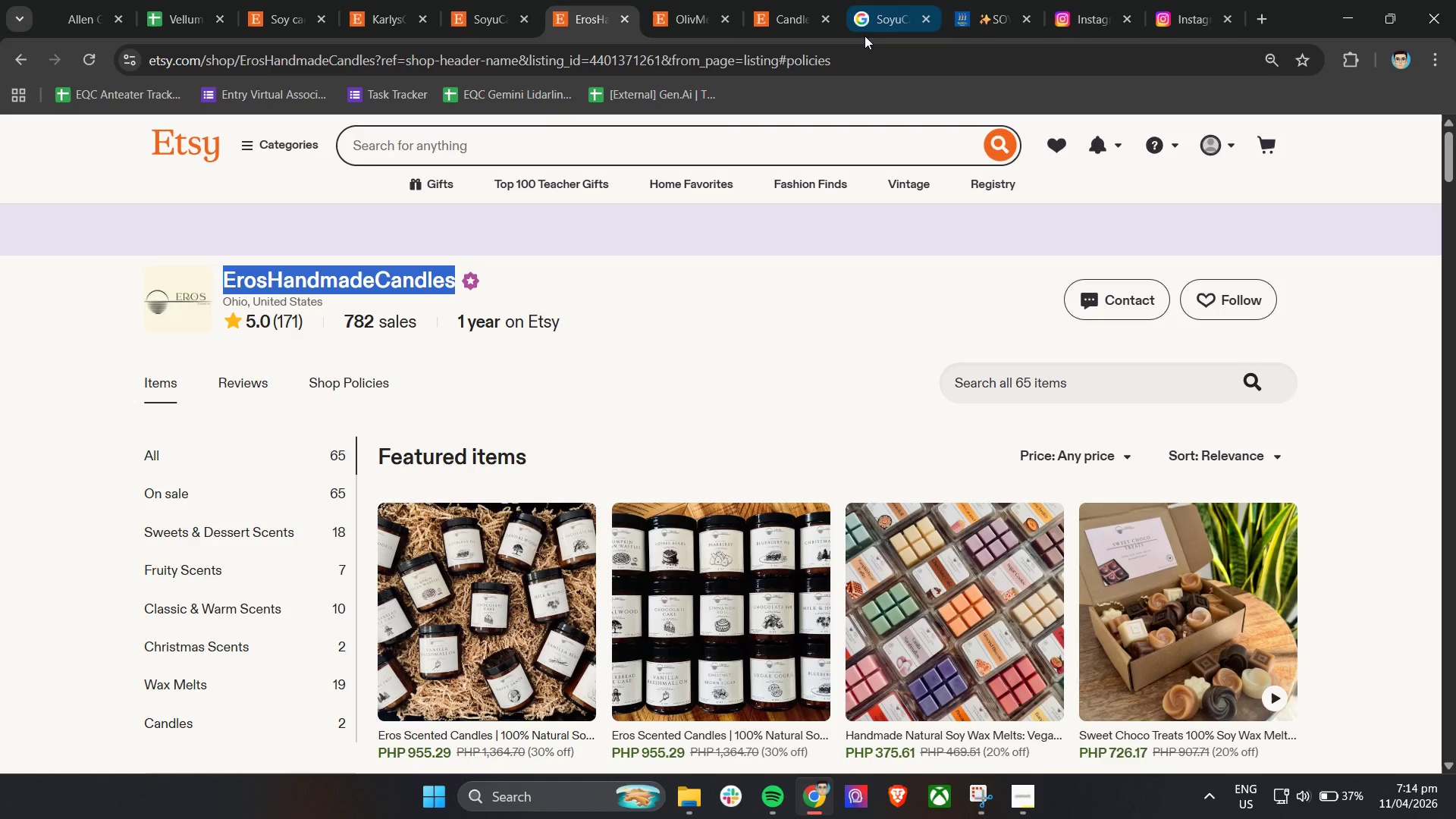 
key(Control+C)
 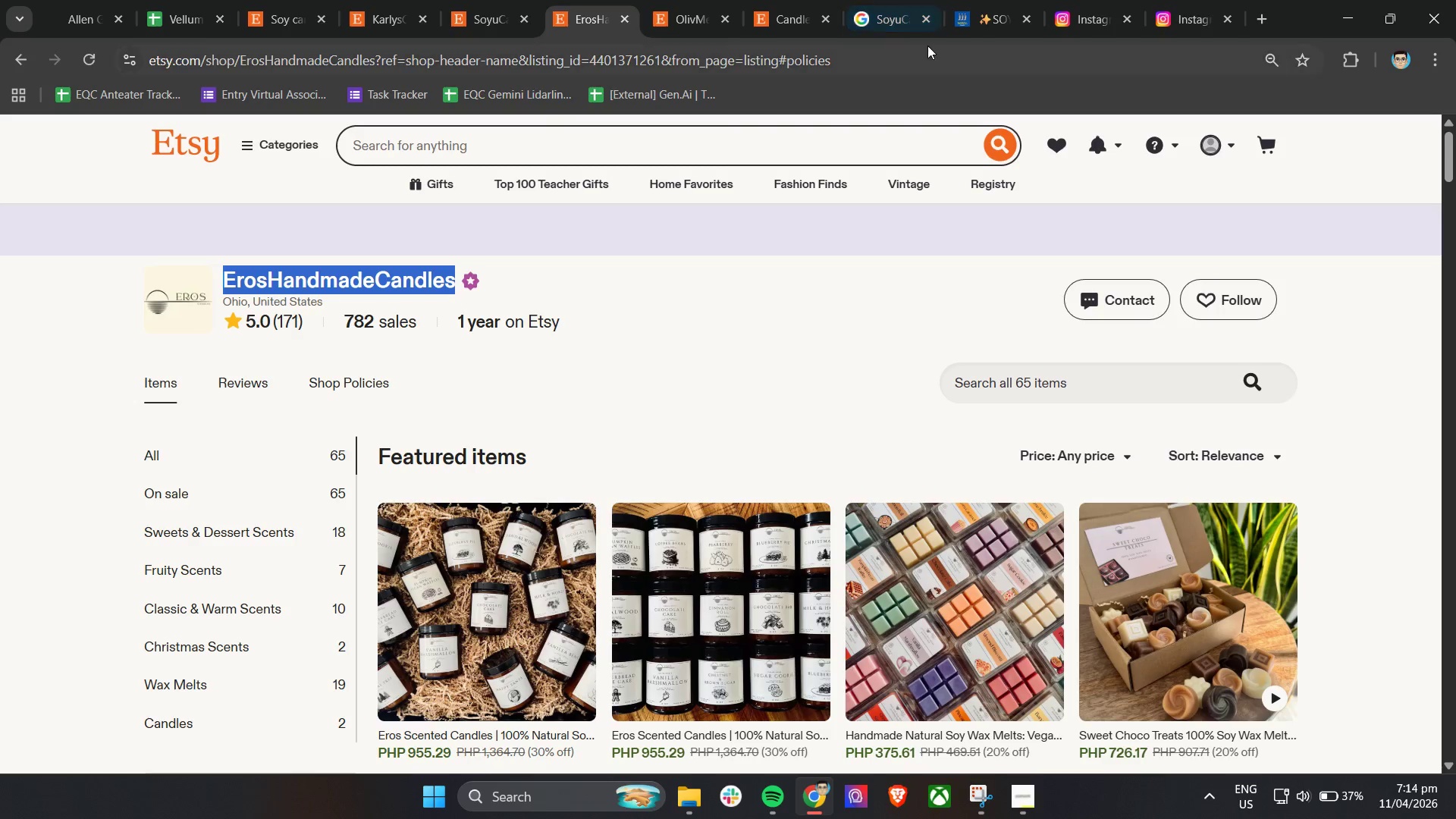 
key(Control+C)
 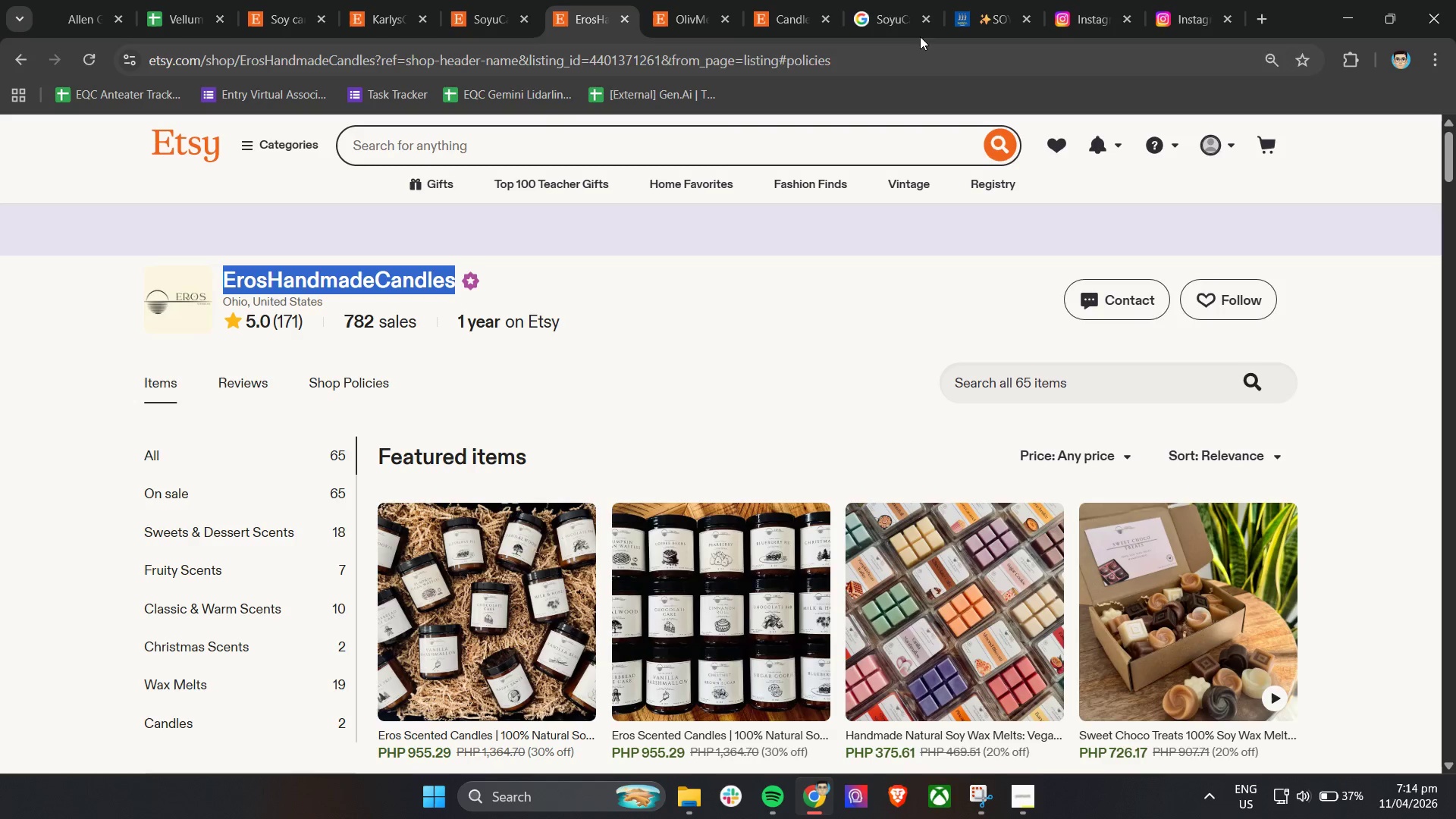 
key(Control+C)
 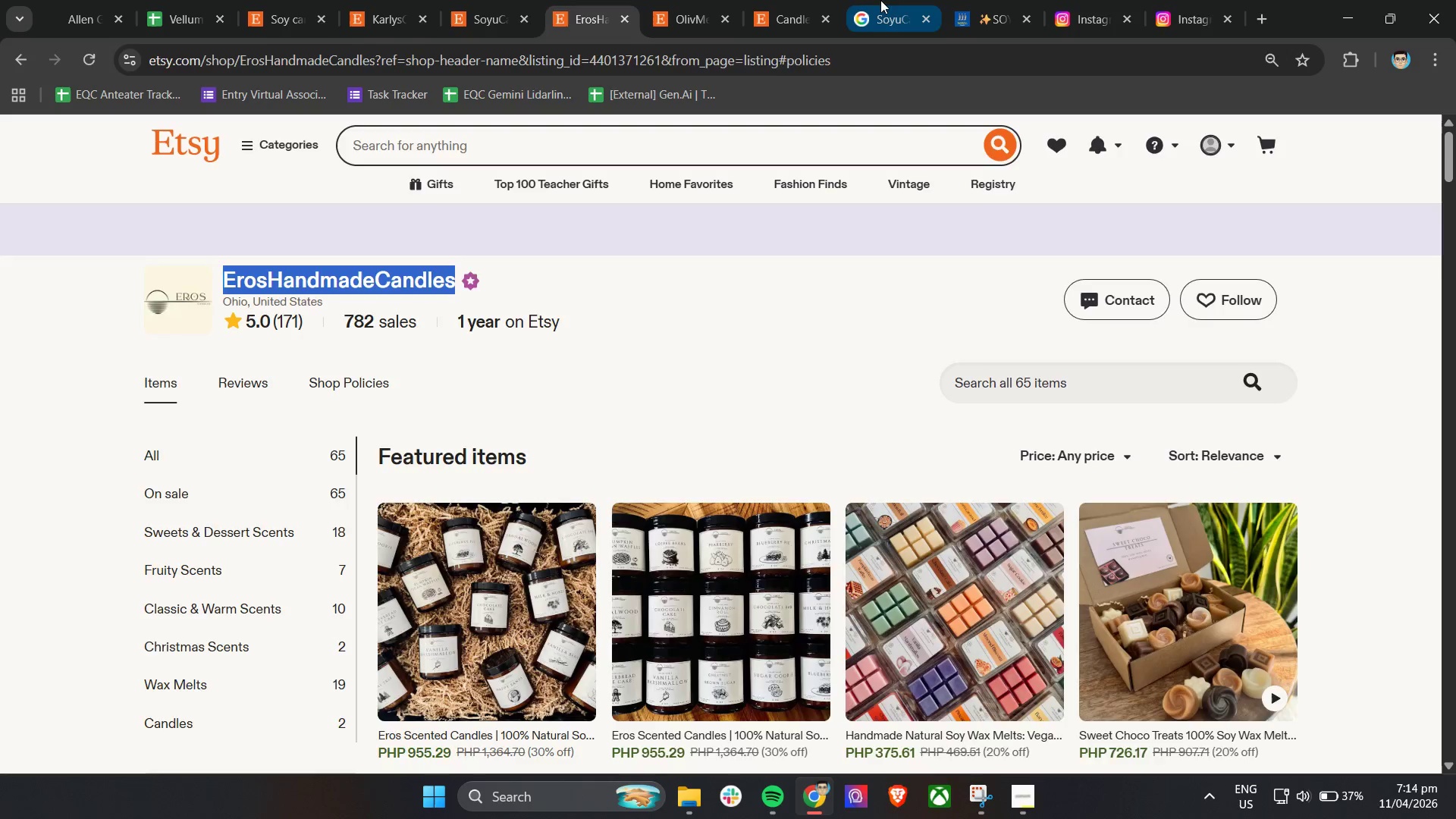 
left_click([880, 0])
 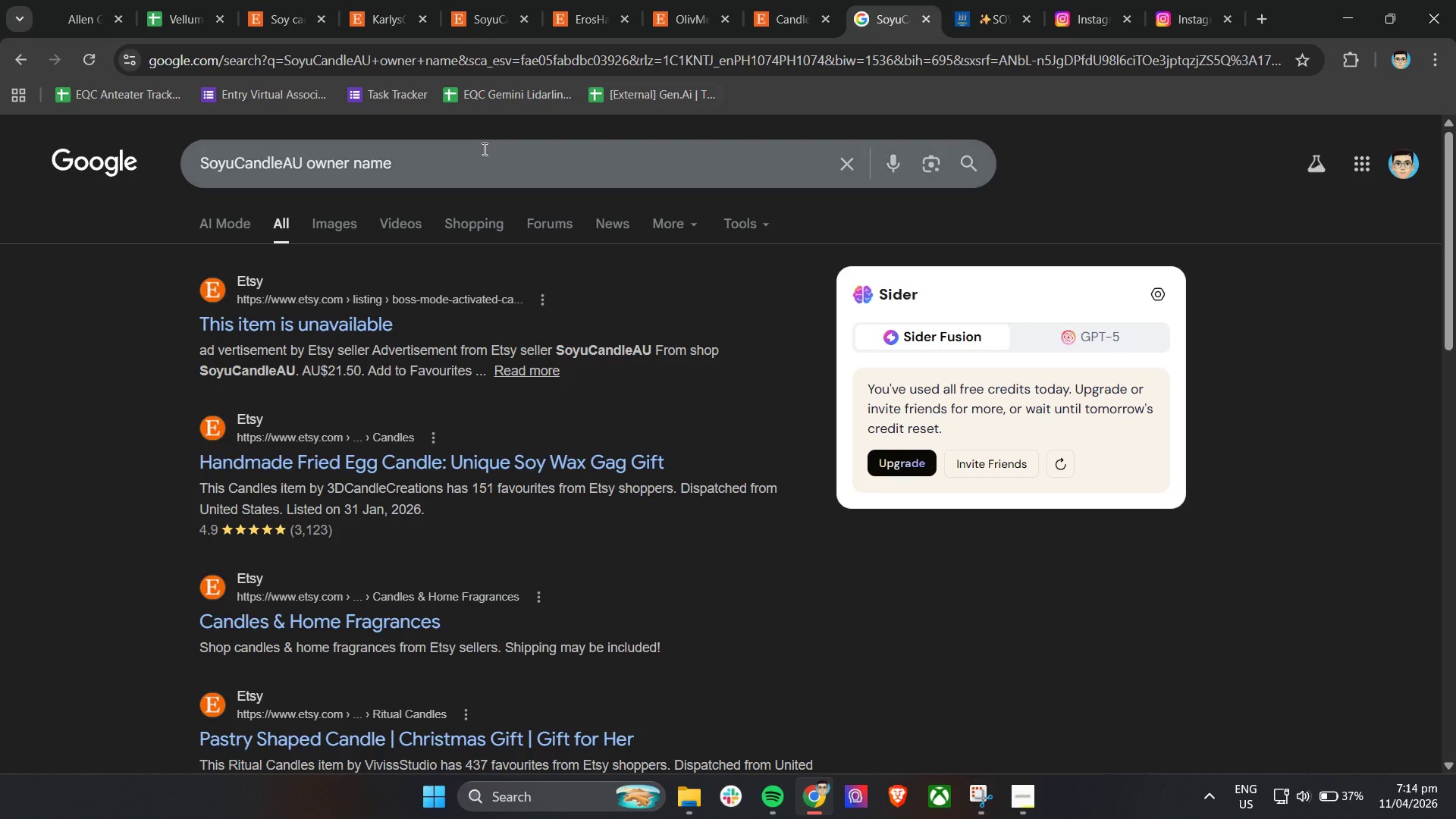 
left_click([461, 154])
 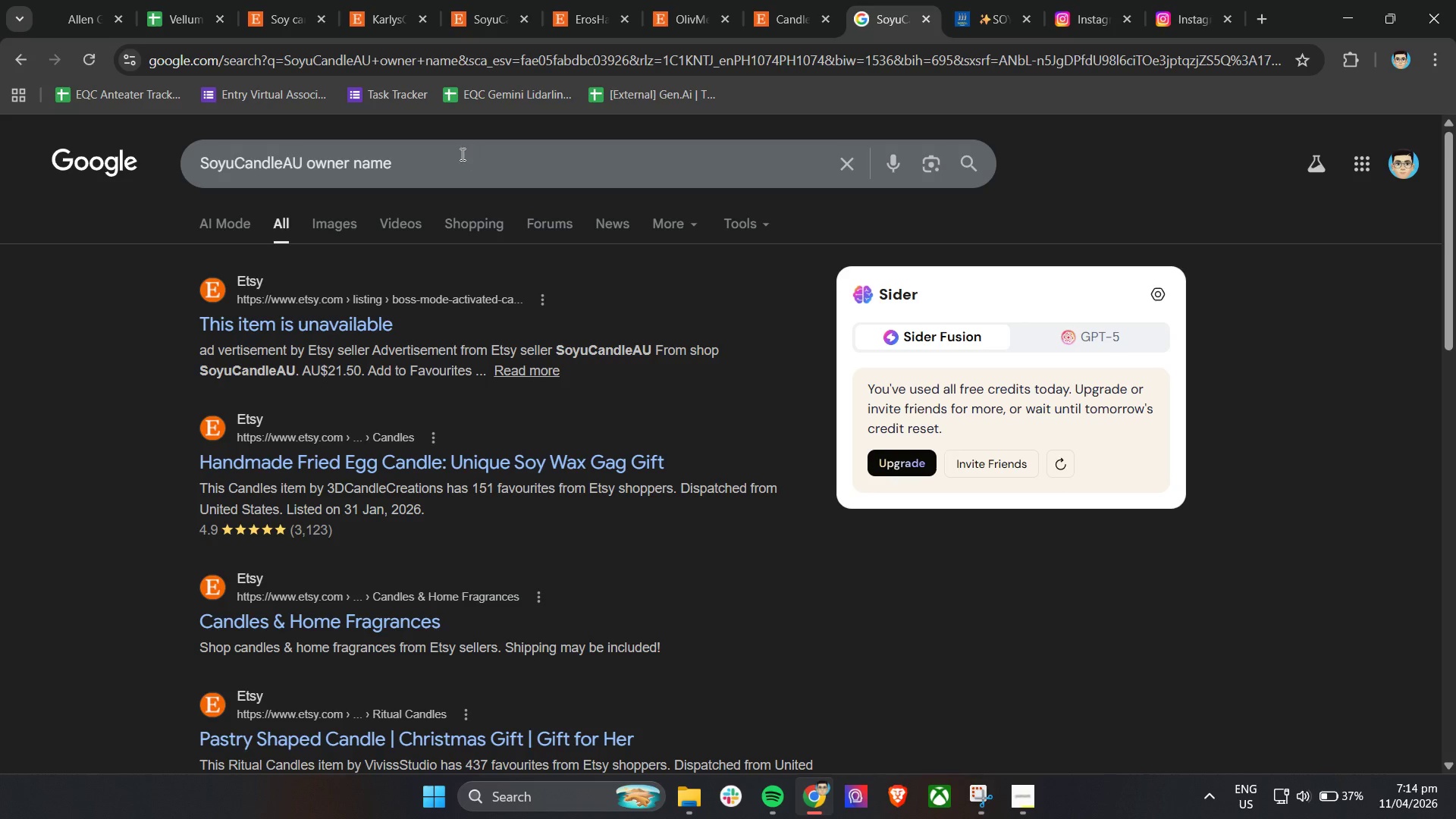 
key(Control+A)
 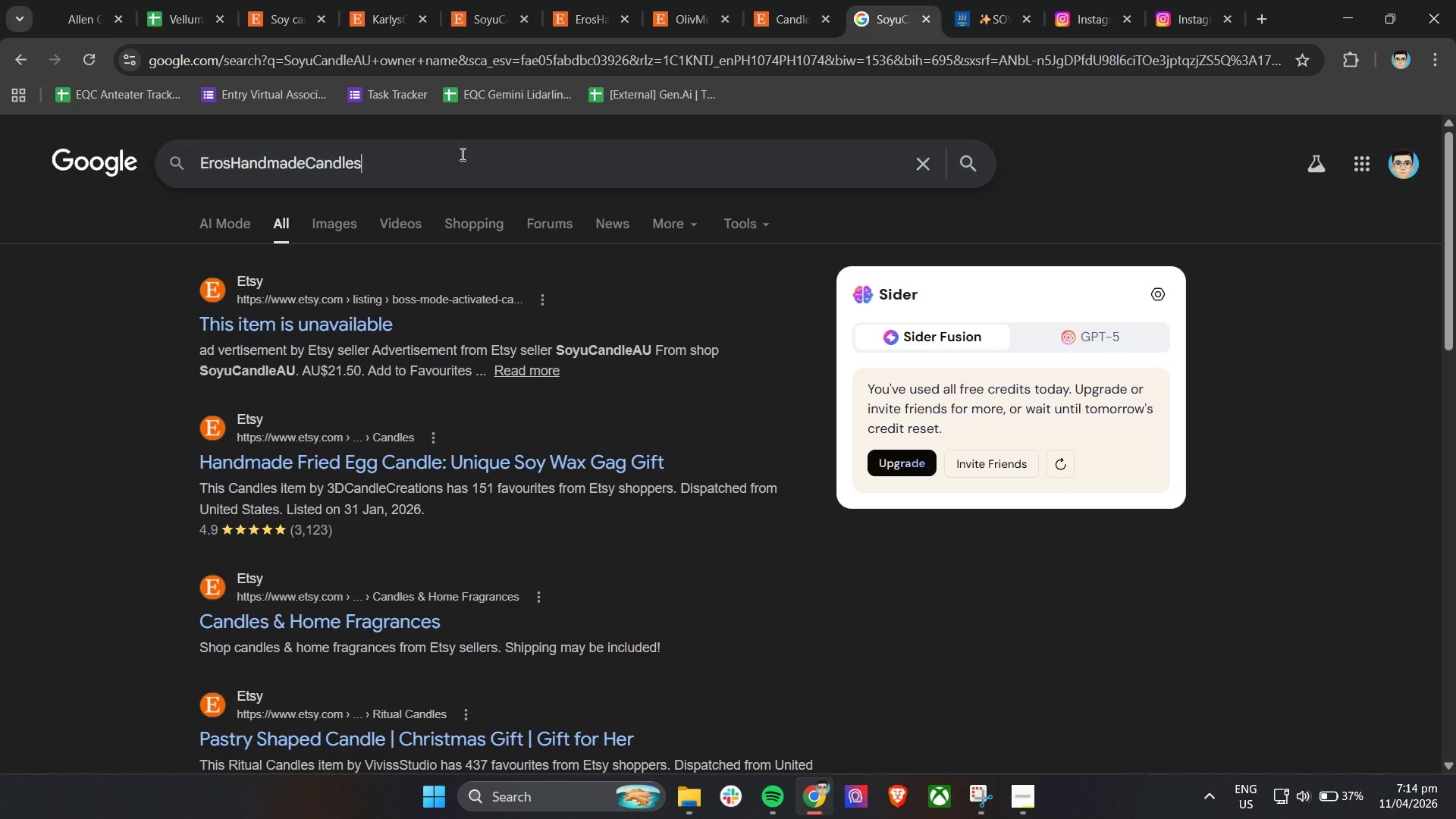 
key(Control+V)
 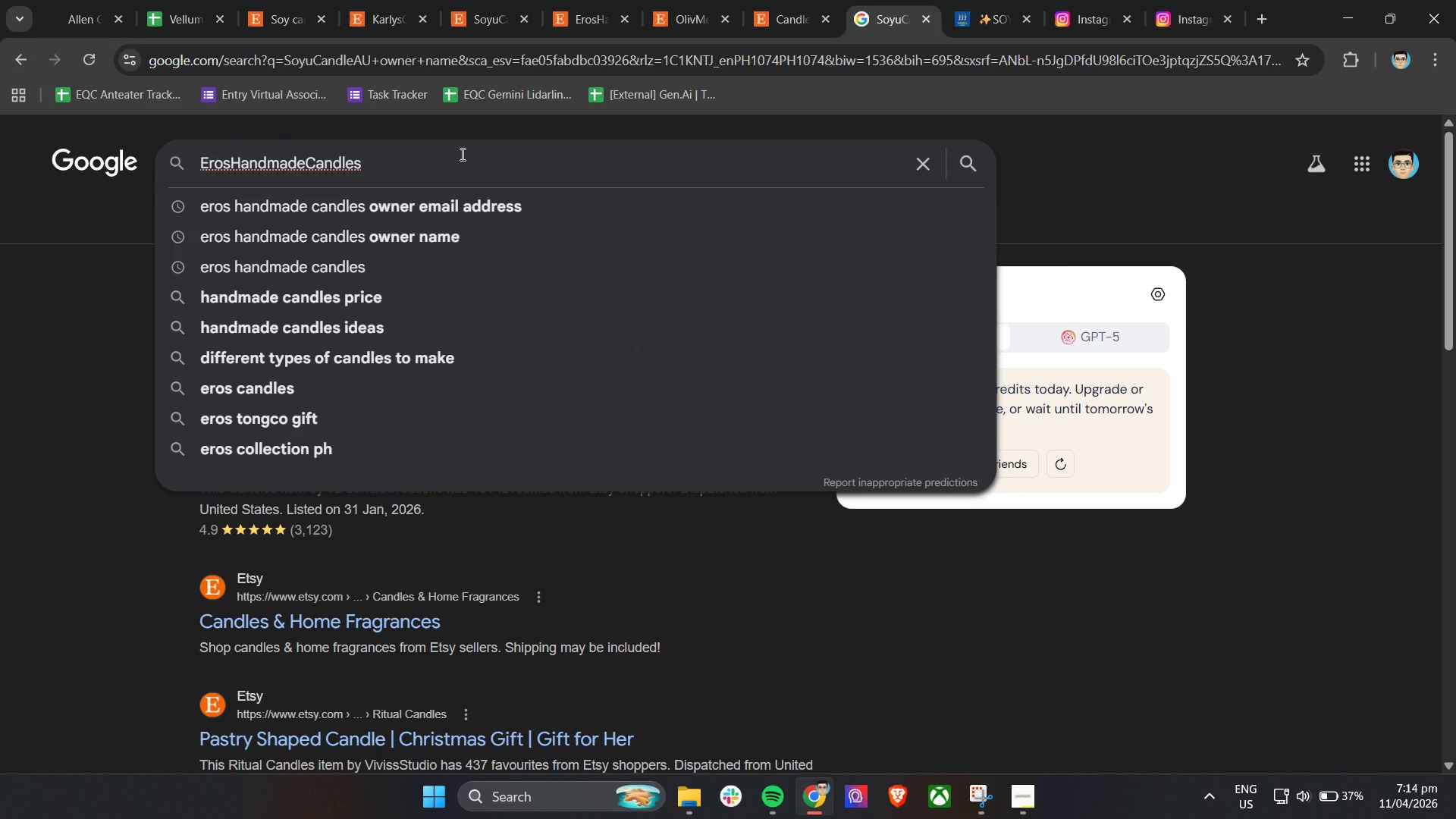 
key(Enter)
 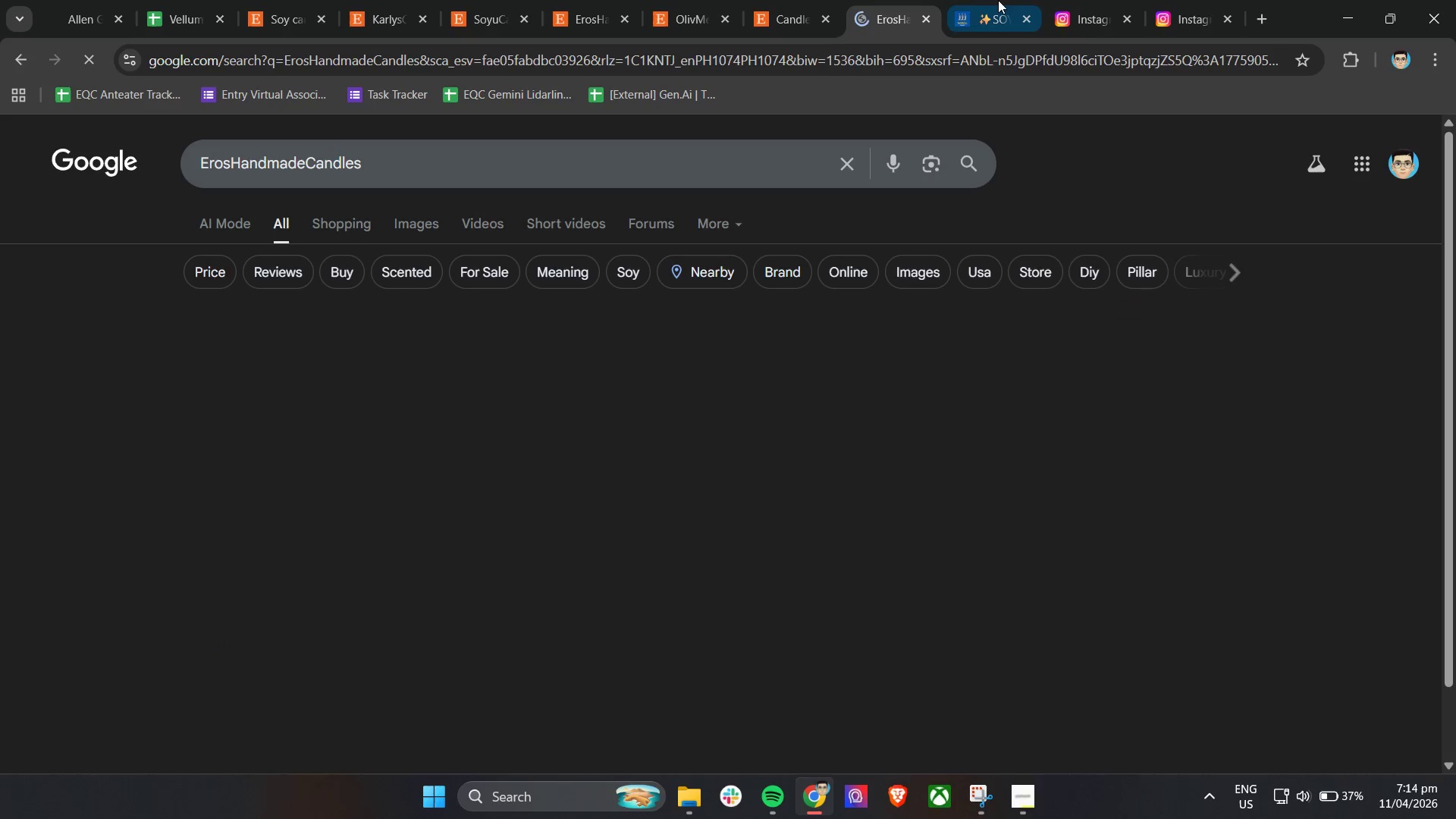 
left_click([1090, 0])
 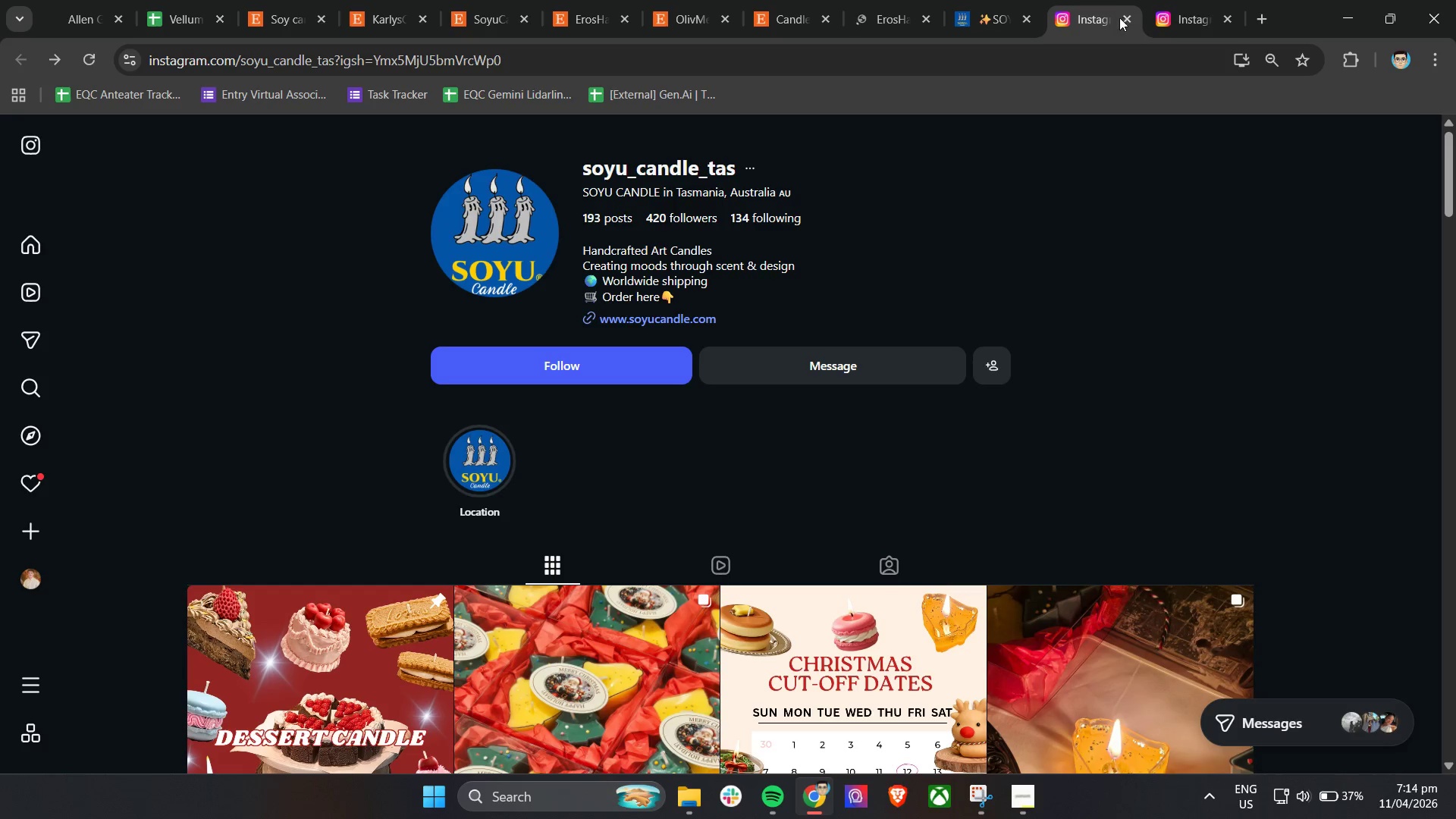 
left_click([1123, 17])
 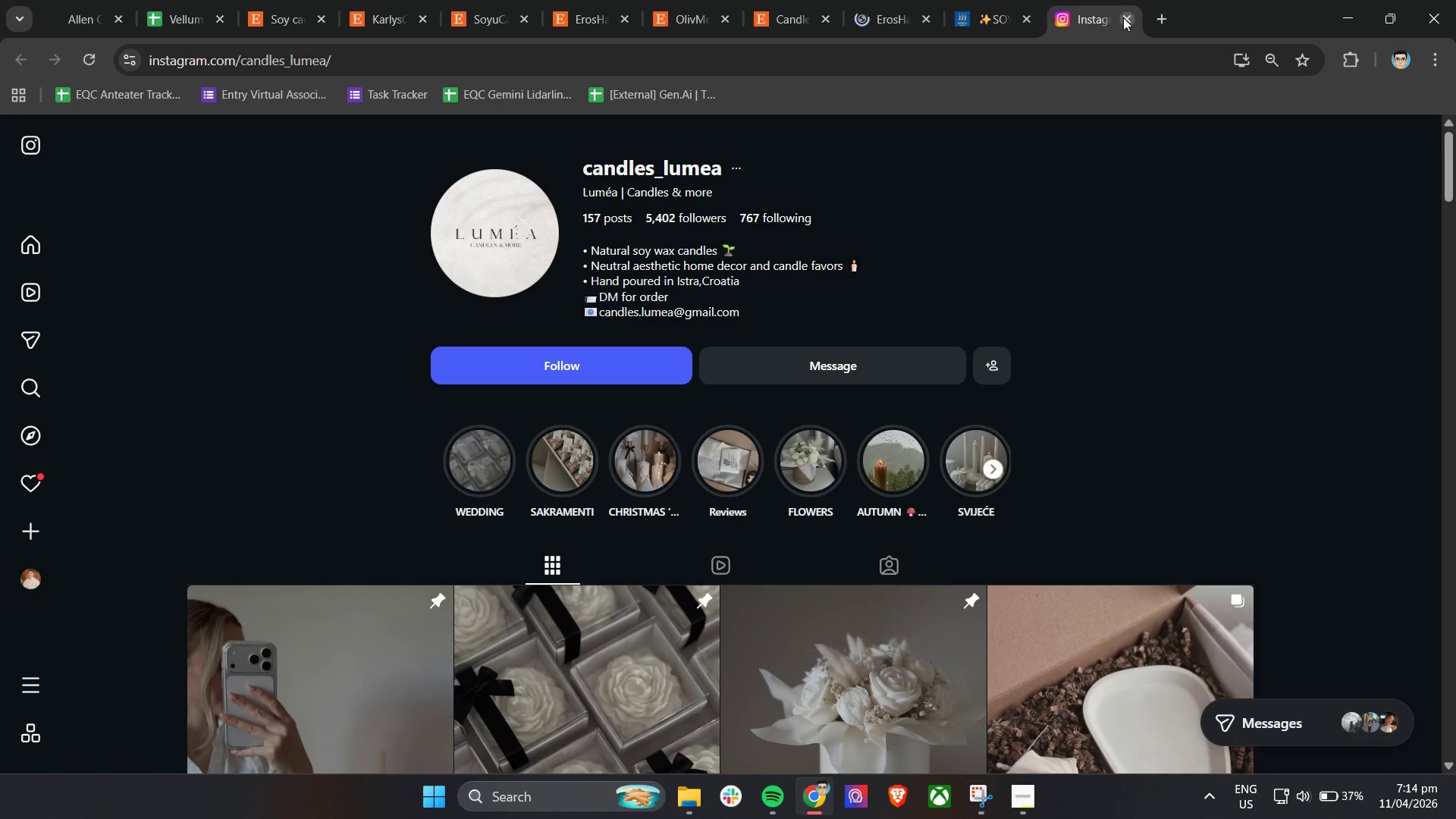 
left_click([1123, 17])
 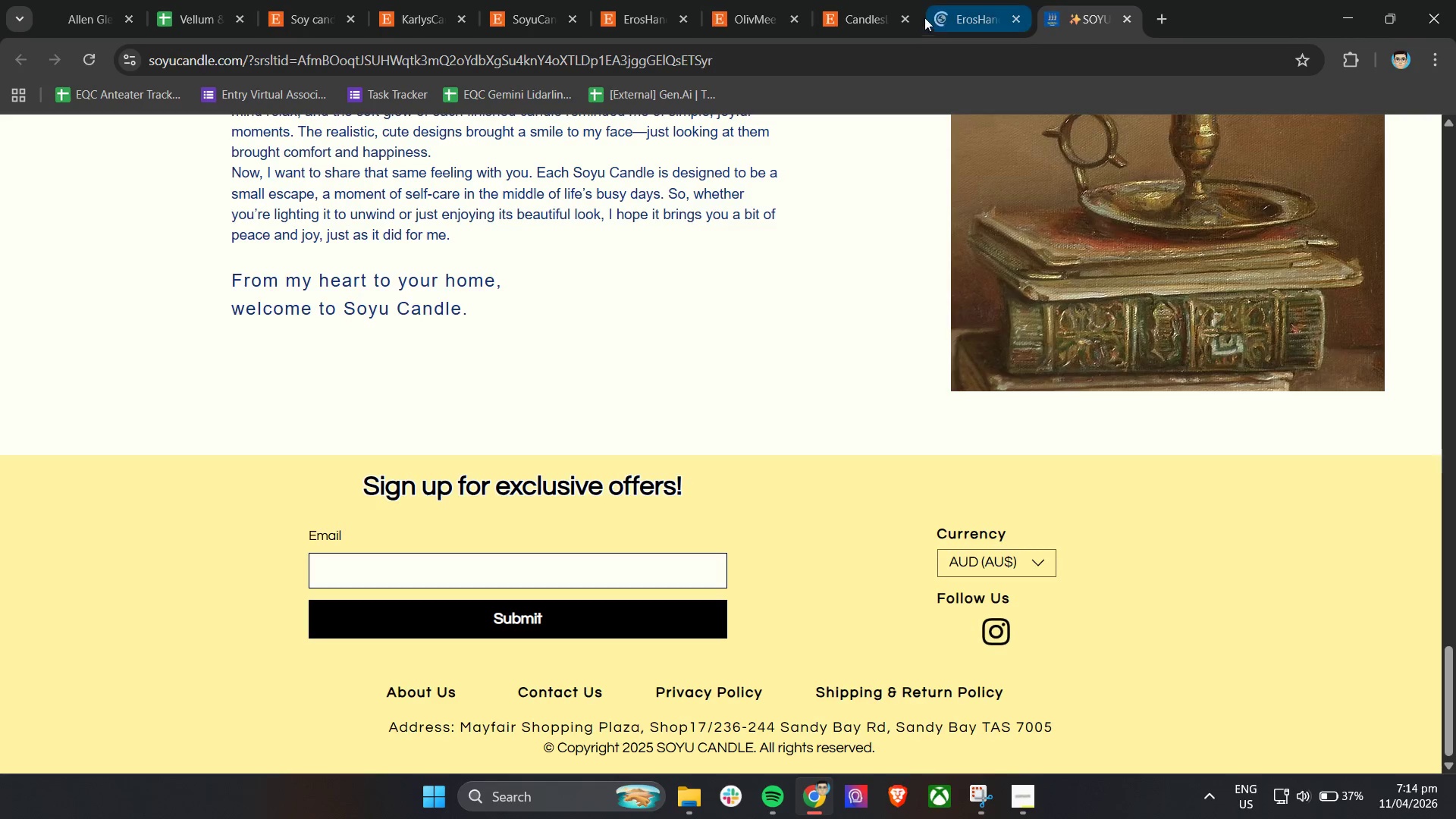 
left_click([987, 5])
 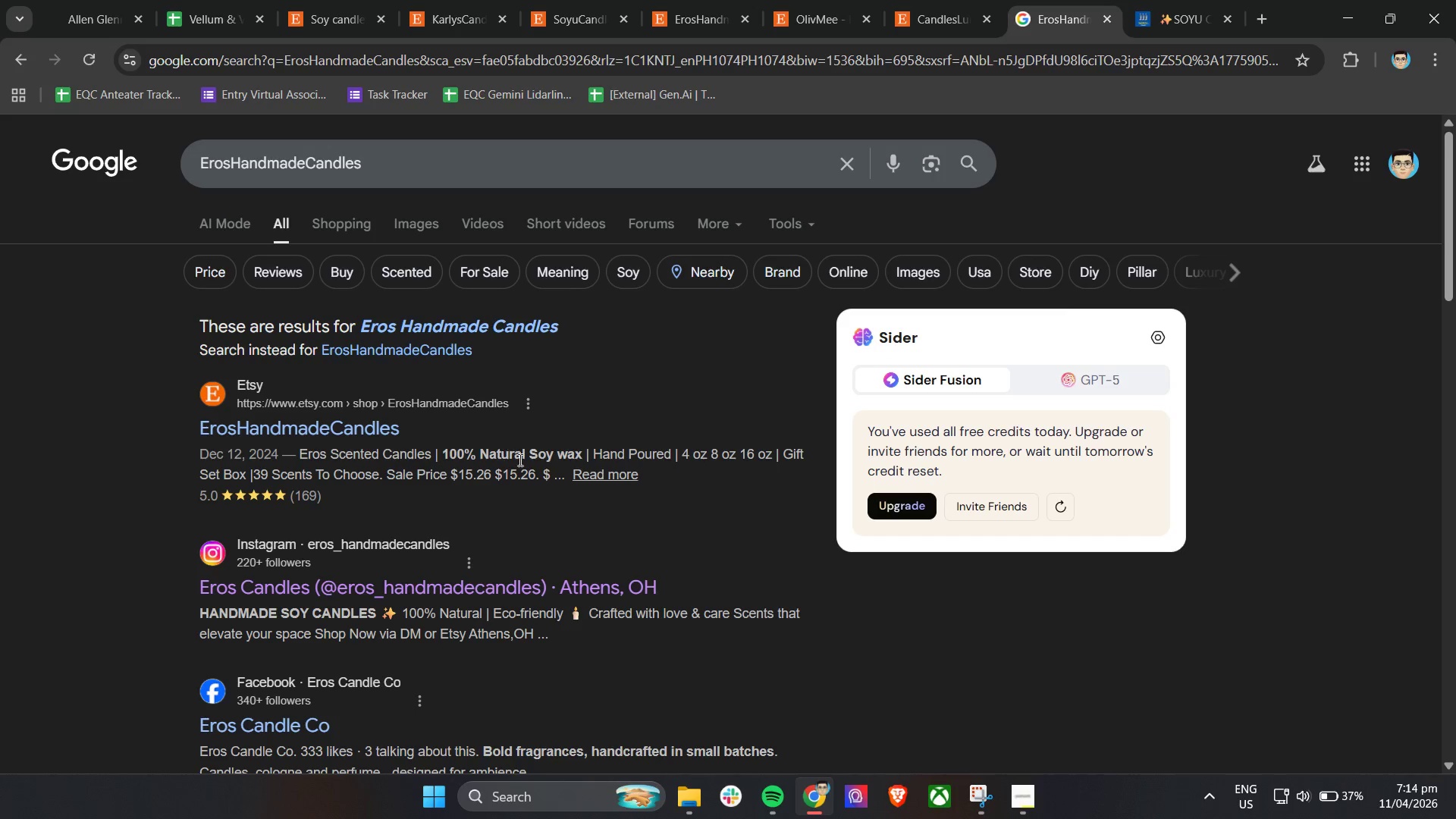 
right_click([578, 591])
 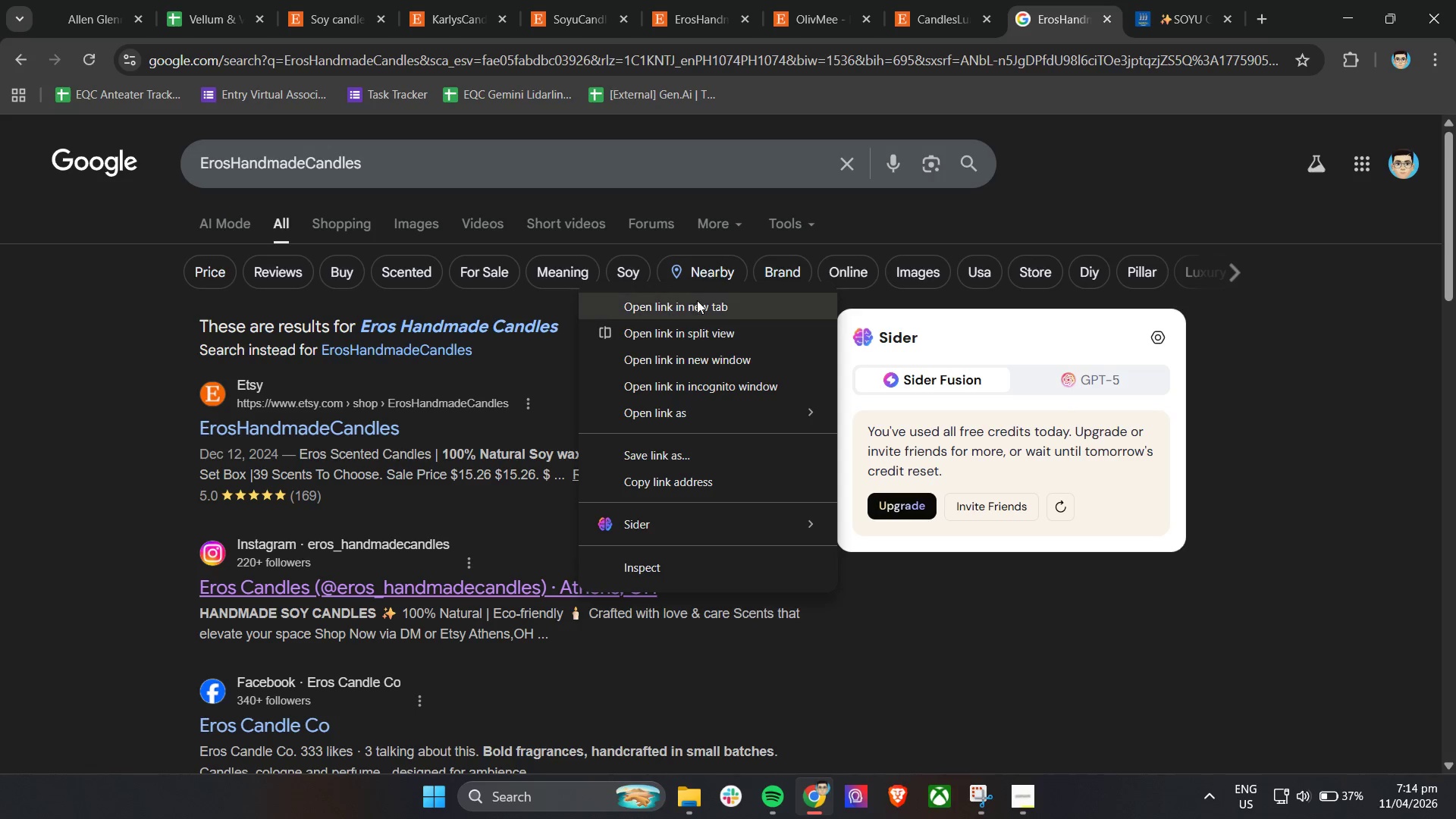 
left_click([696, 305])
 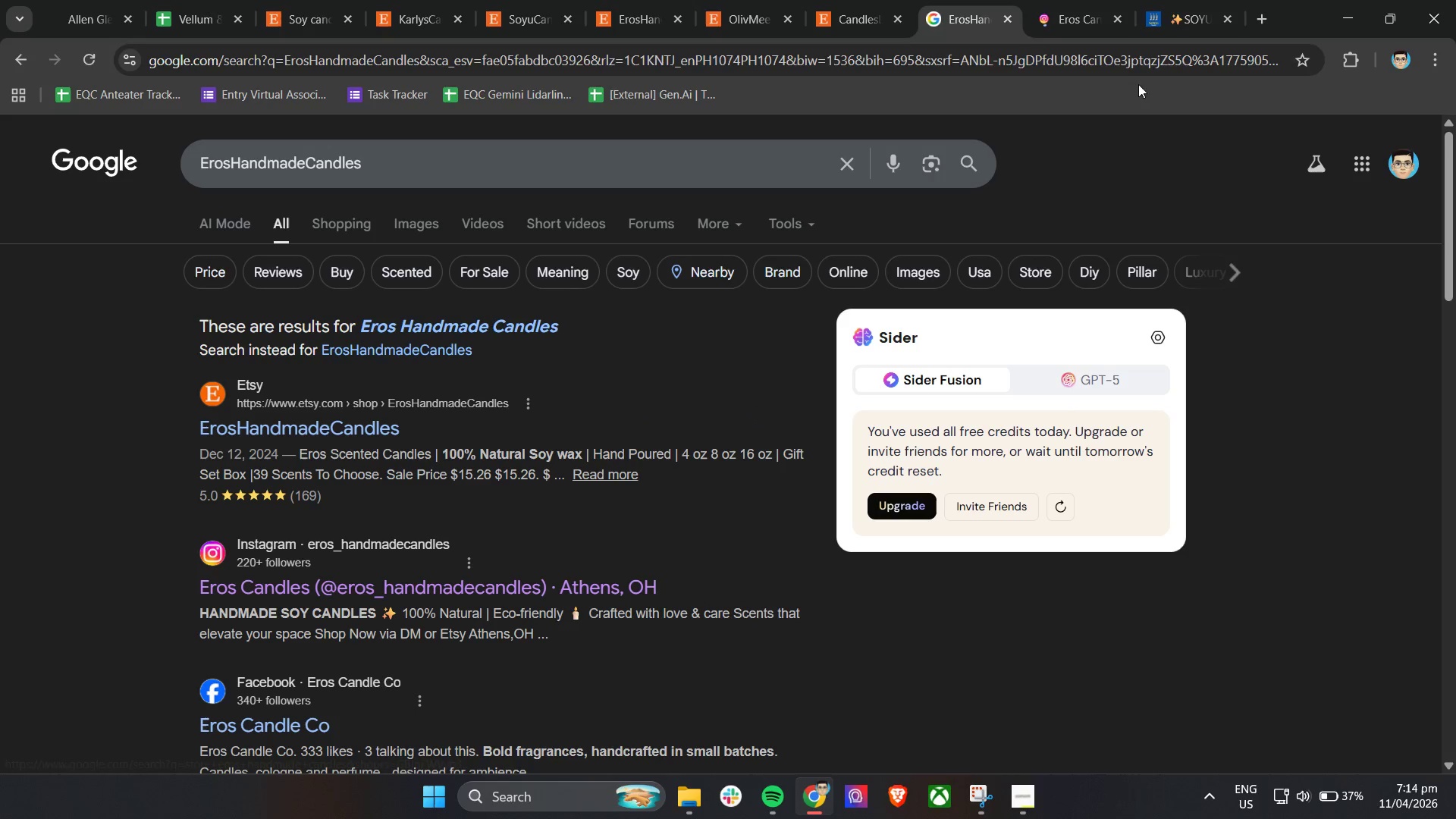 
left_click([1076, 0])
 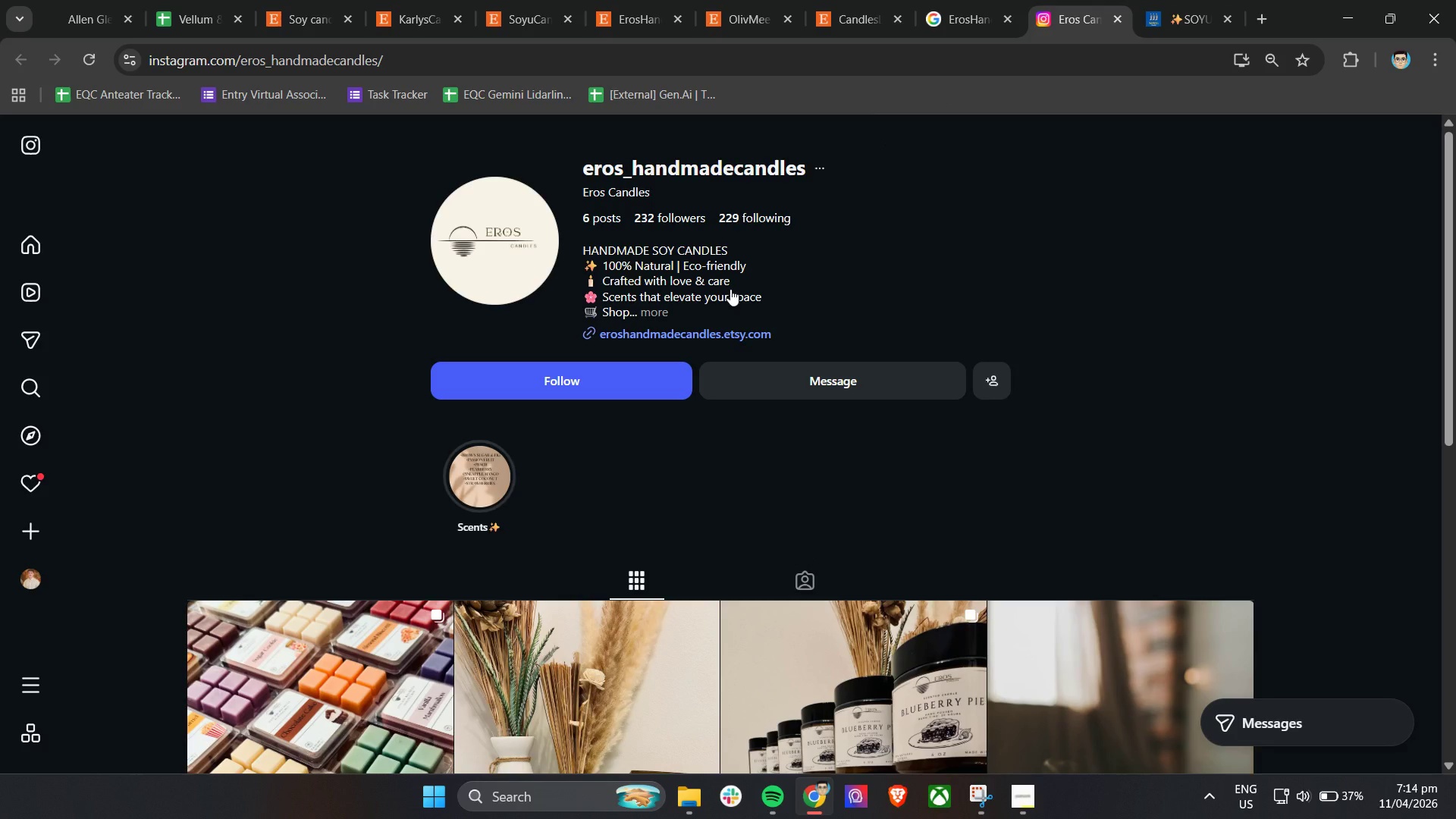 
left_click([974, 1])
 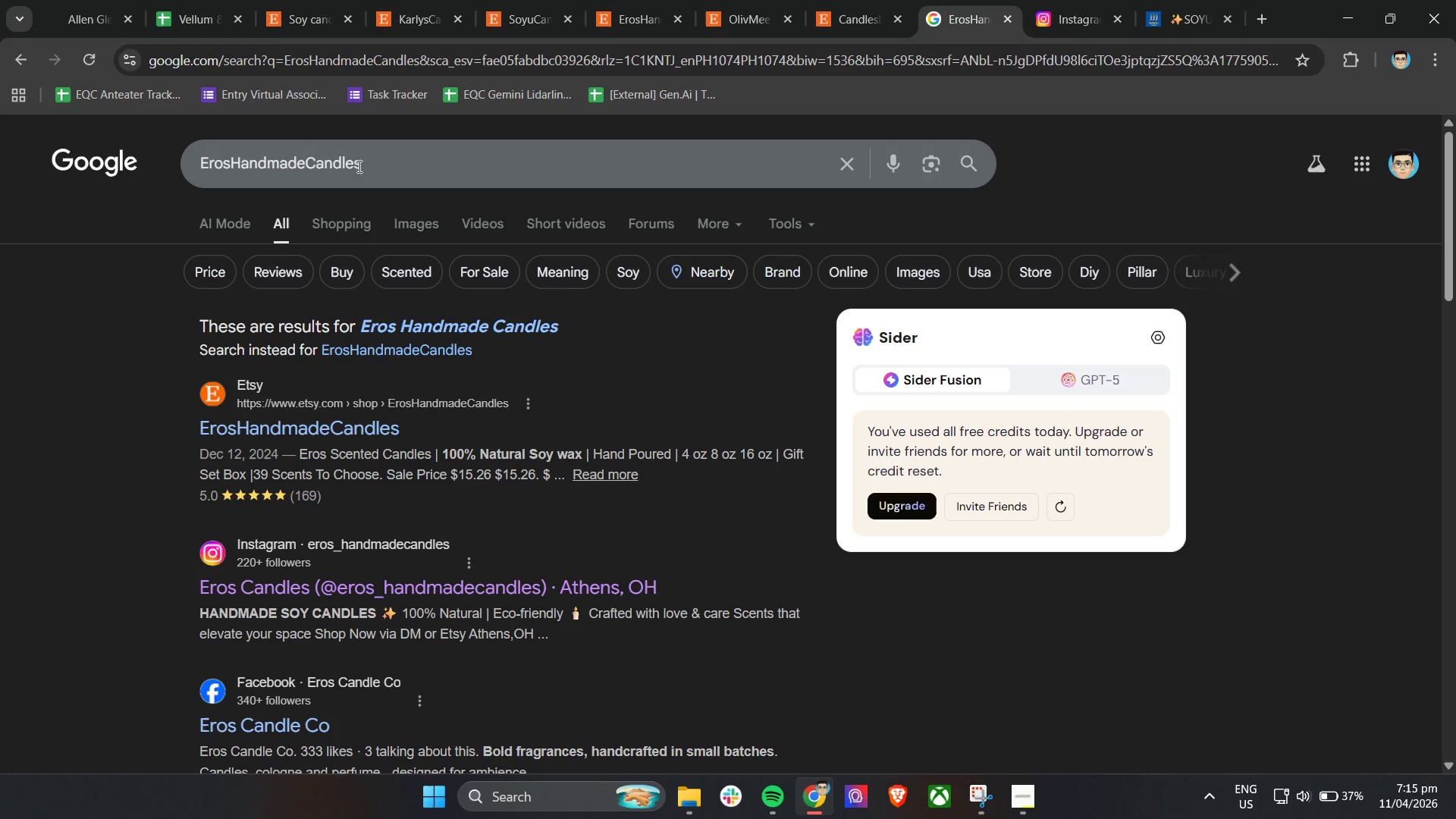 
left_click([386, 171])
 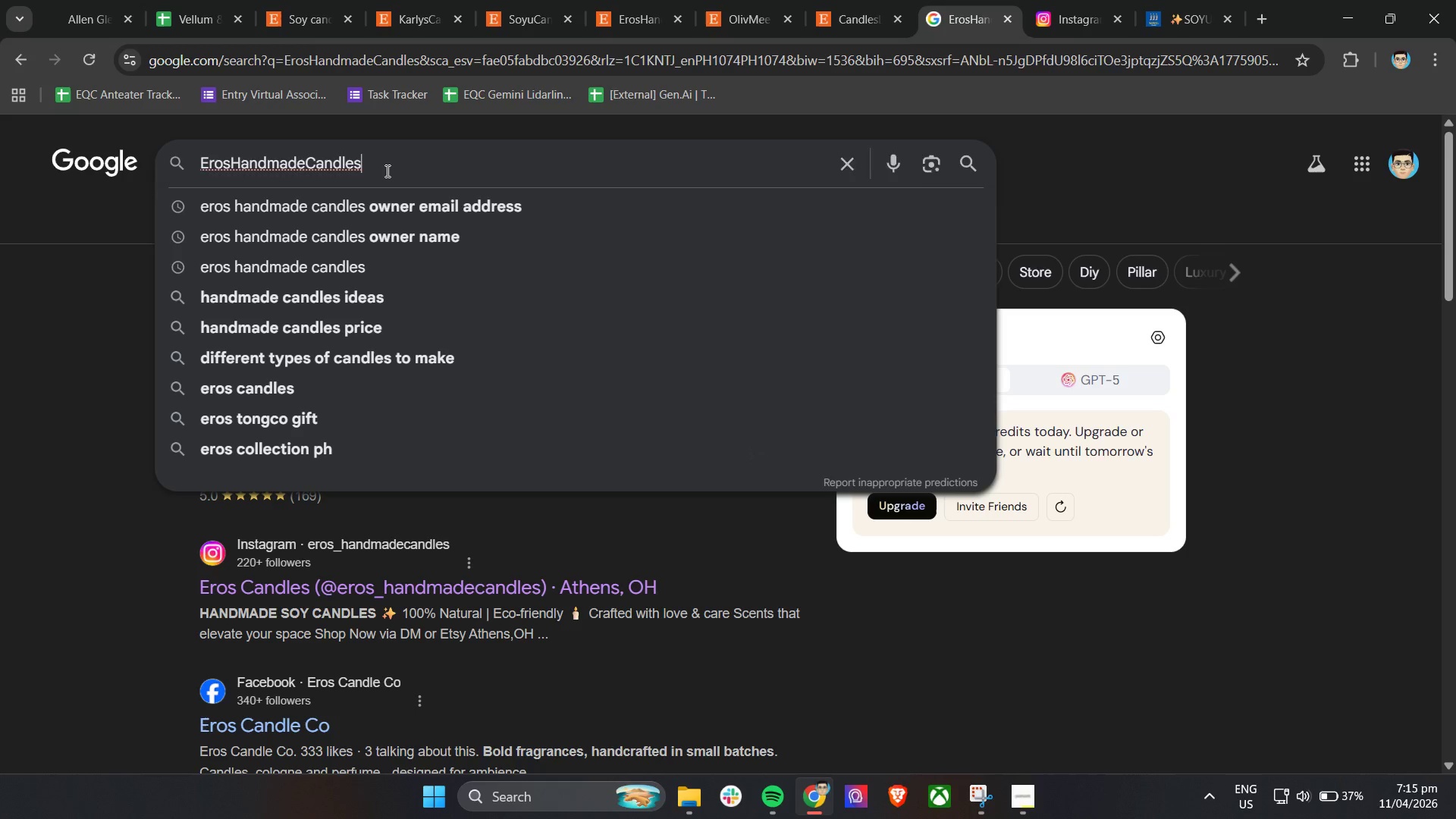 
type( ow)
 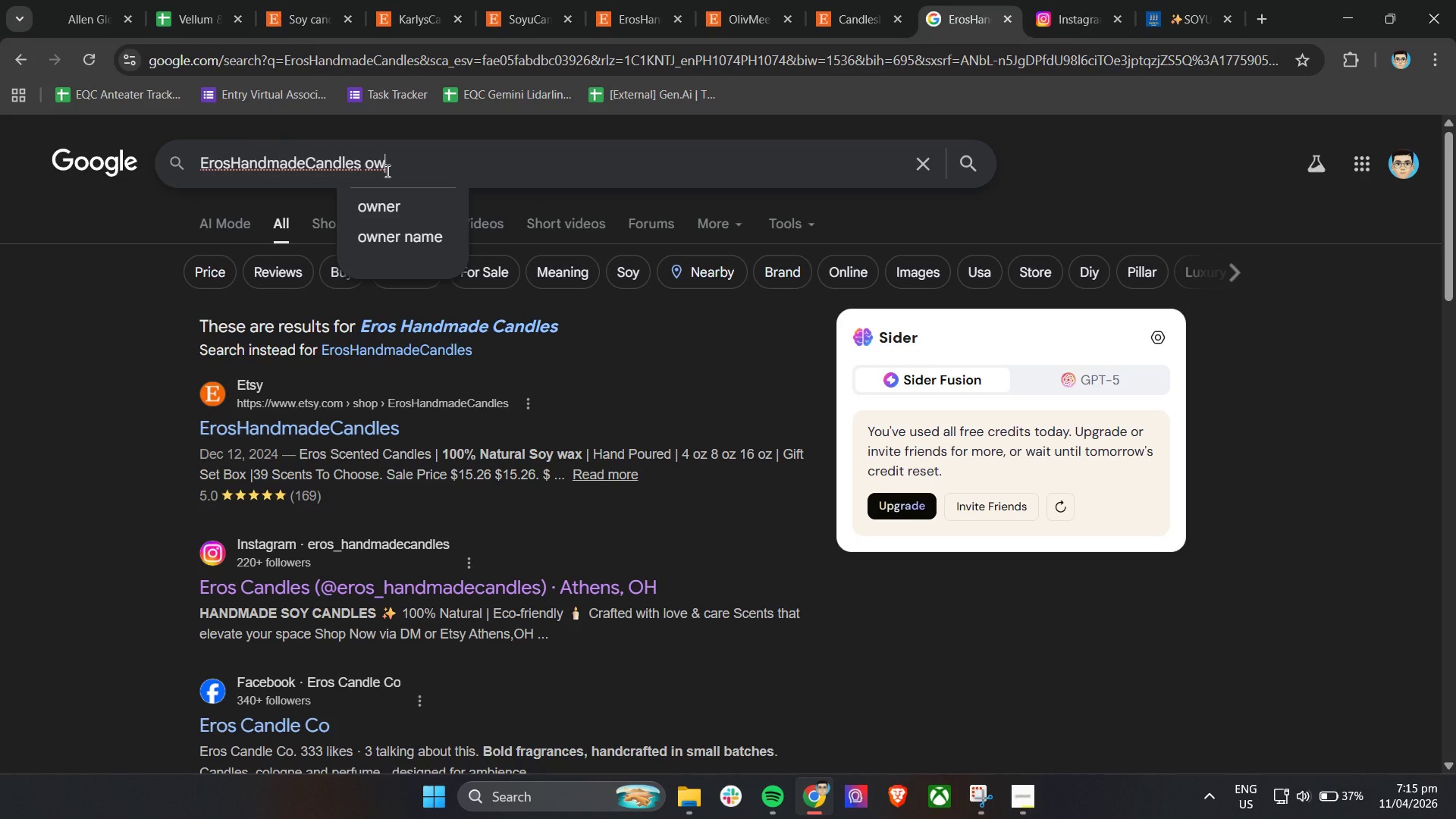 
key(ArrowDown)
 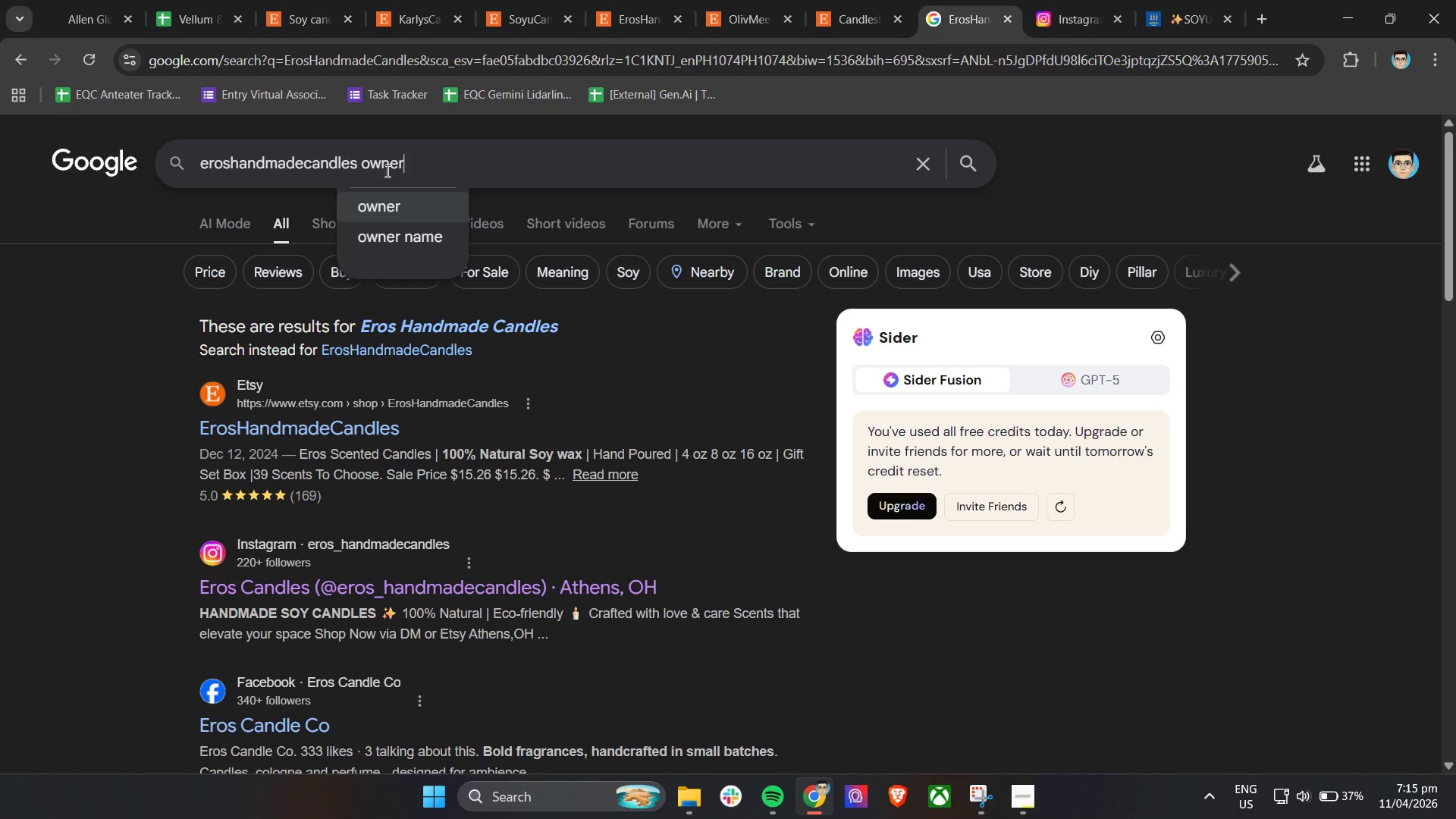 
key(ArrowDown)
 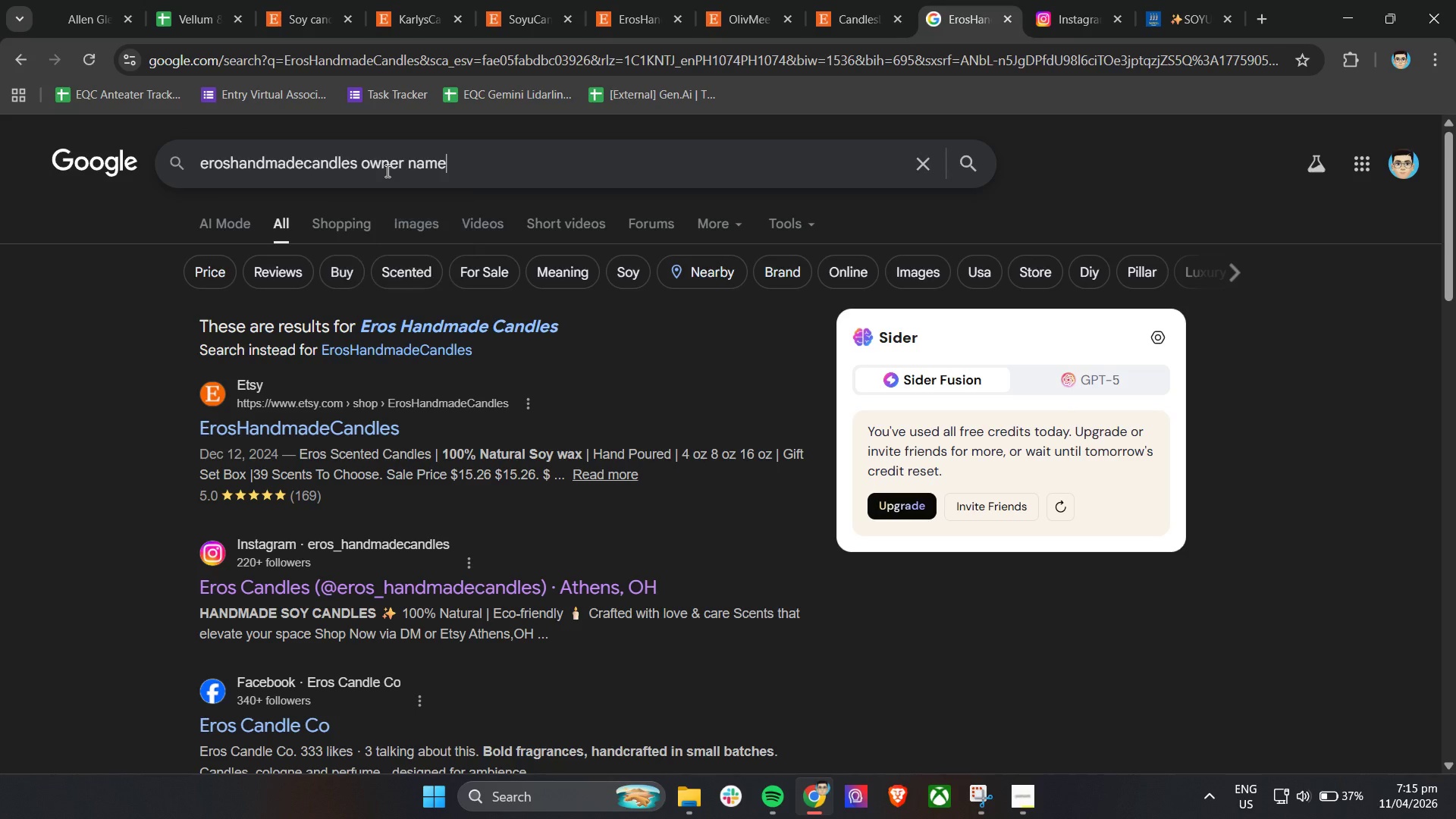 
key(Enter)
 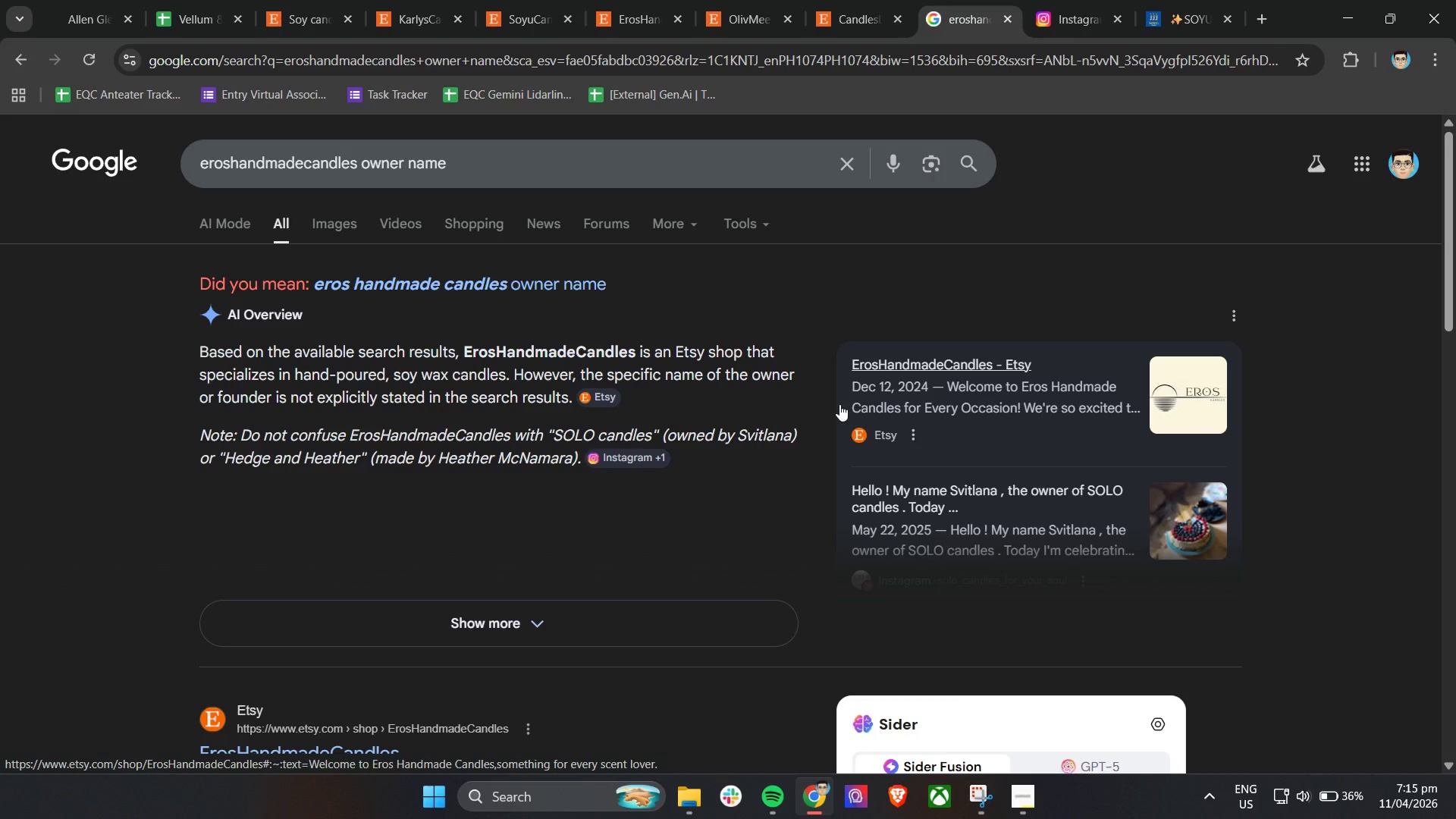 
wait(29.05)
 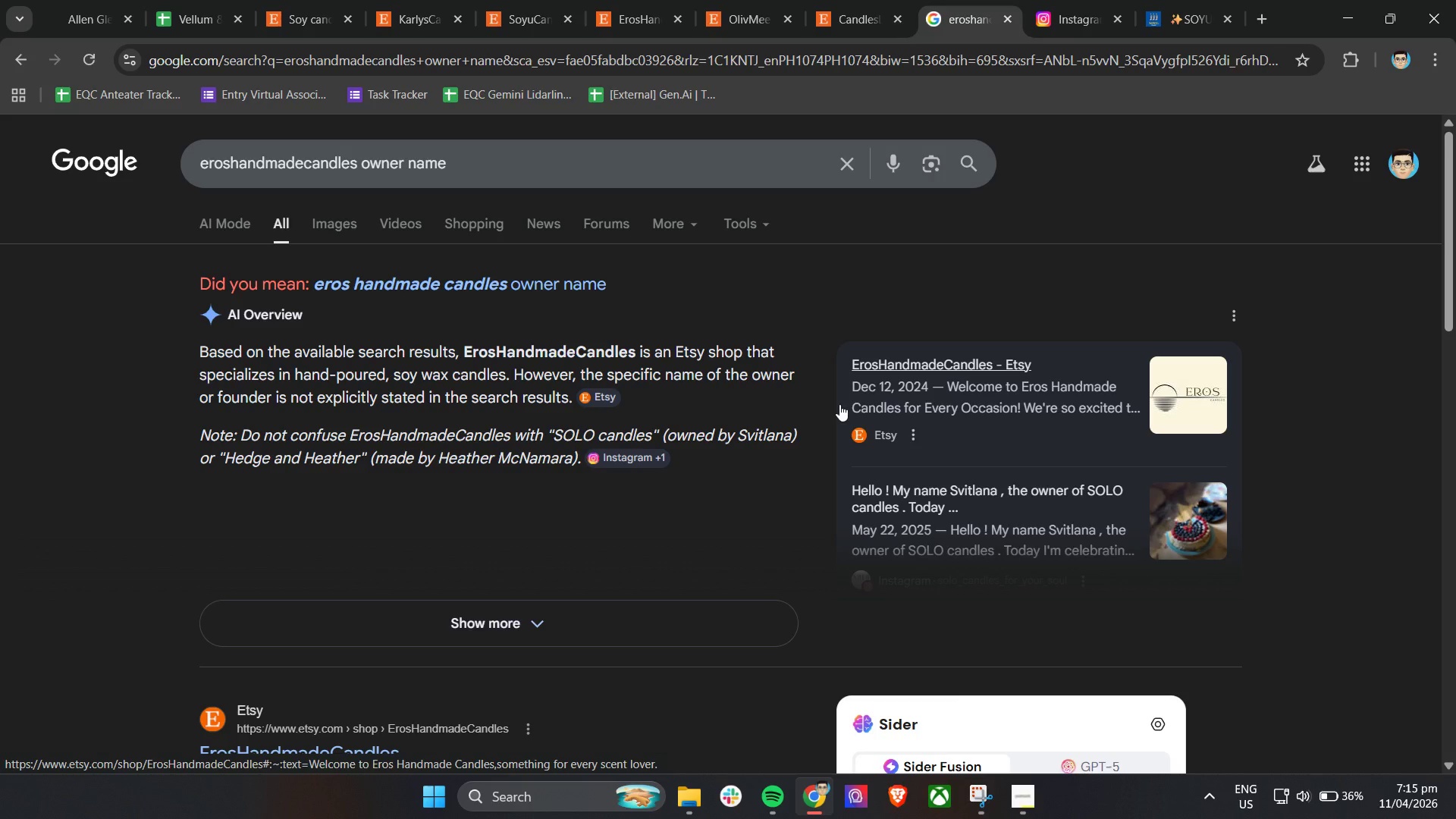 
left_click([654, 461])
 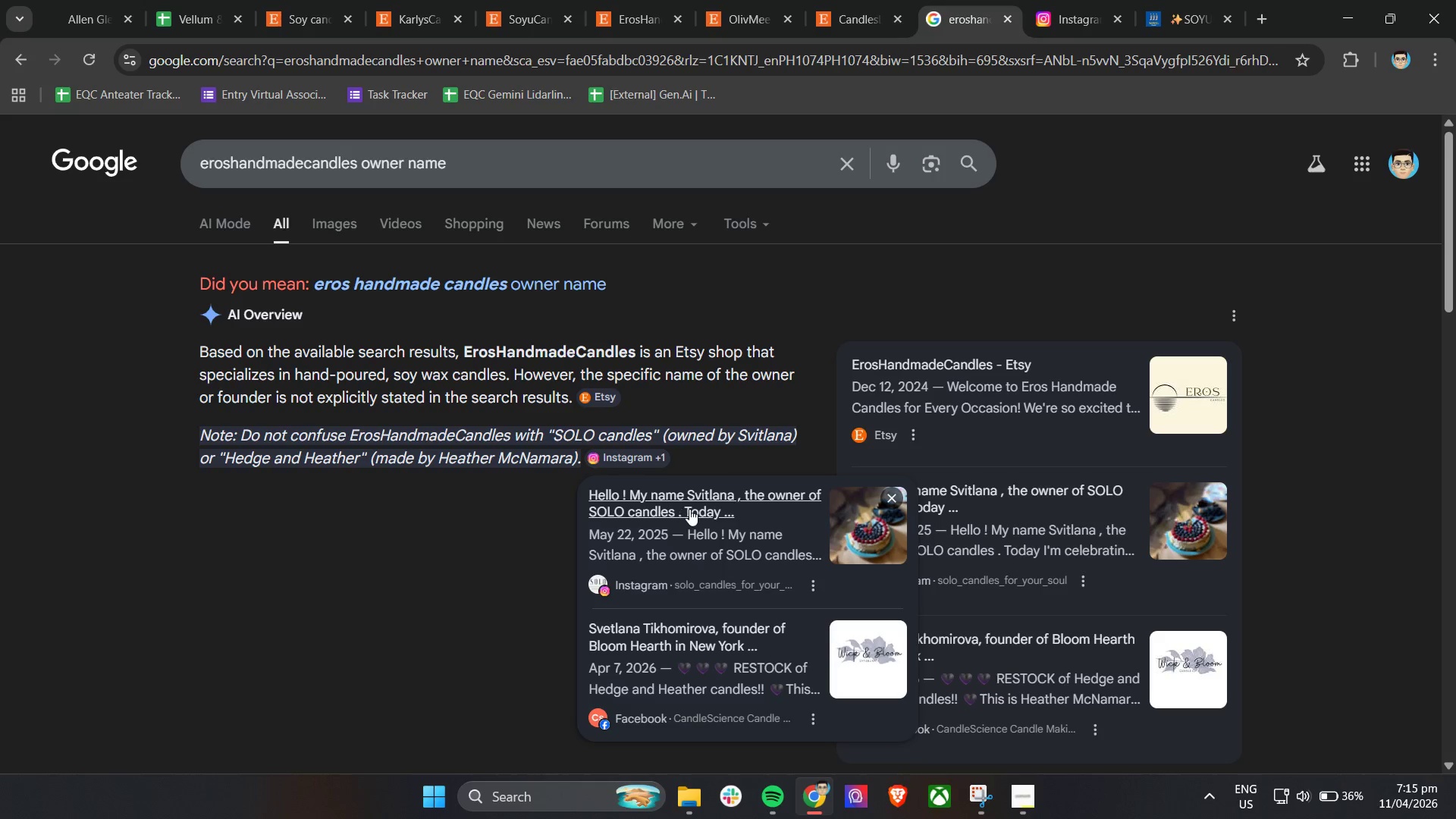 
right_click([689, 507])
 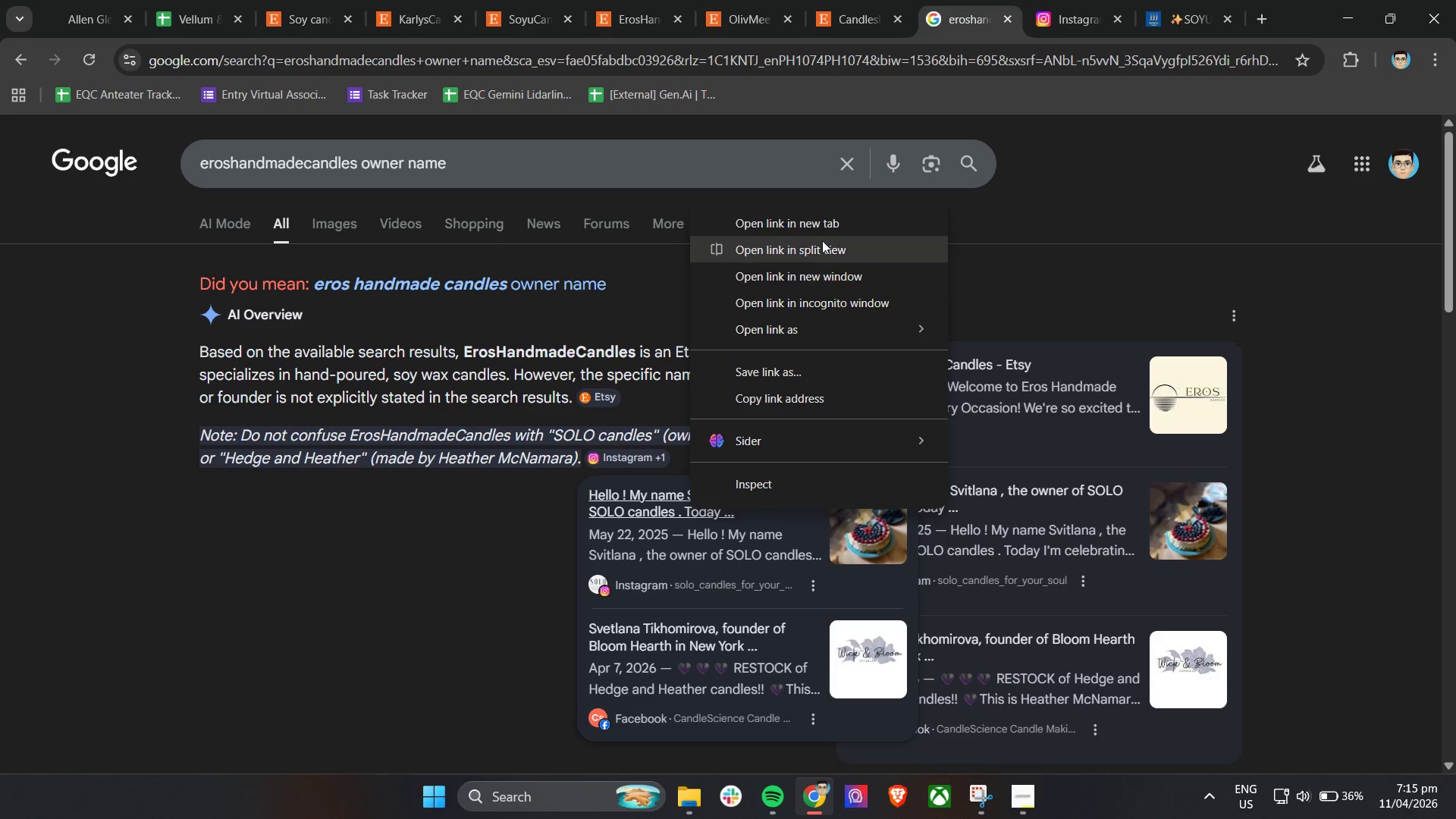 
left_click([823, 233])
 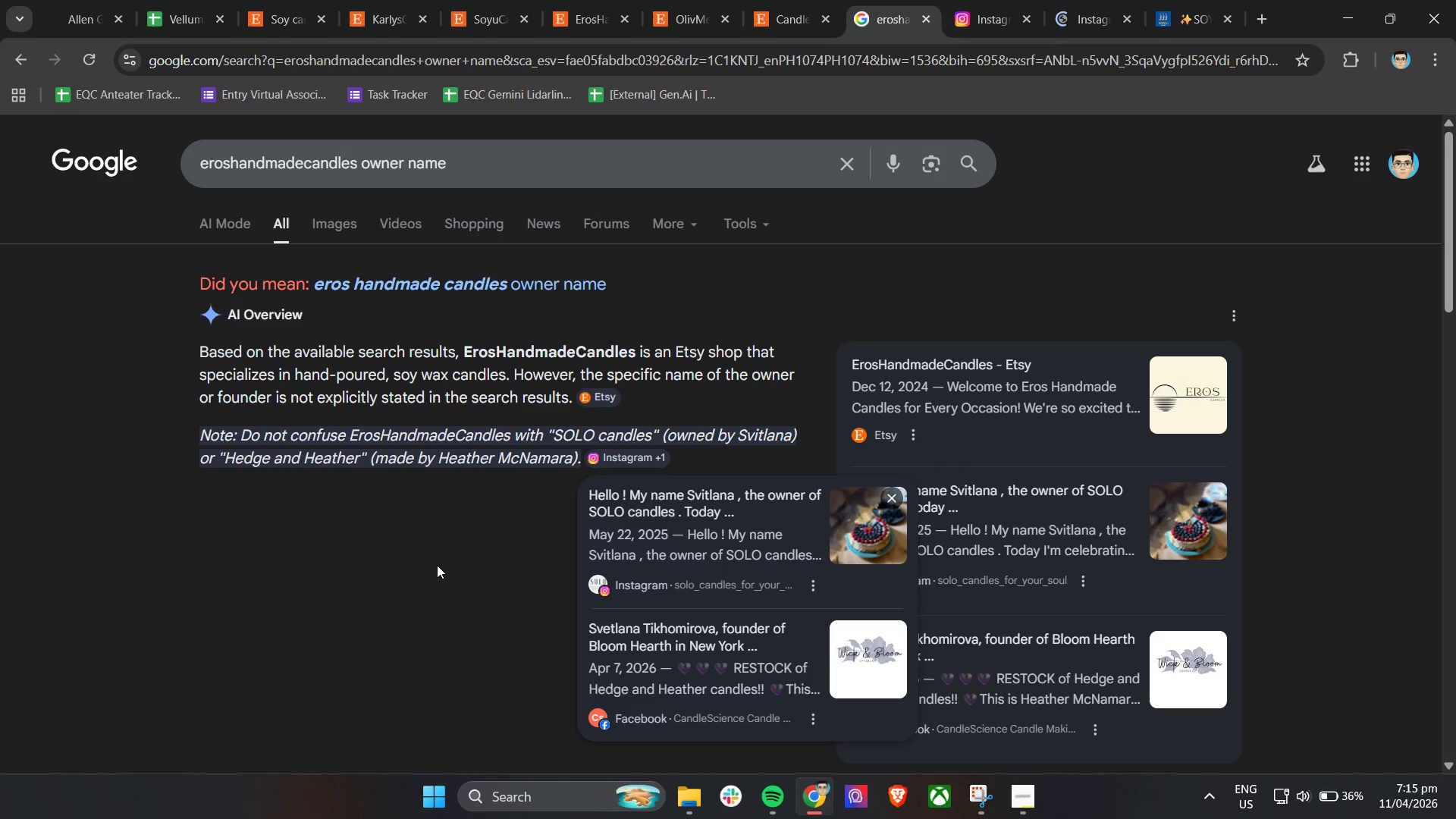 
left_click([437, 565])
 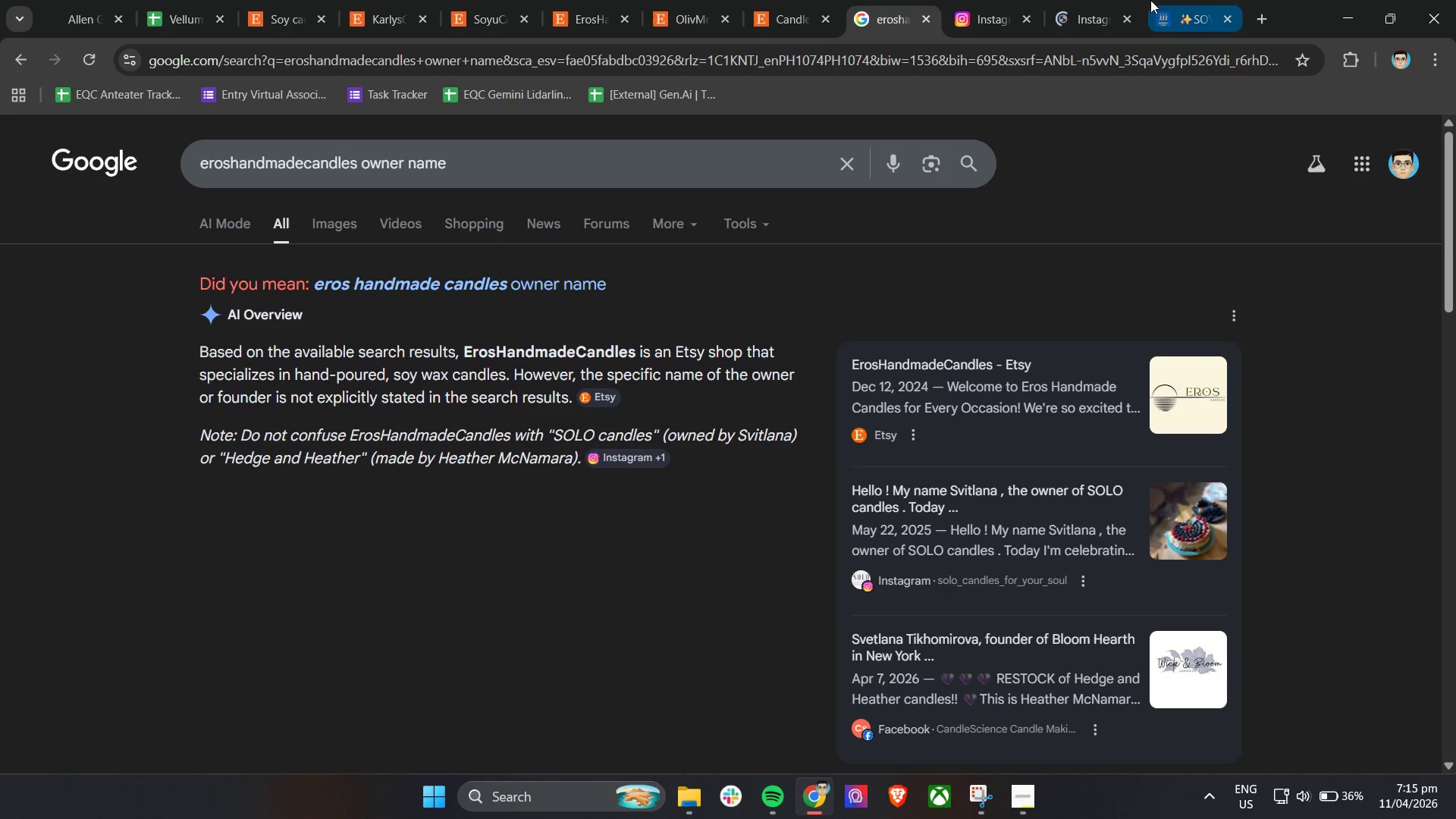 
left_click([1105, 0])
 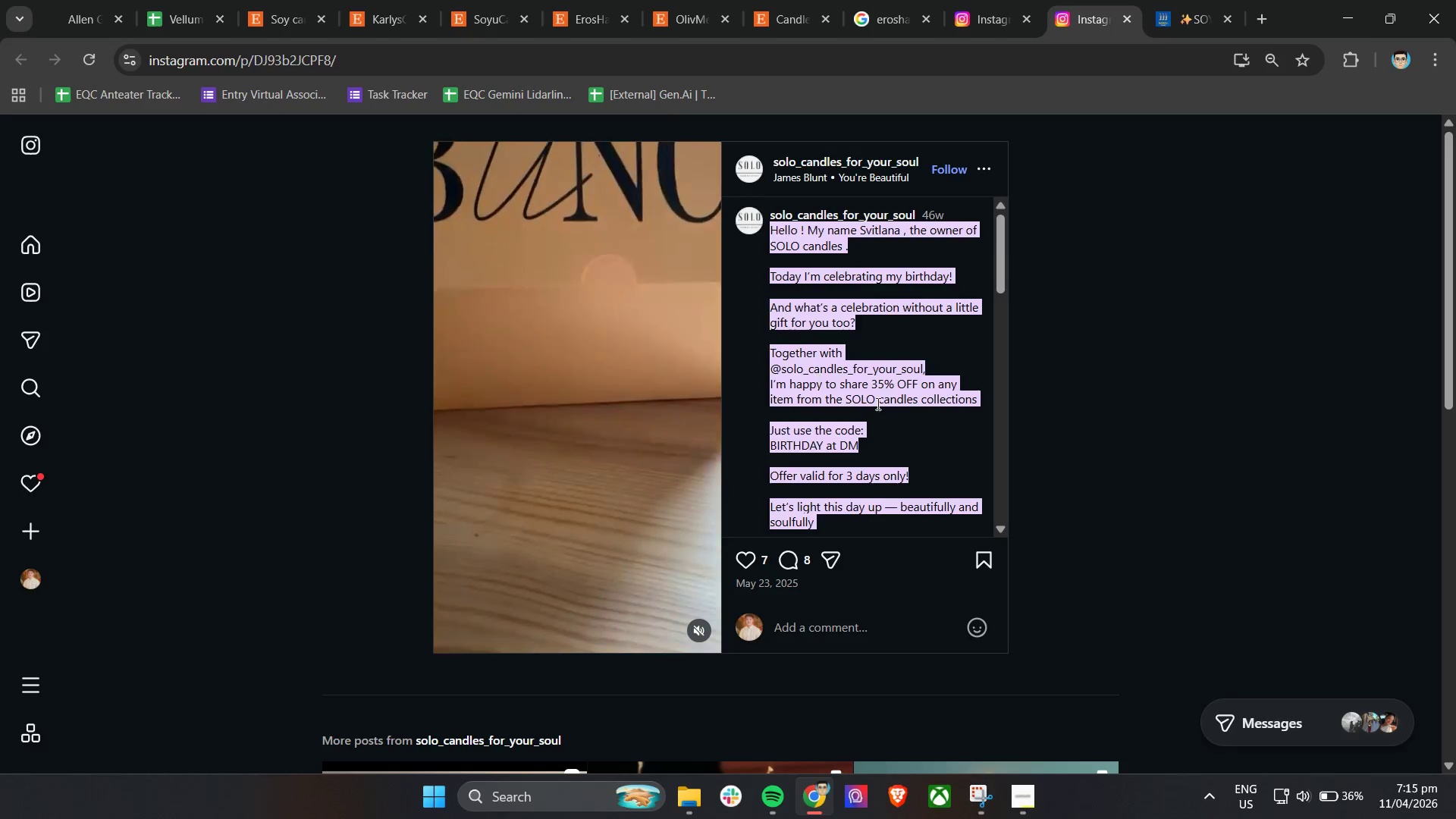 
wait(5.67)
 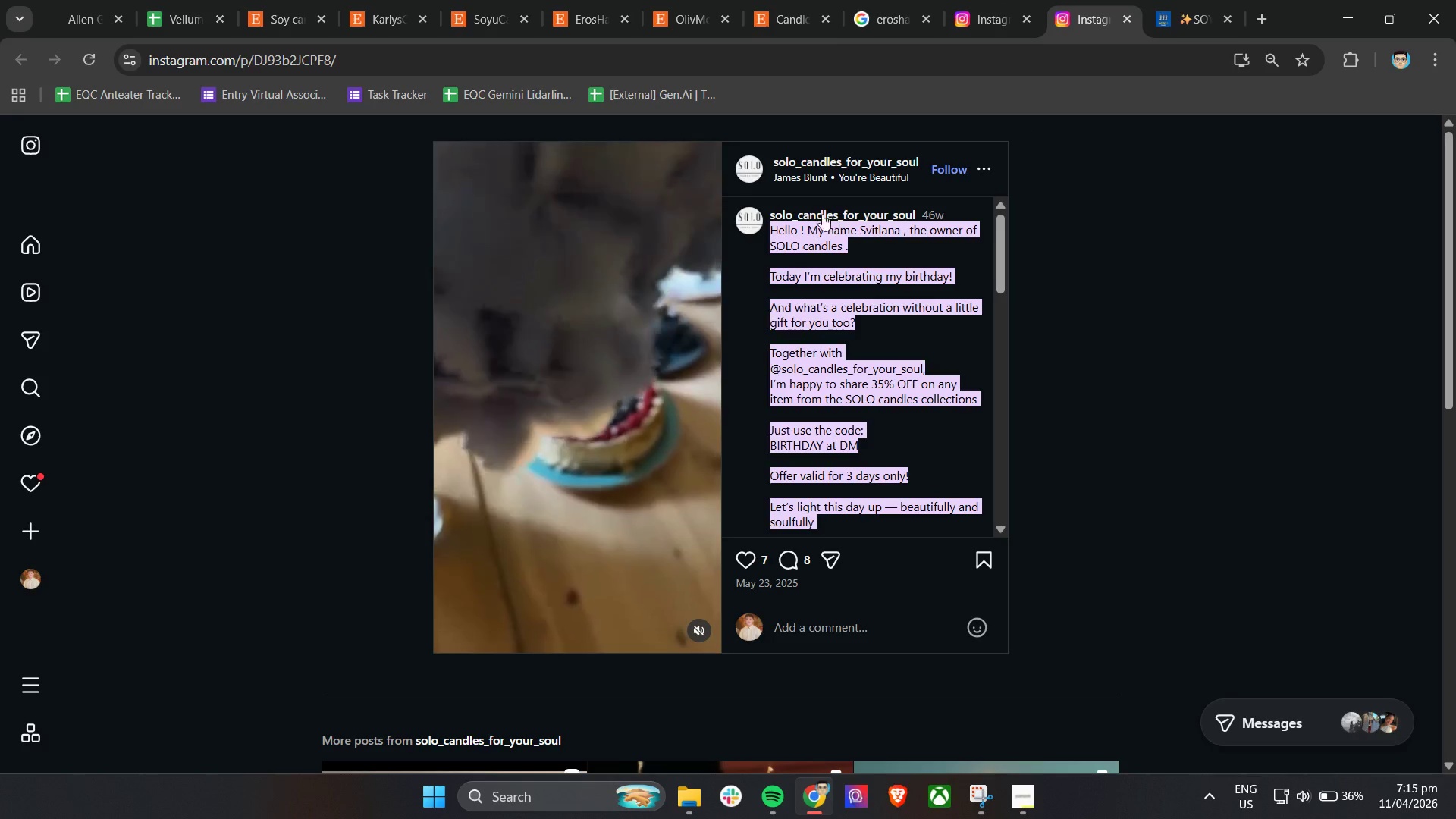 
scroll: coordinate [835, 352], scroll_direction: up, amount: 13.0
 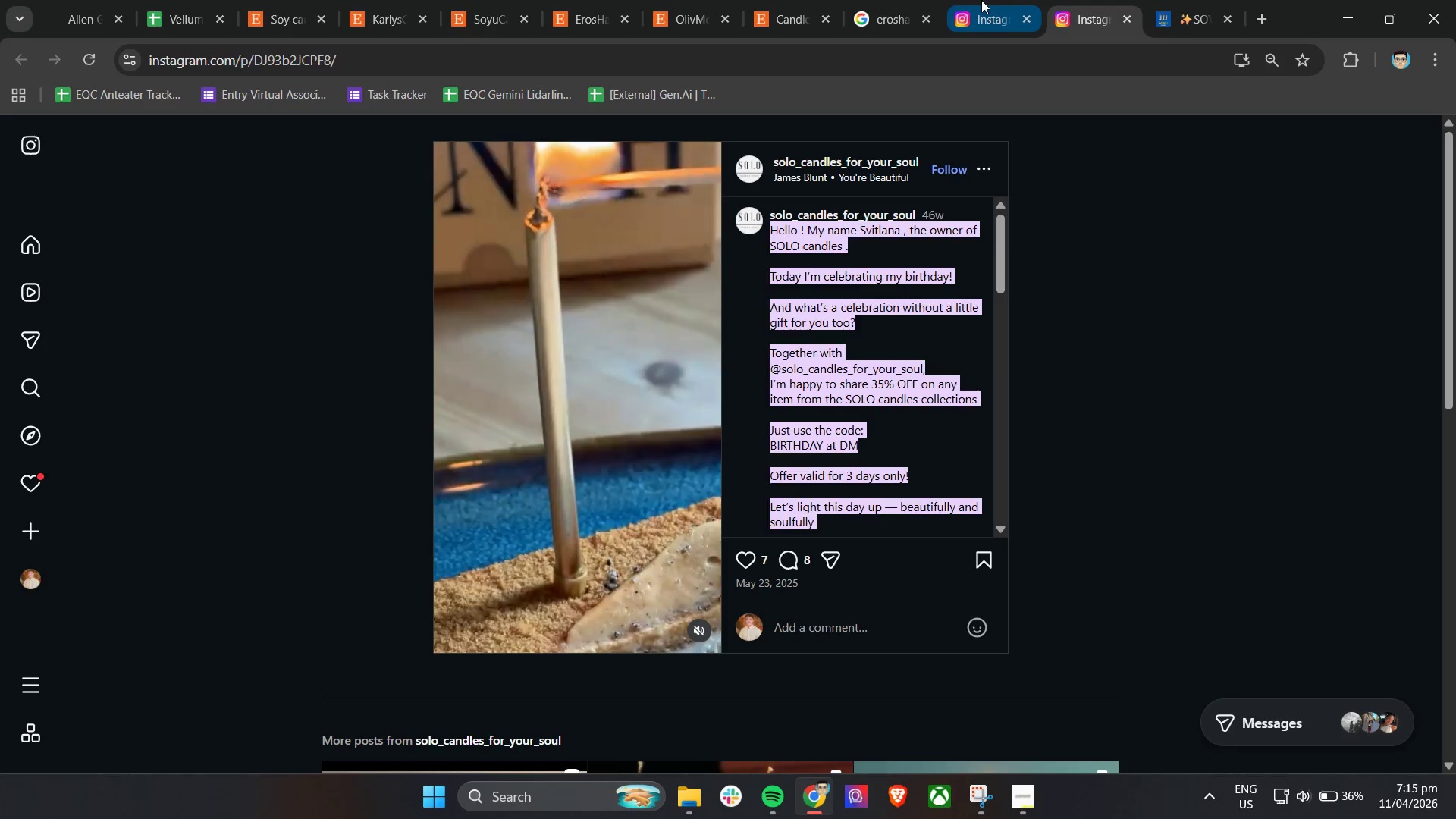 
left_click([890, 0])
 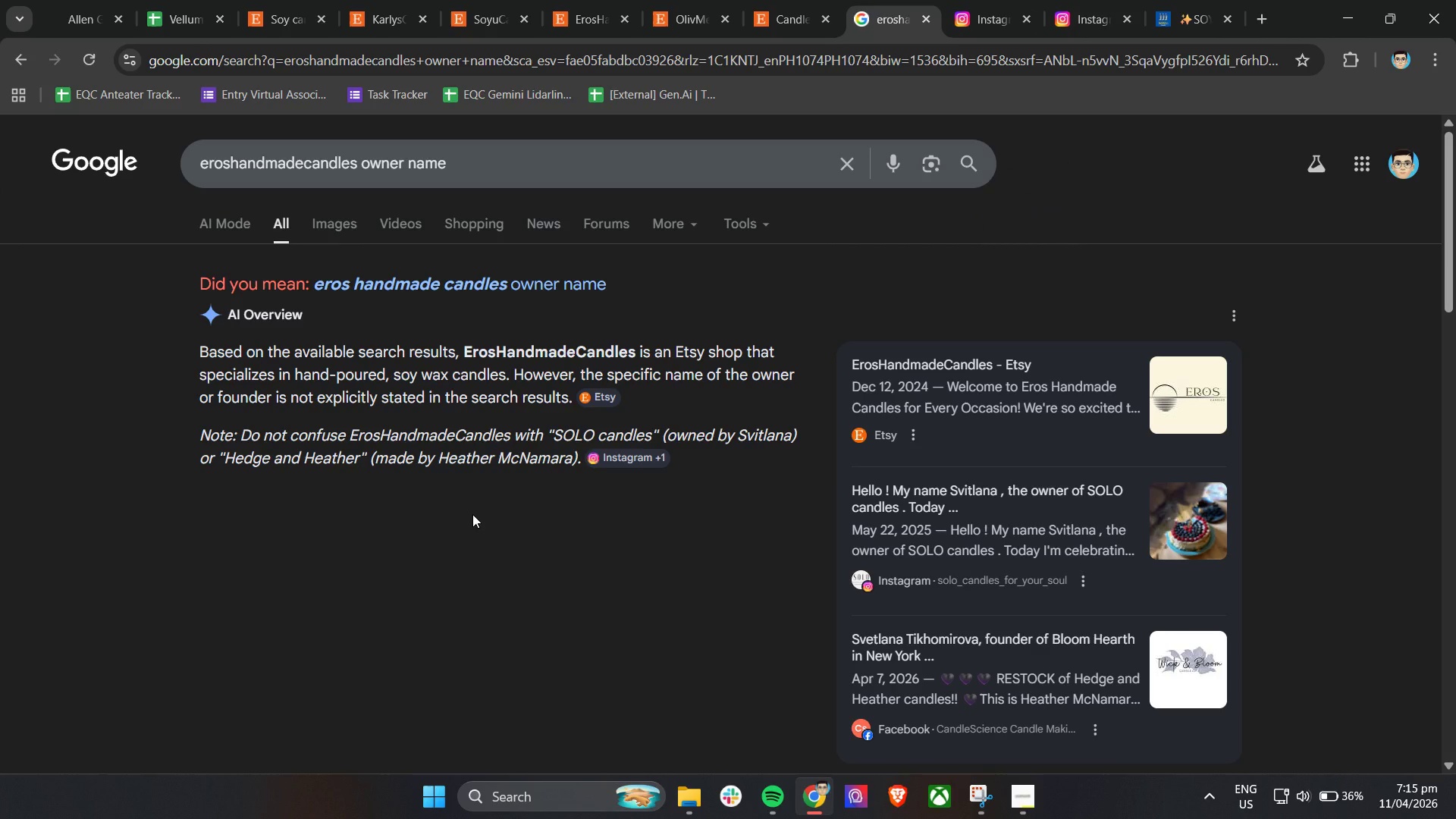 
wait(5.88)
 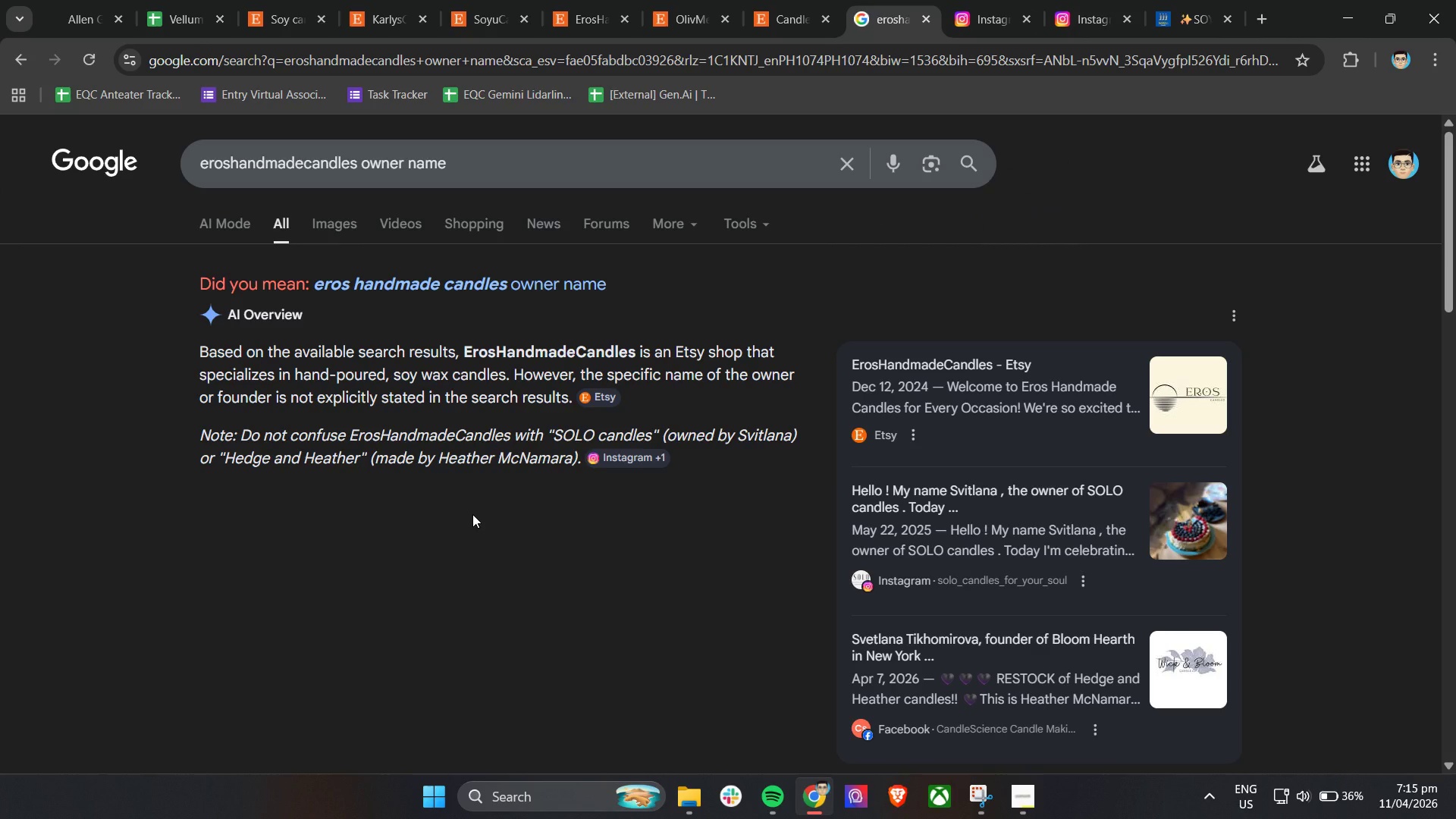 
scroll: coordinate [564, 551], scroll_direction: down, amount: 13.0
 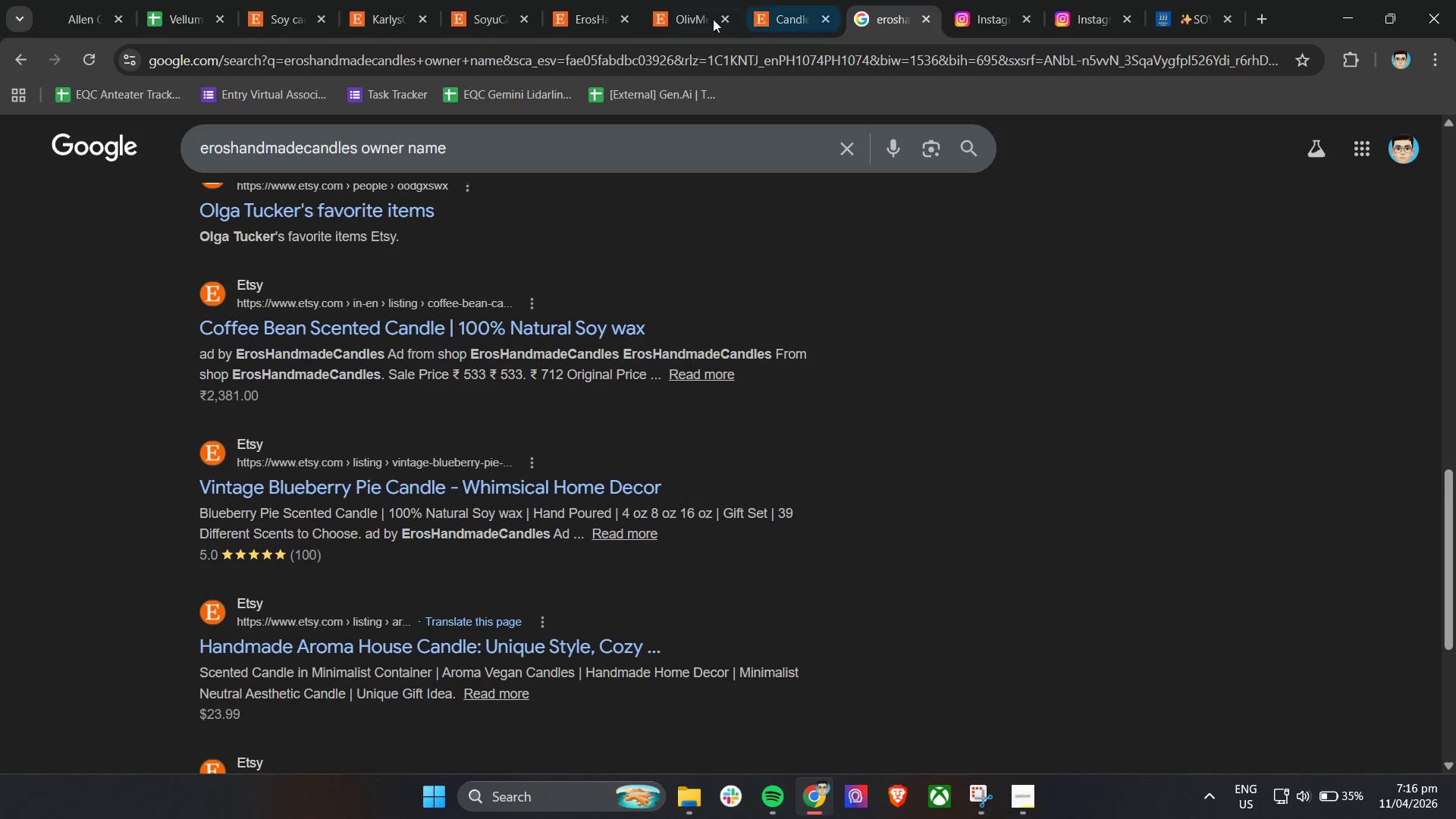 
left_click([184, 0])
 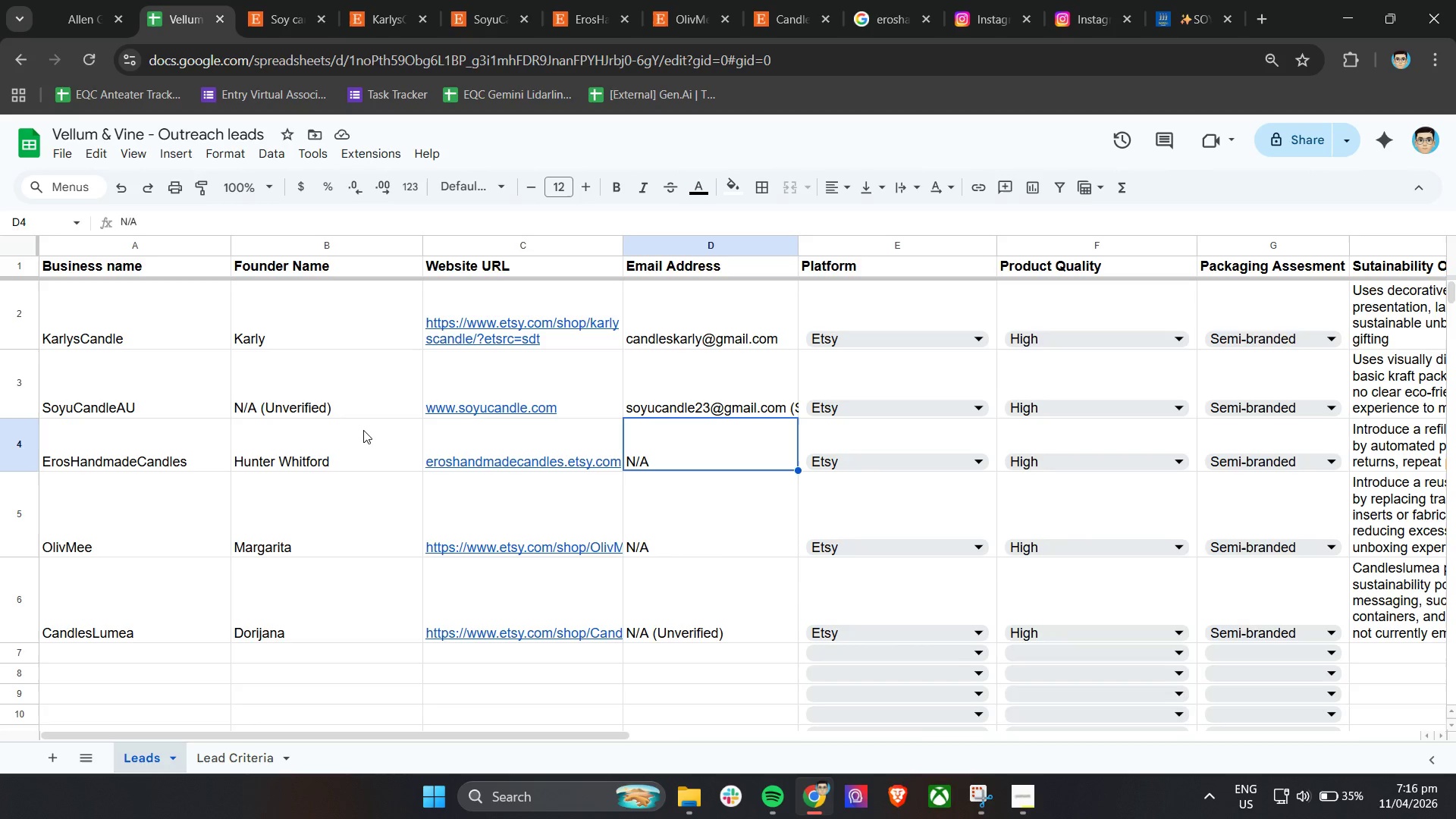 
left_click([345, 409])
 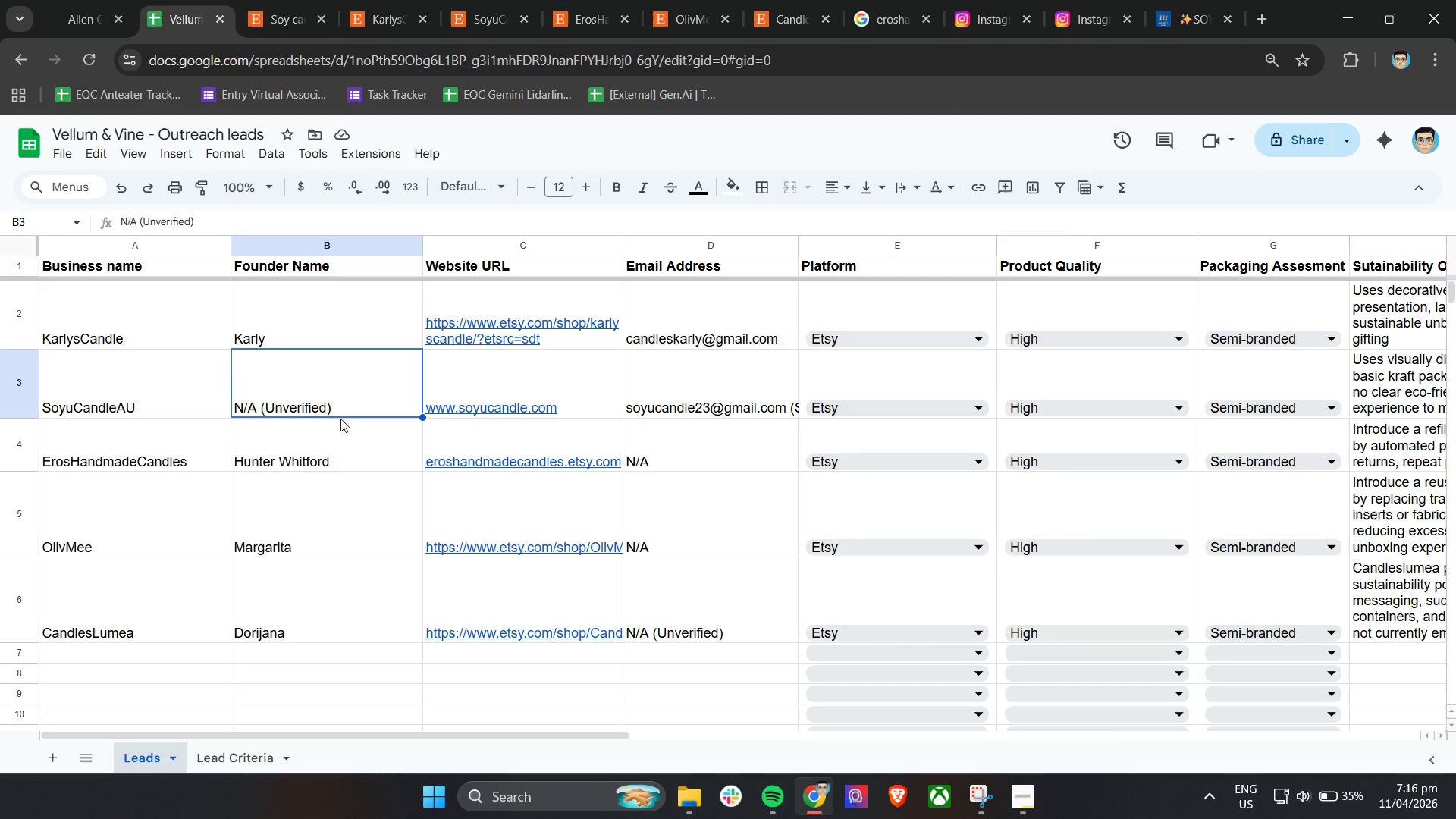 
key(Control+C)
 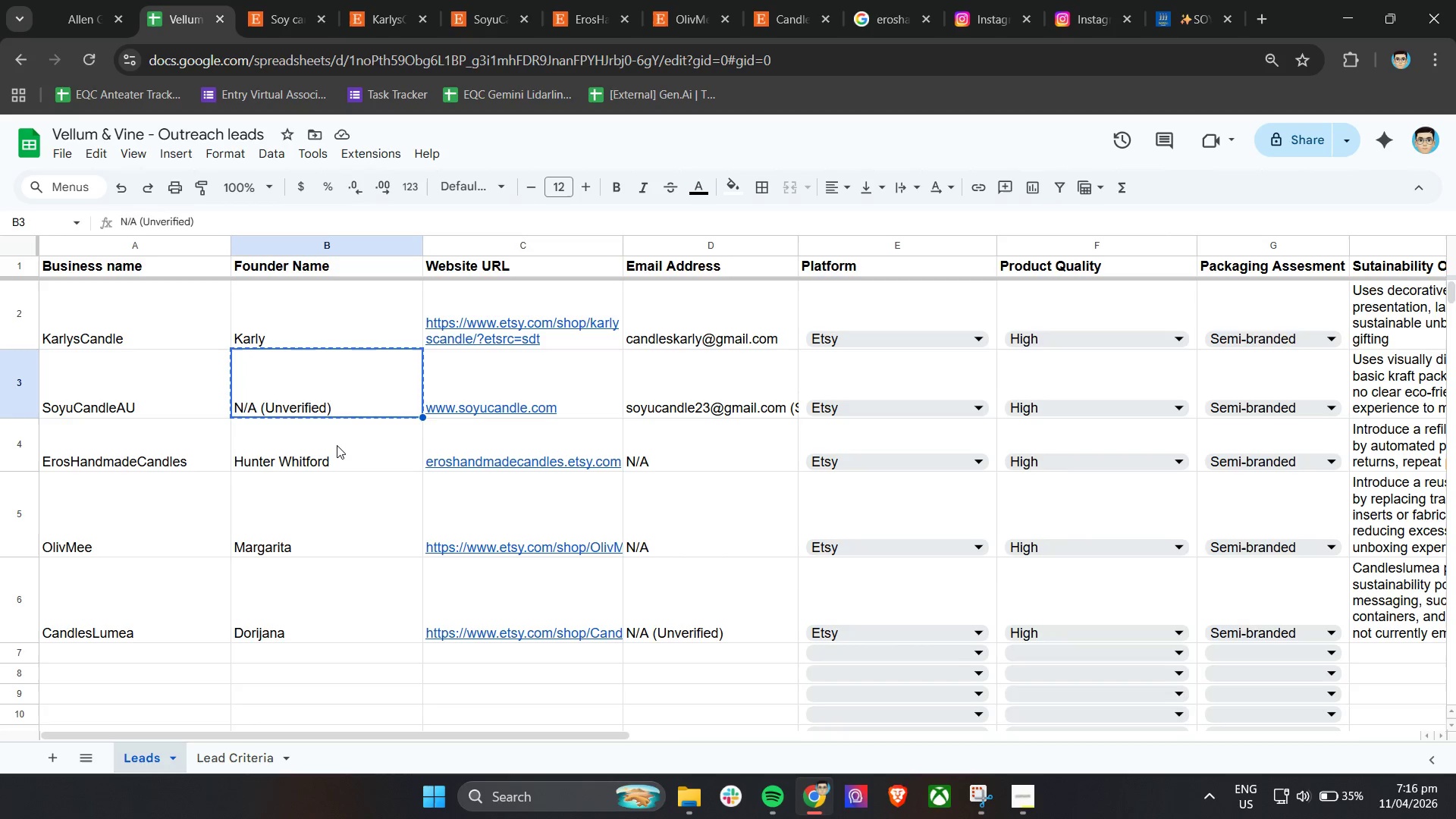 
left_click([337, 445])
 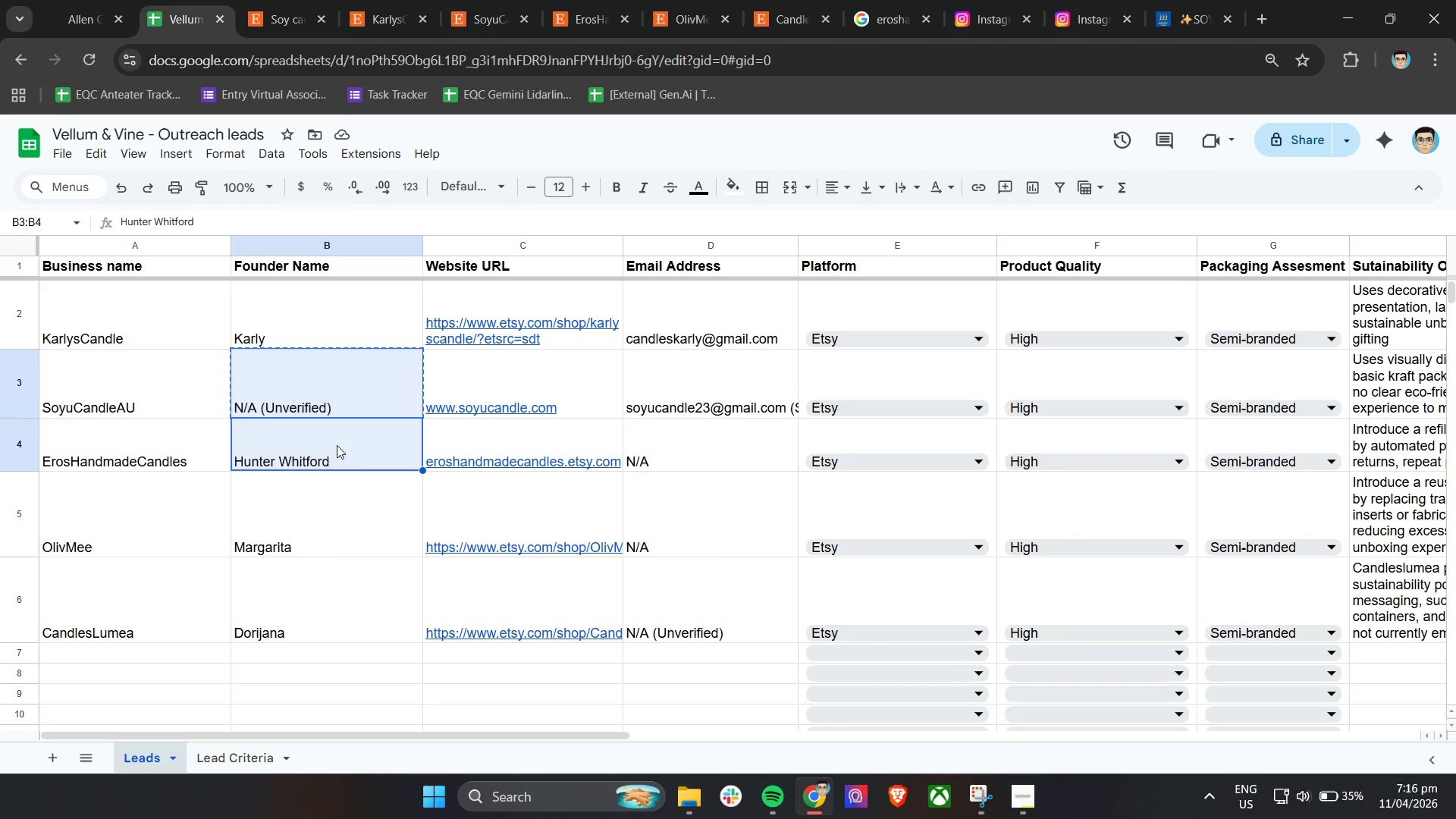 
key(Control+V)
 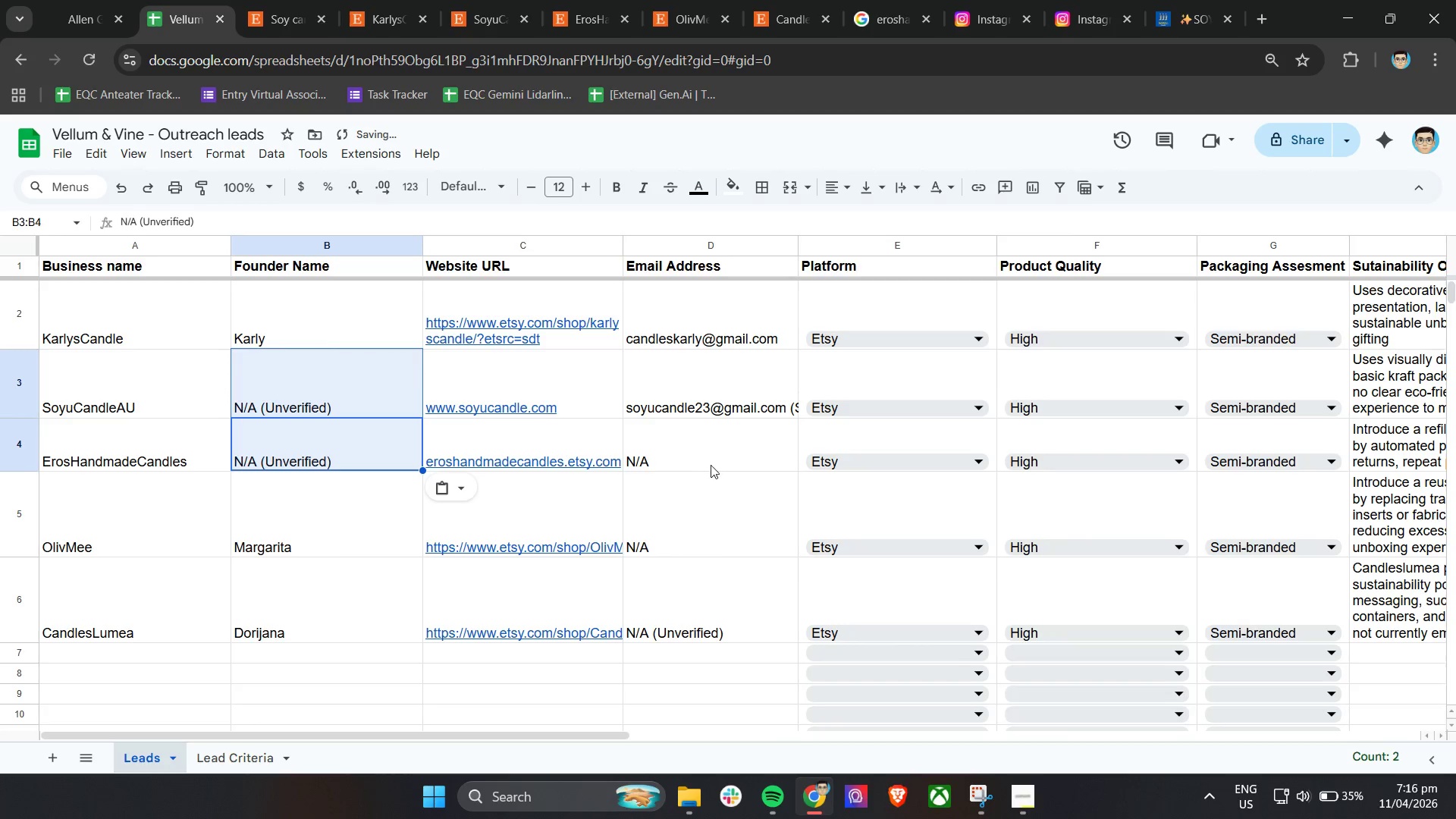 
left_click([719, 469])
 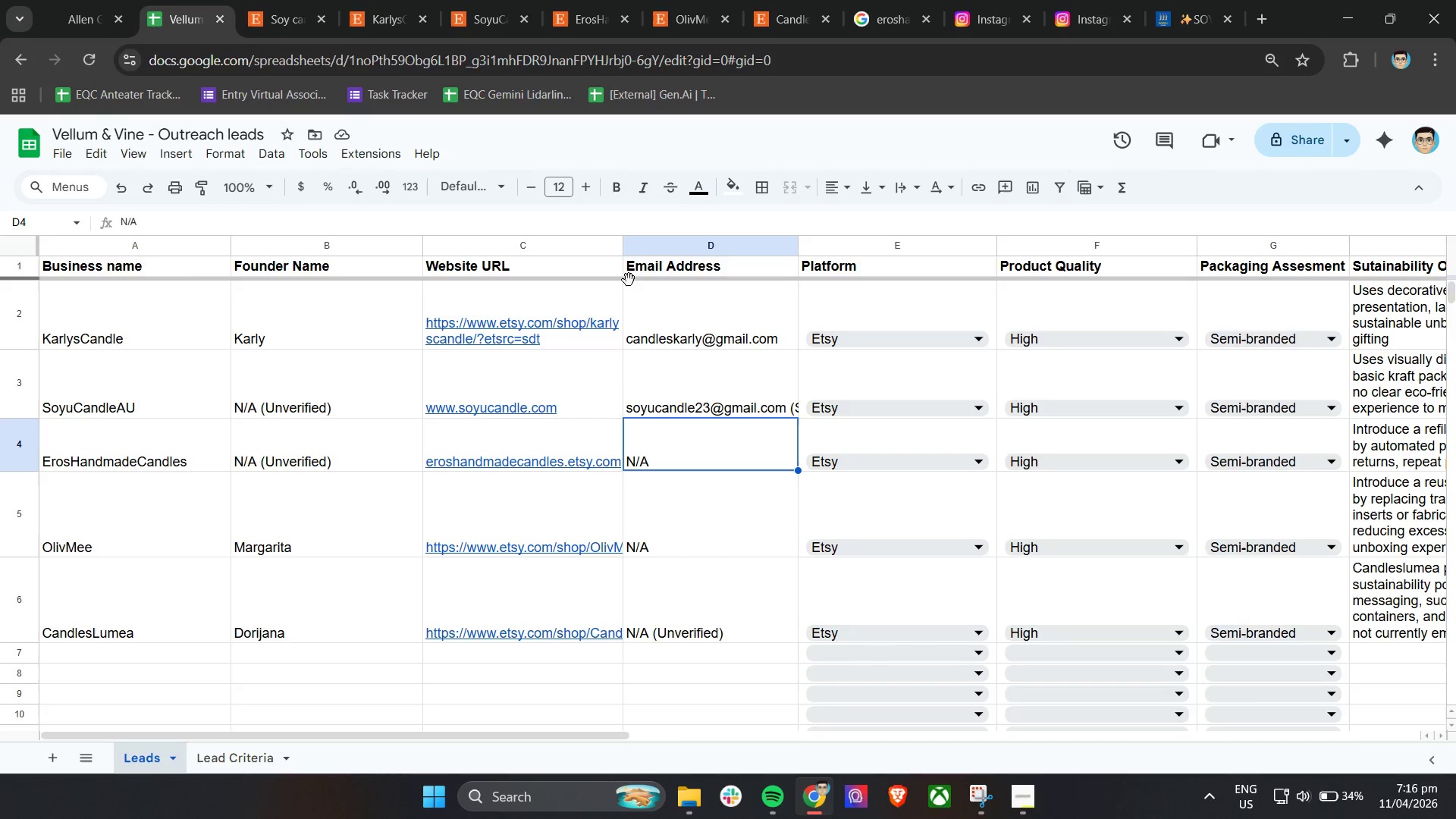 
wait(5.83)
 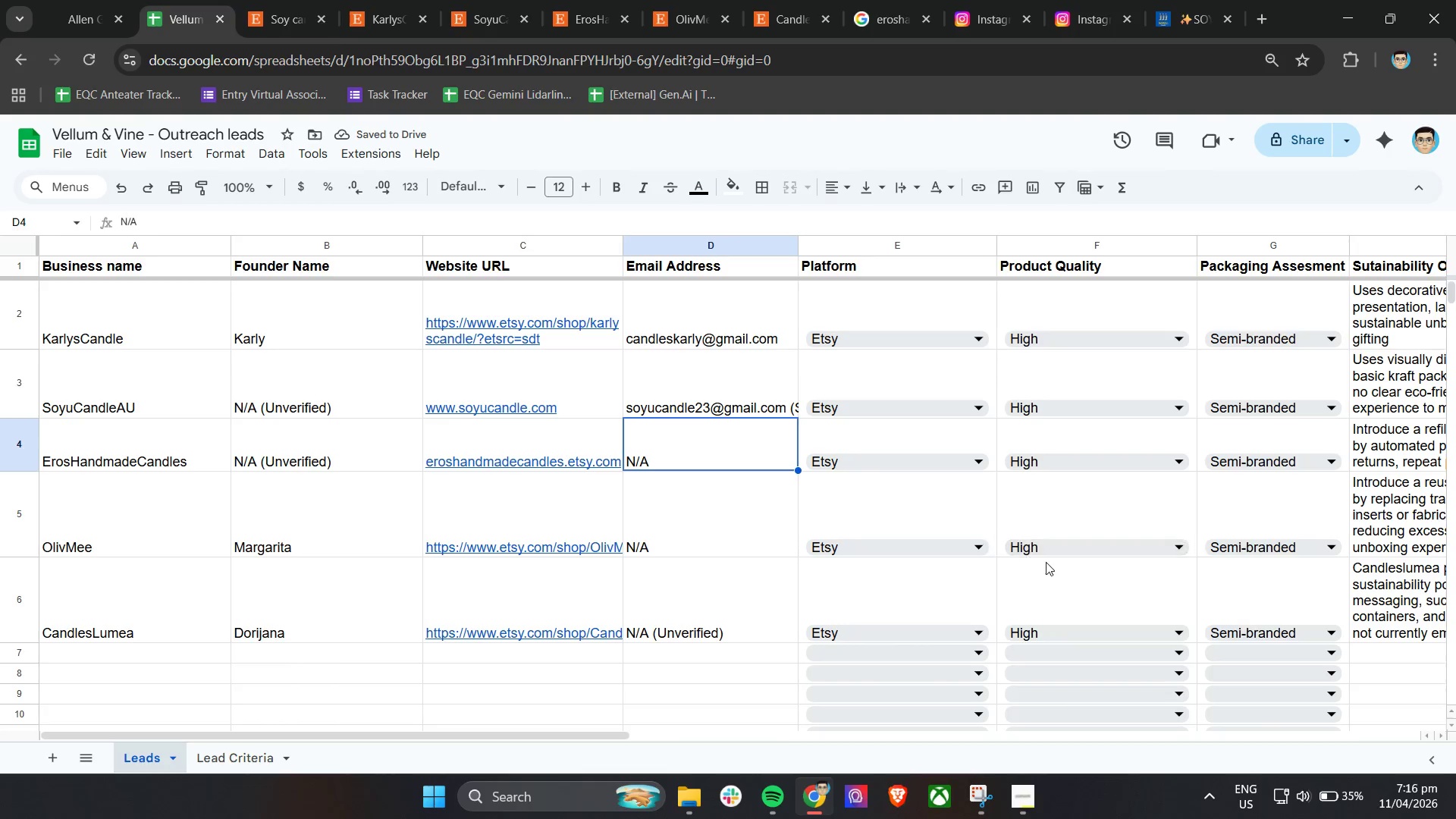 
left_click([1045, 0])
 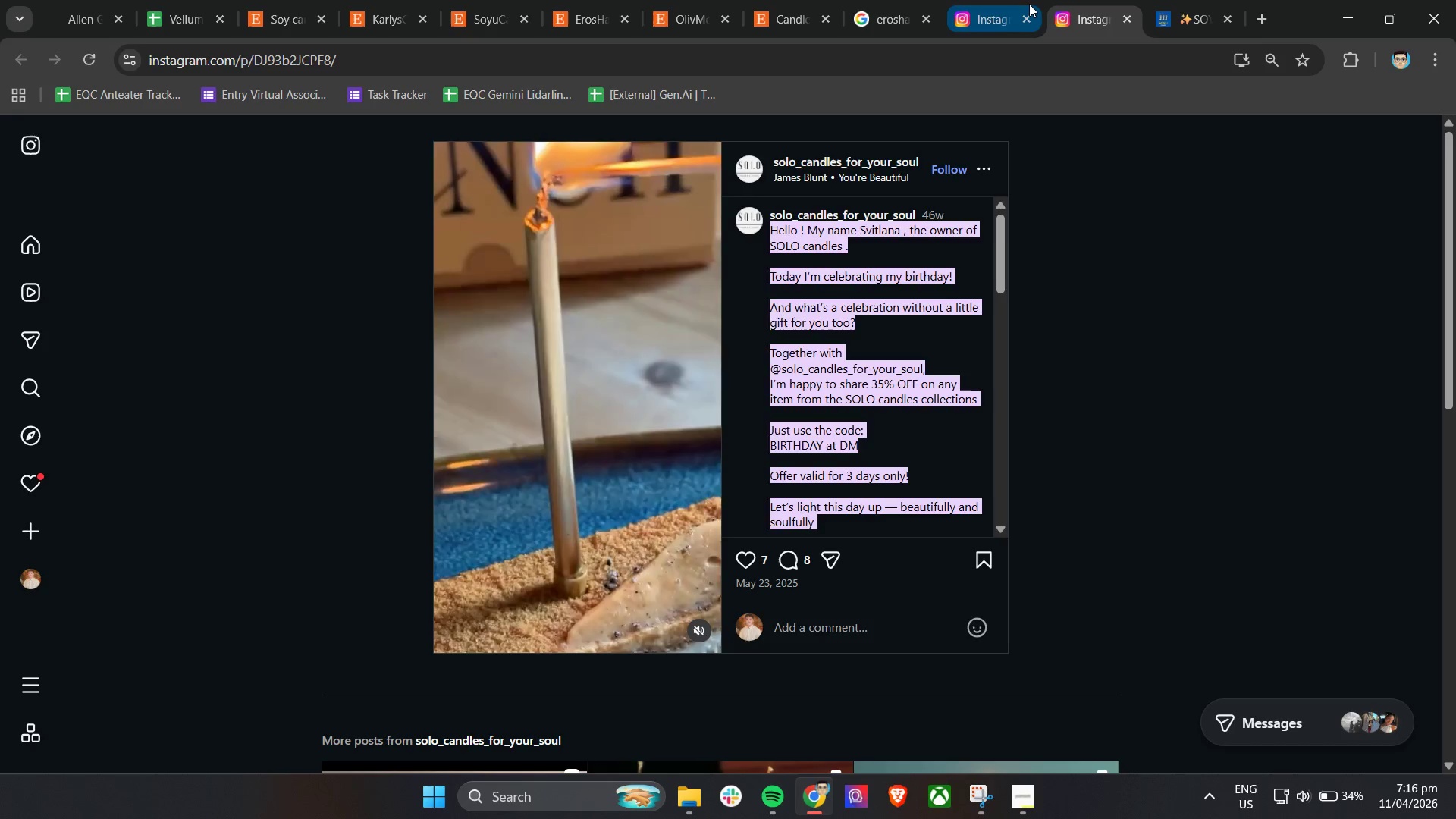 
left_click([1016, 0])
 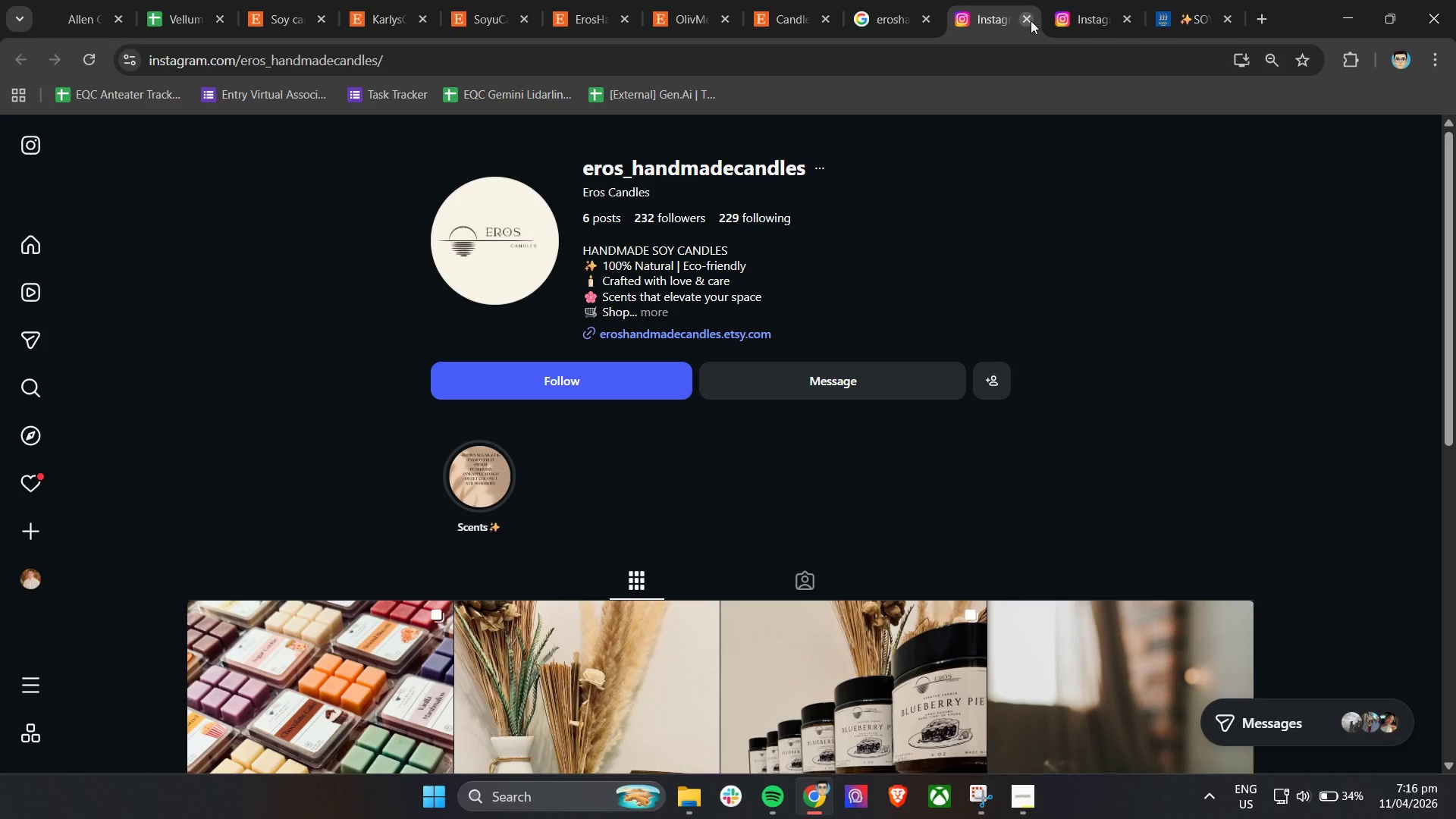 
left_click([1031, 20])
 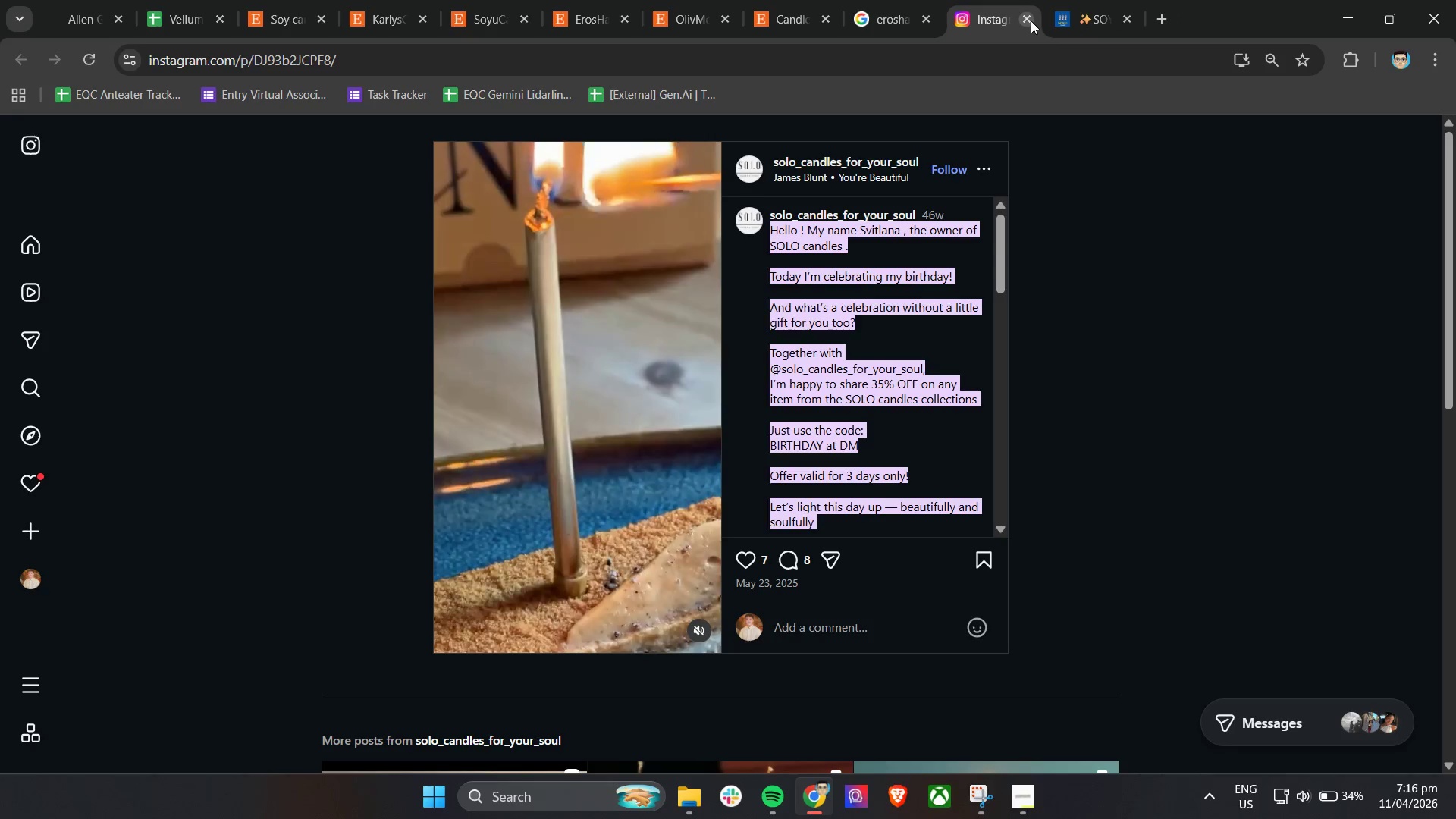 
left_click([1031, 20])
 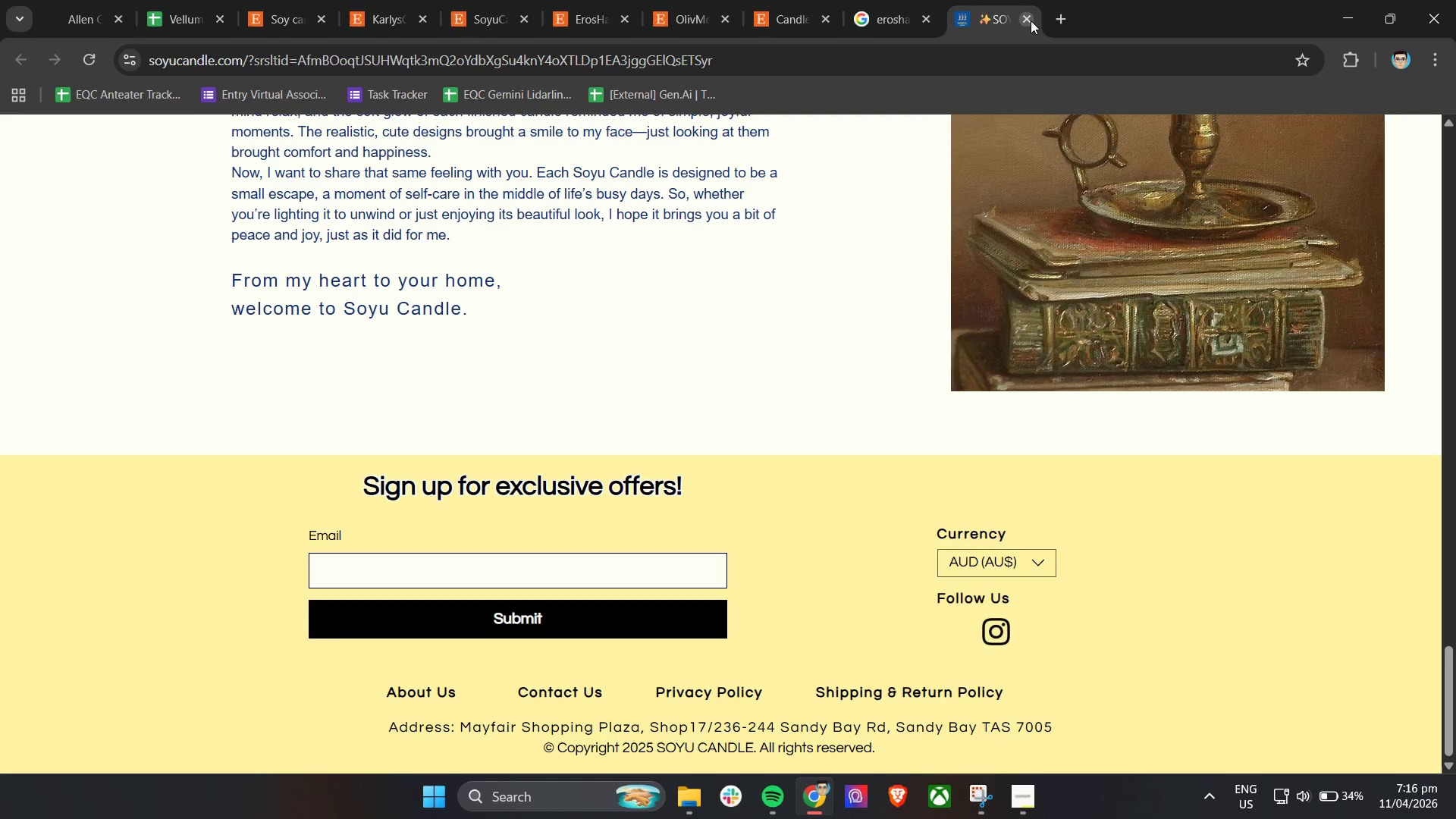 
left_click([1031, 20])
 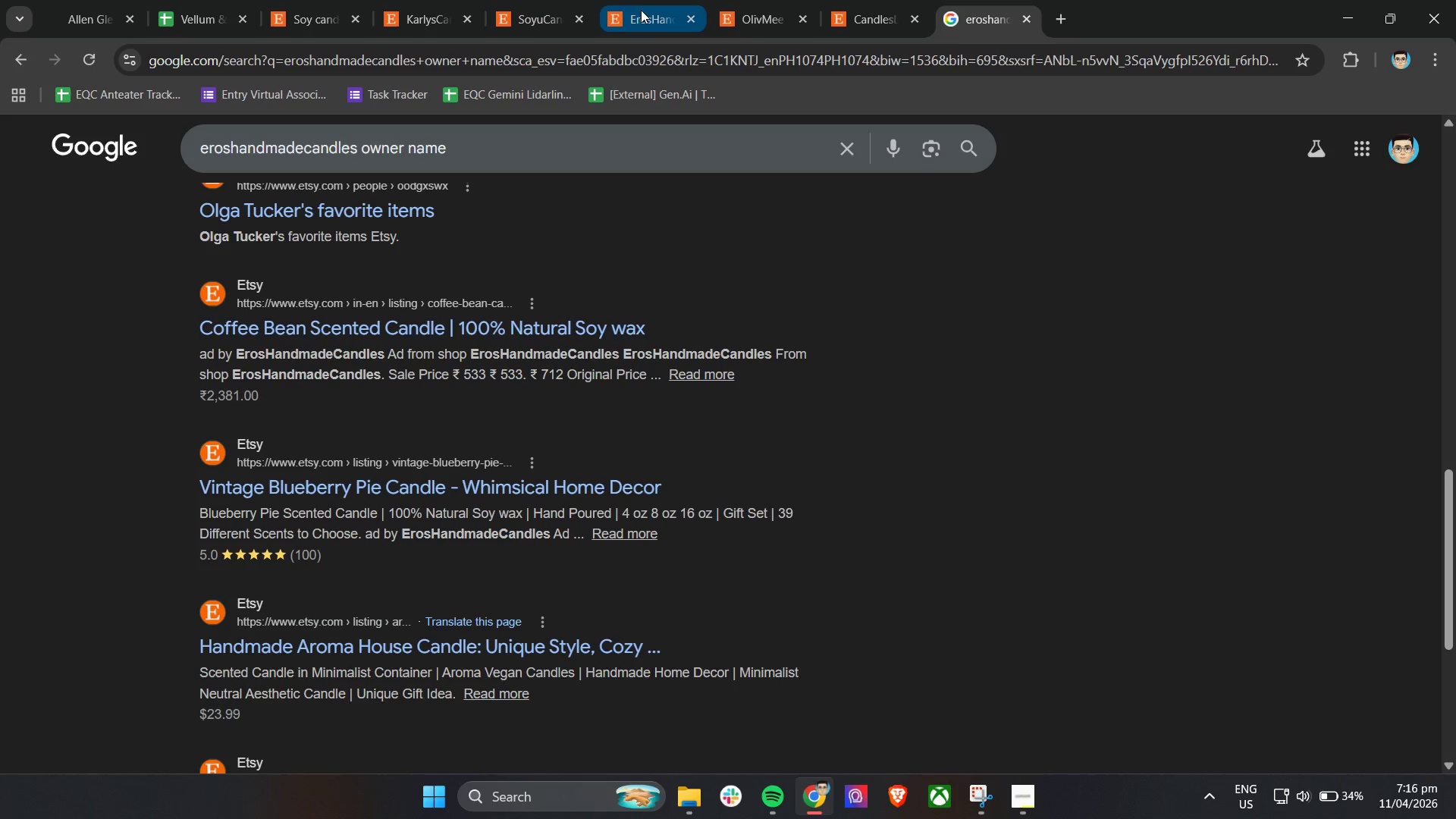 
left_click([752, 5])
 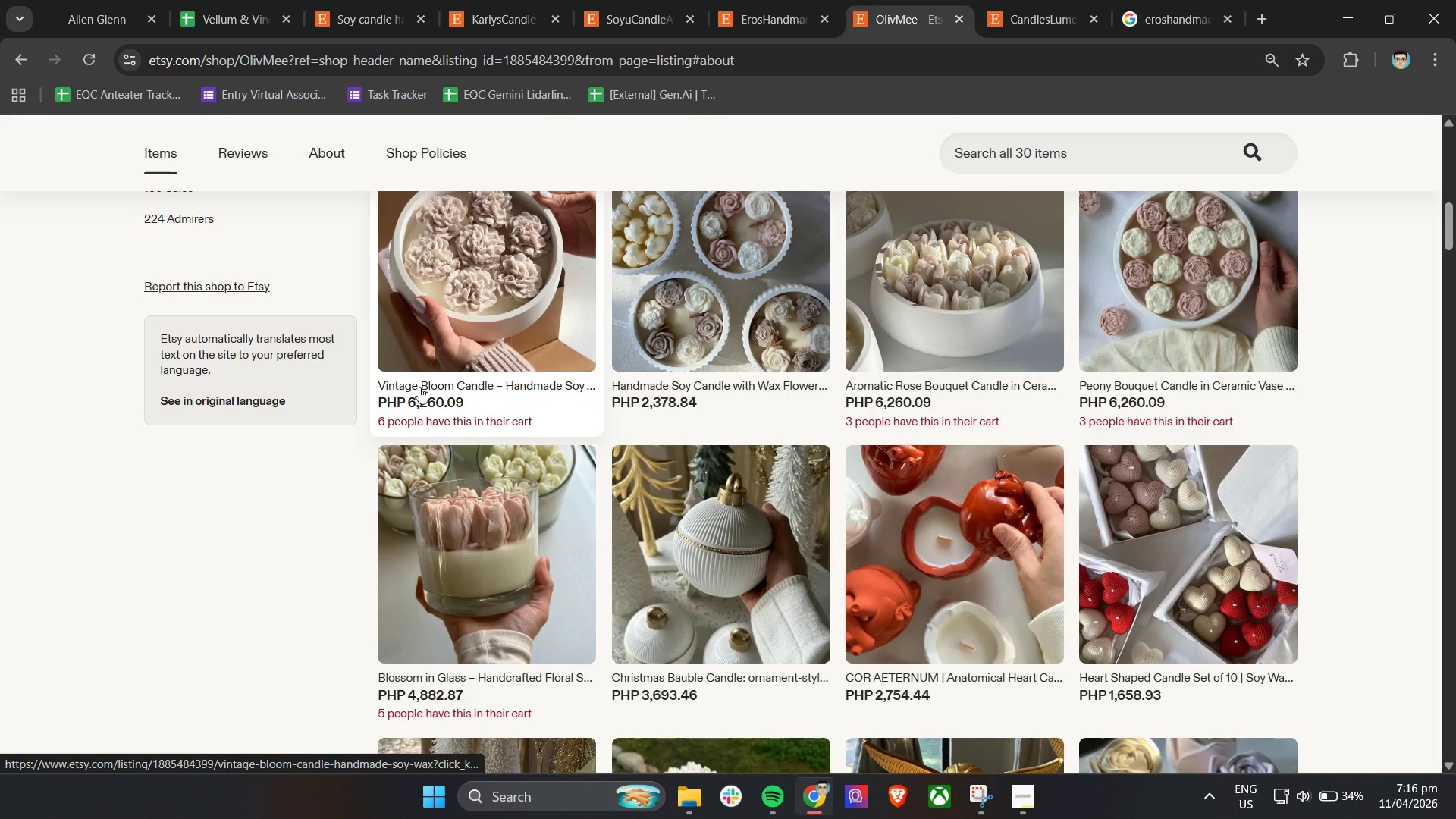 
scroll: coordinate [421, 388], scroll_direction: down, amount: 13.0
 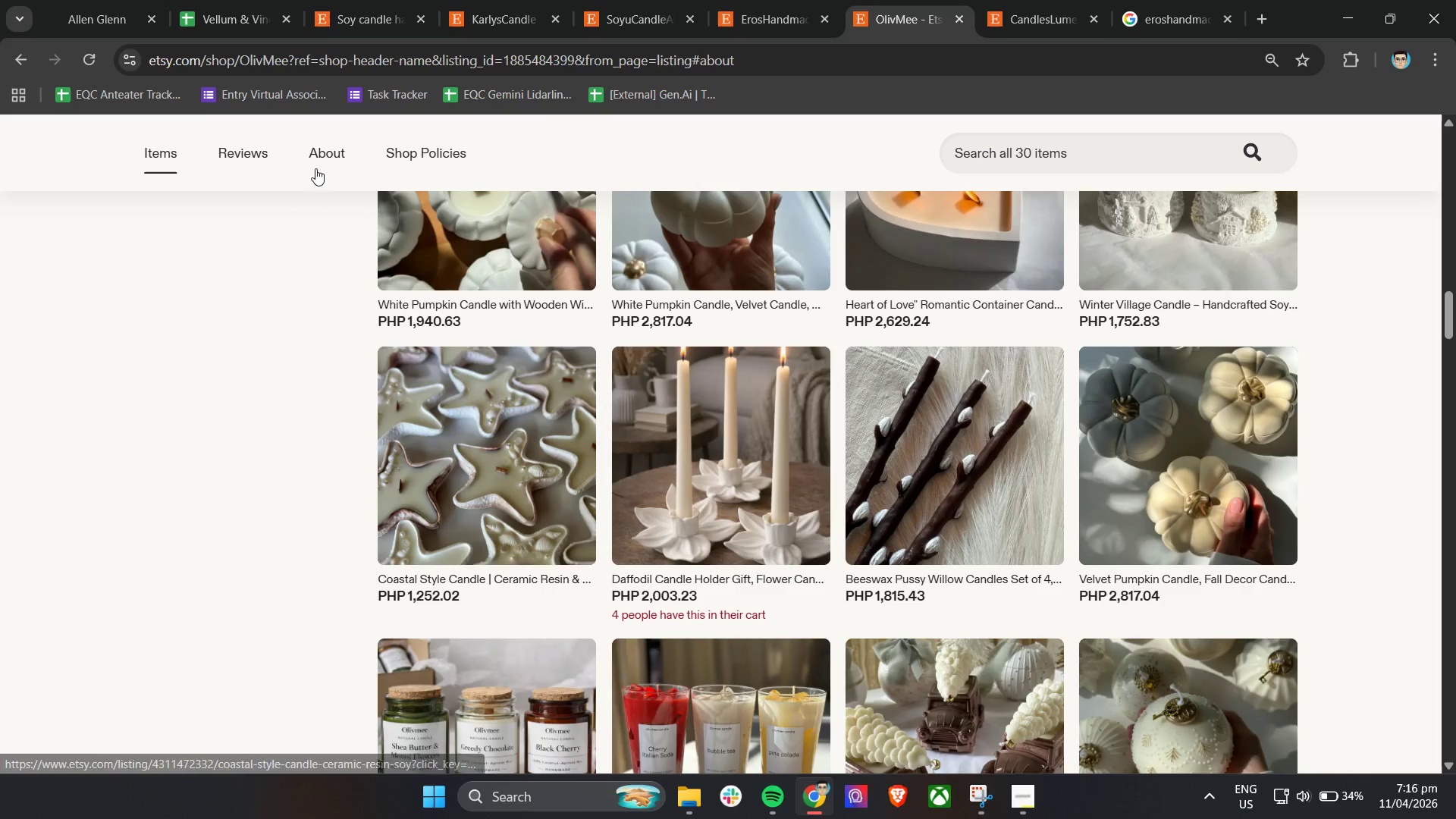 
left_click([330, 149])
 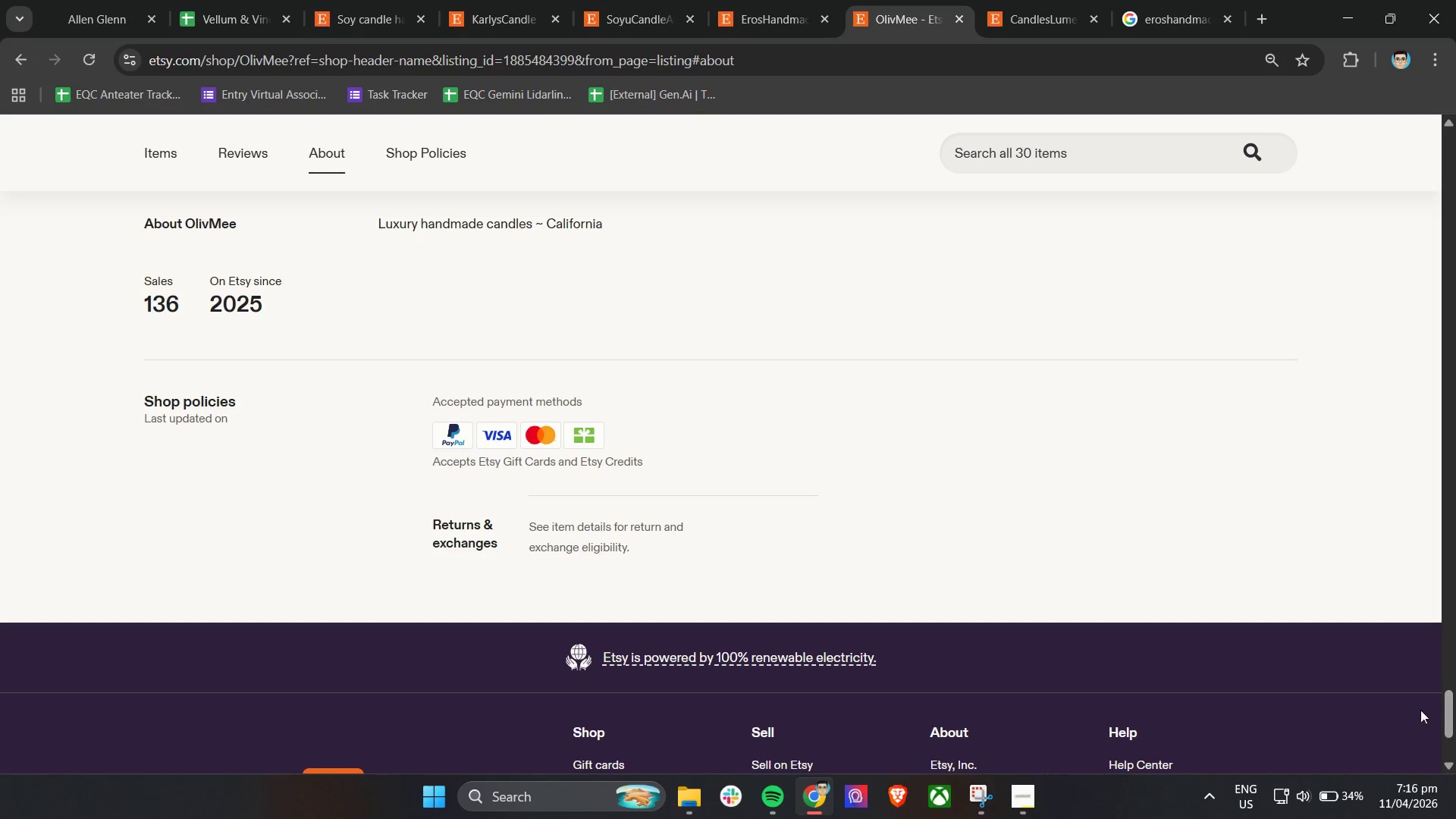 
left_click([1306, 798])
 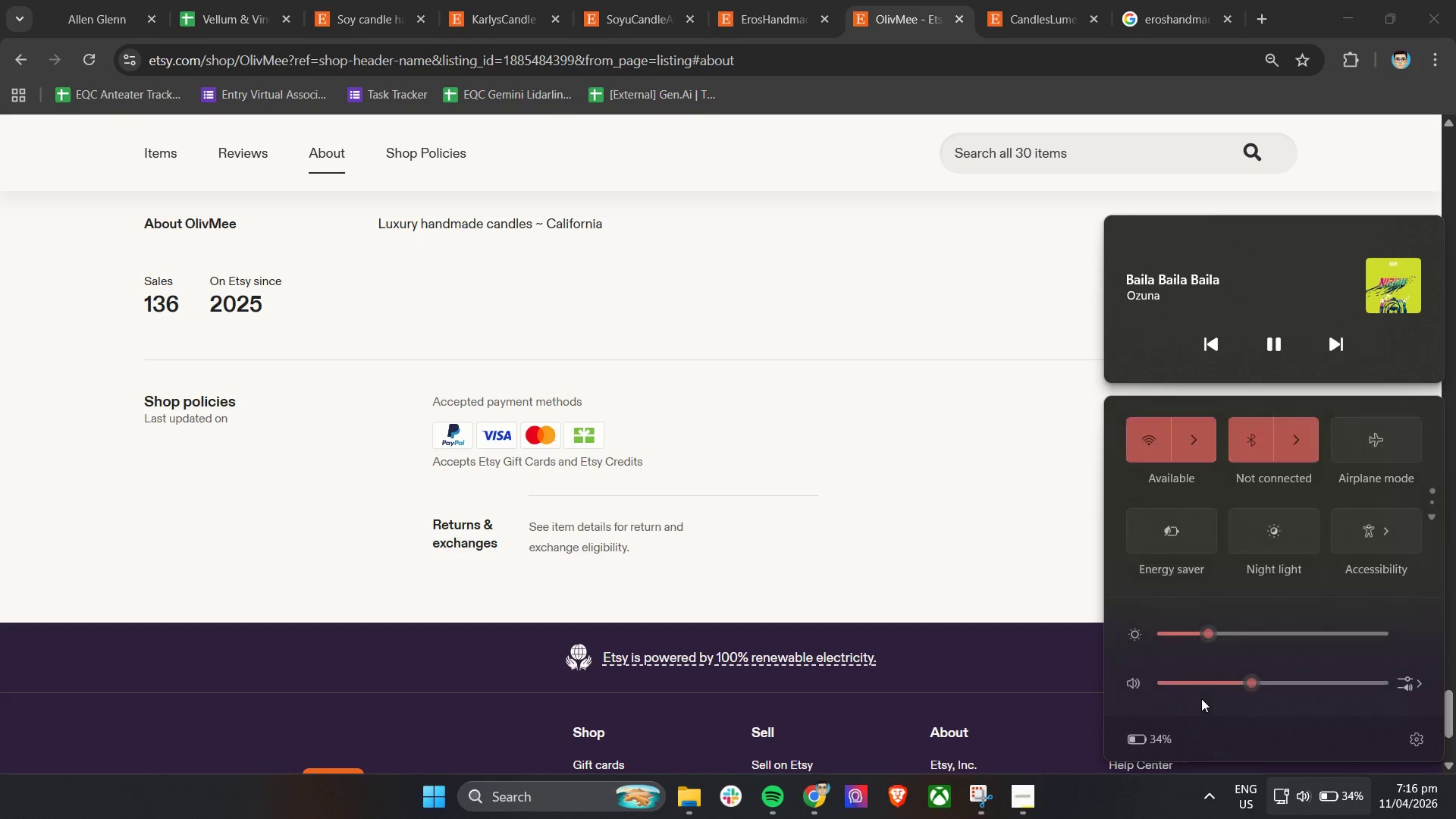 
left_click_drag(start_coordinate=[1225, 677], to_coordinate=[1229, 680])
 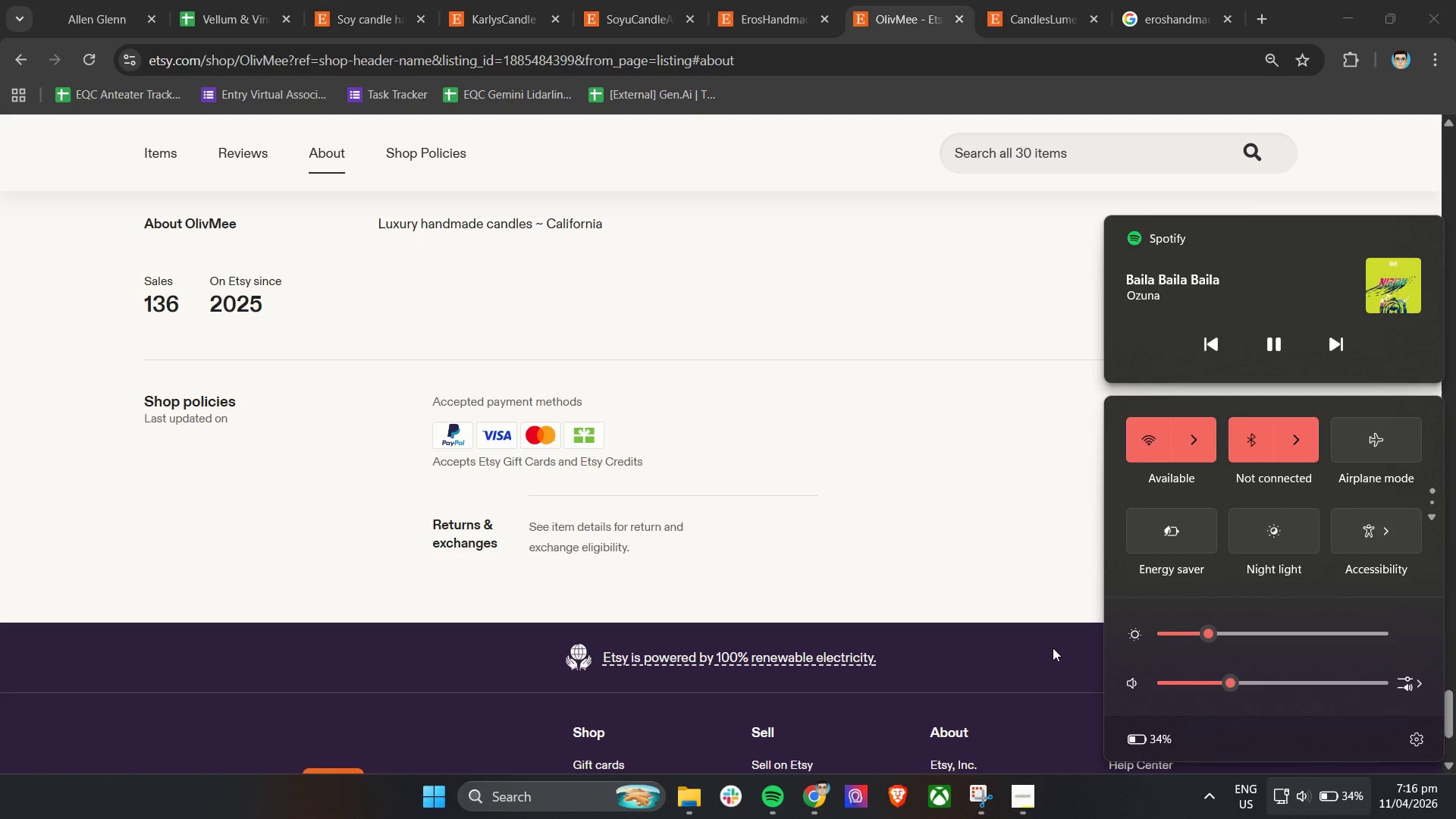 
left_click([1046, 647])
 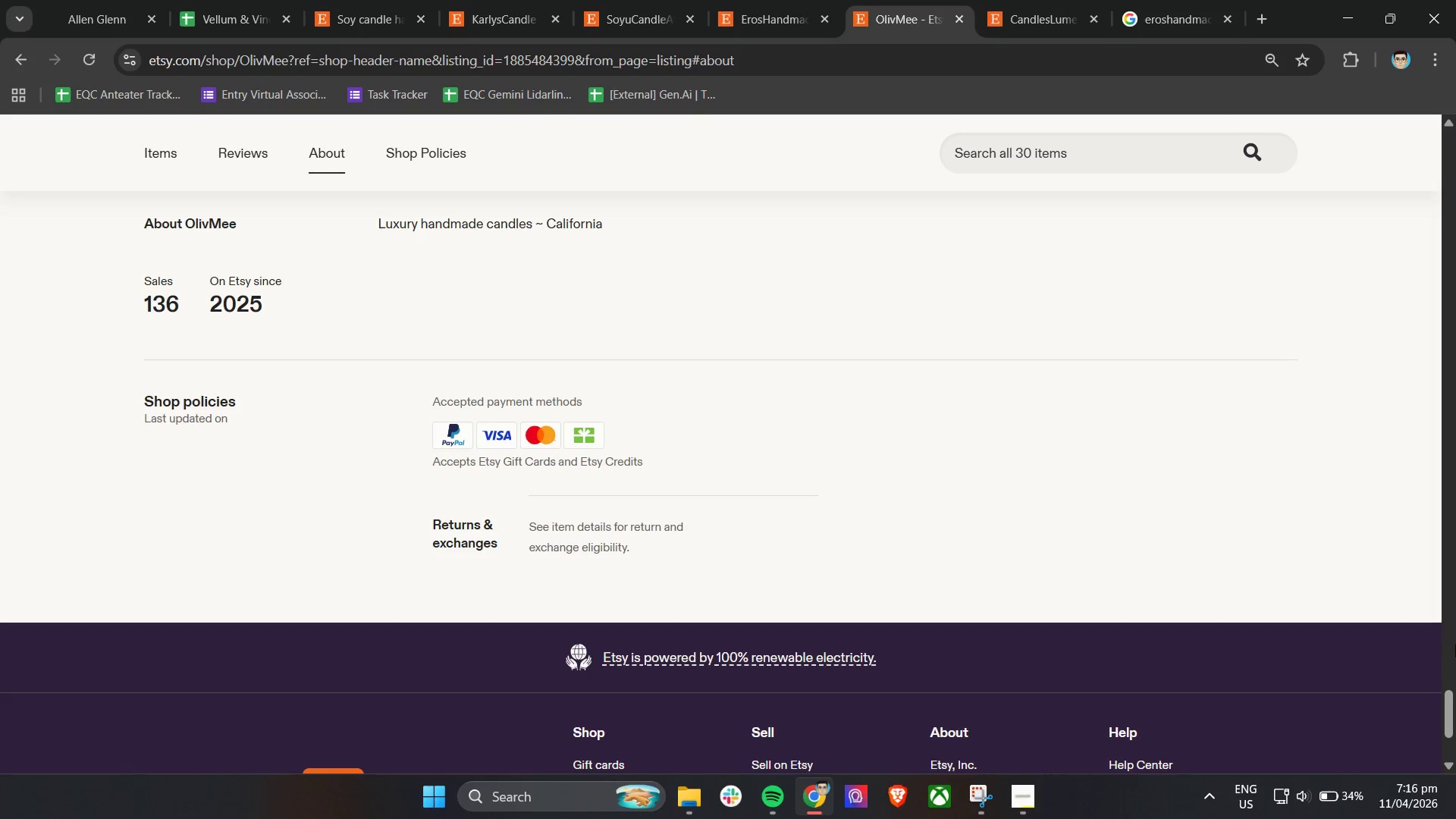 
left_click_drag(start_coordinate=[1450, 712], to_coordinate=[1454, 165])
 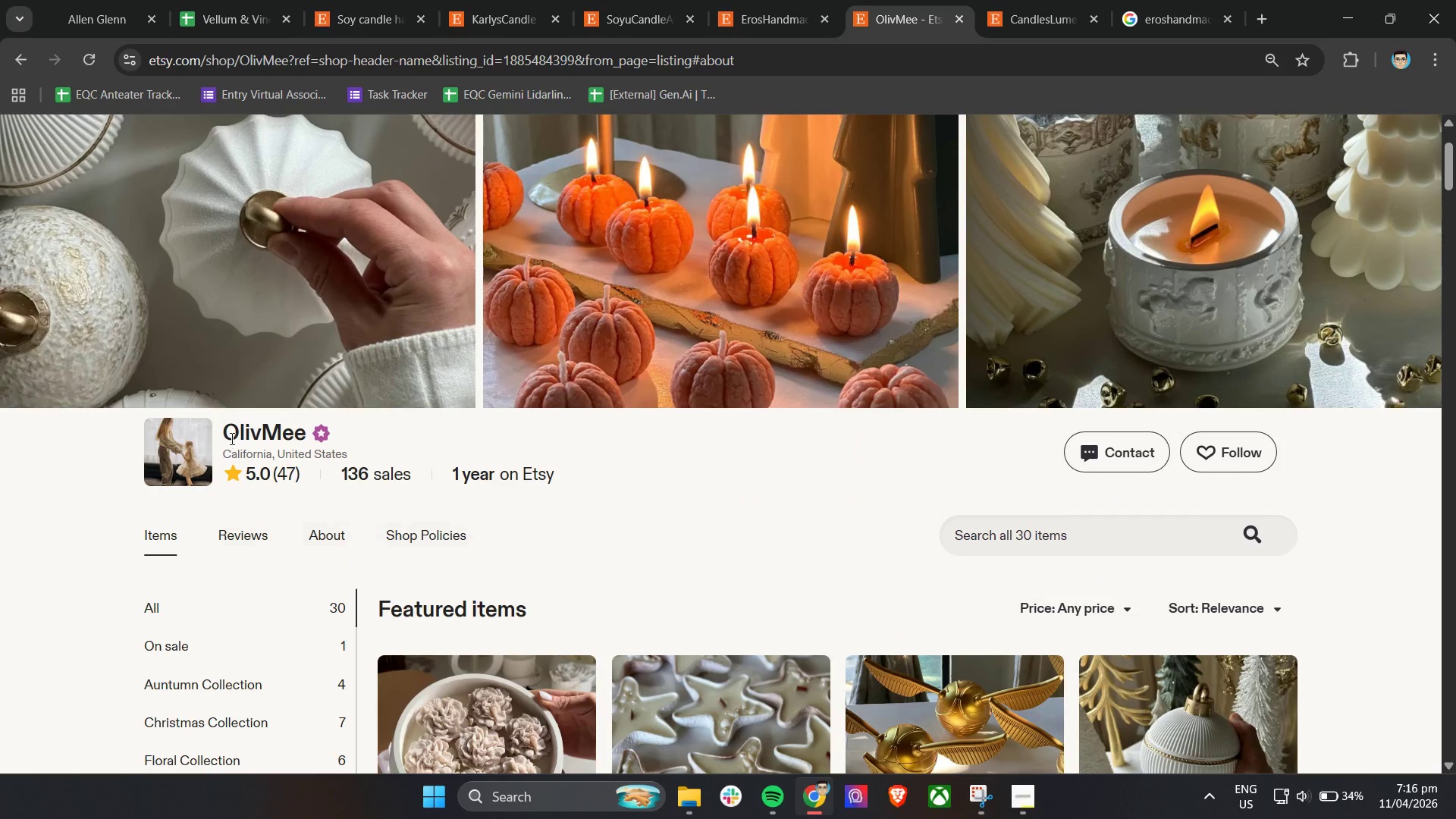 
left_click_drag(start_coordinate=[224, 427], to_coordinate=[302, 423])
 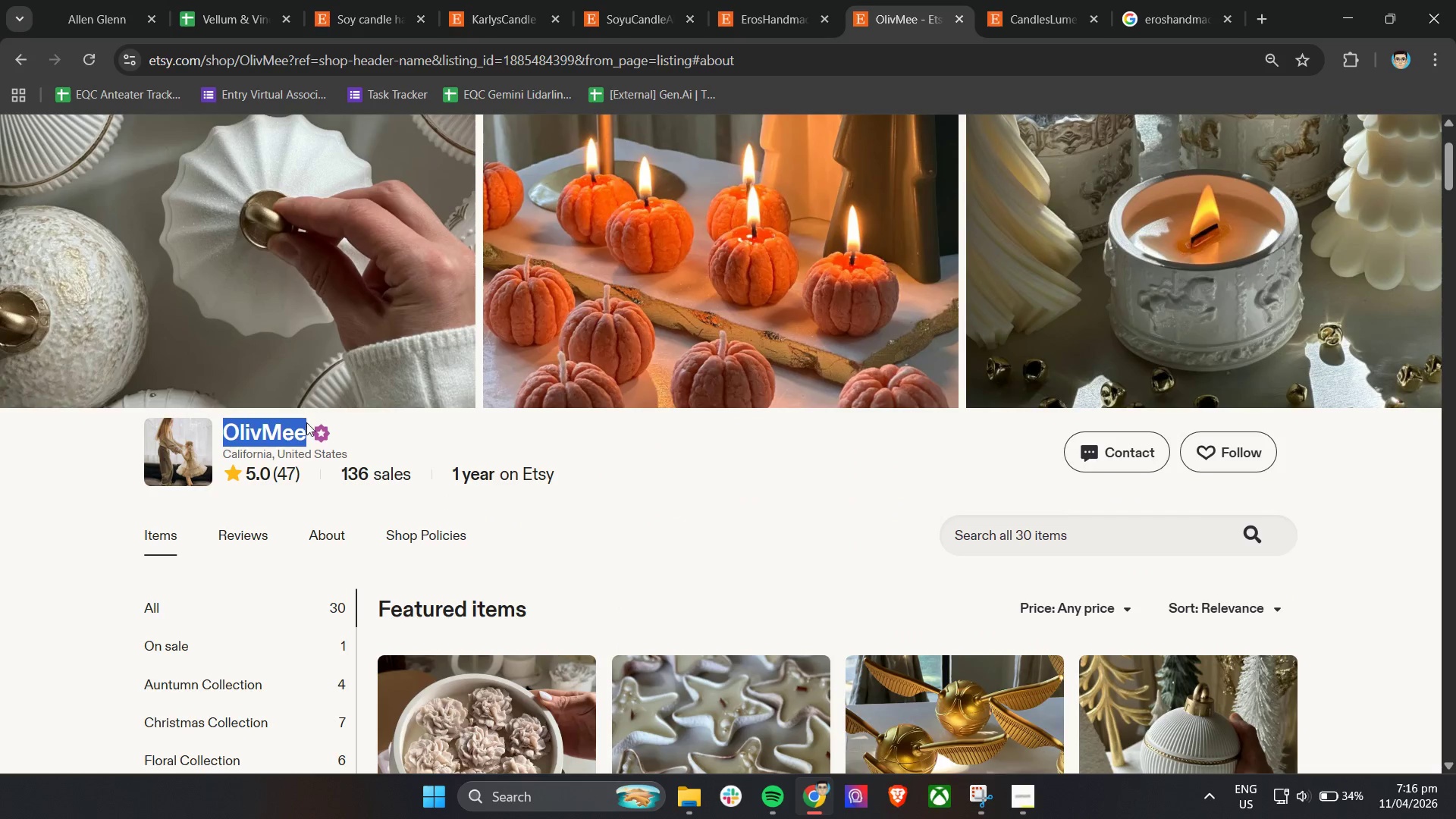 
key(Control+C)
 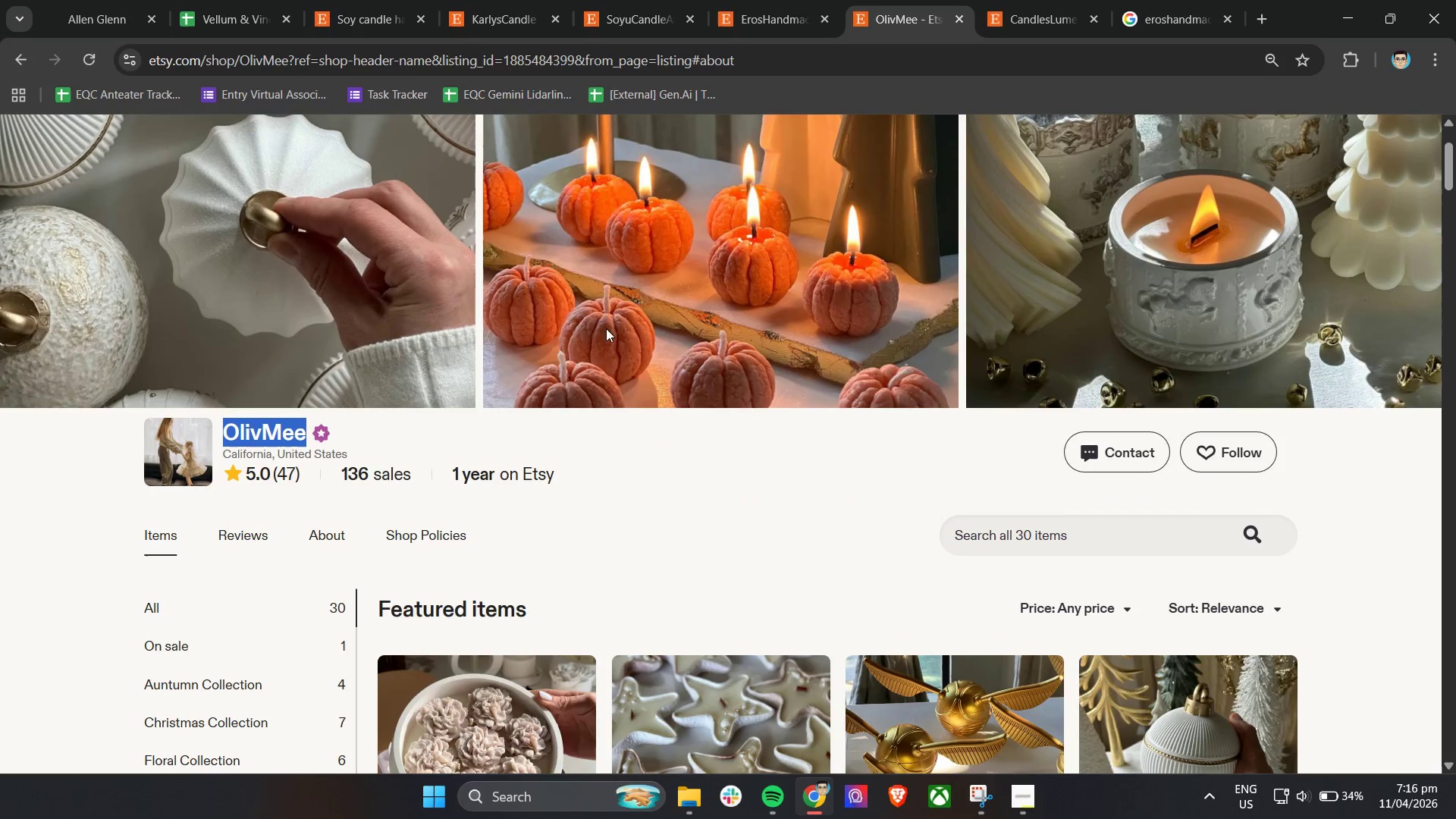 
key(Control+C)
 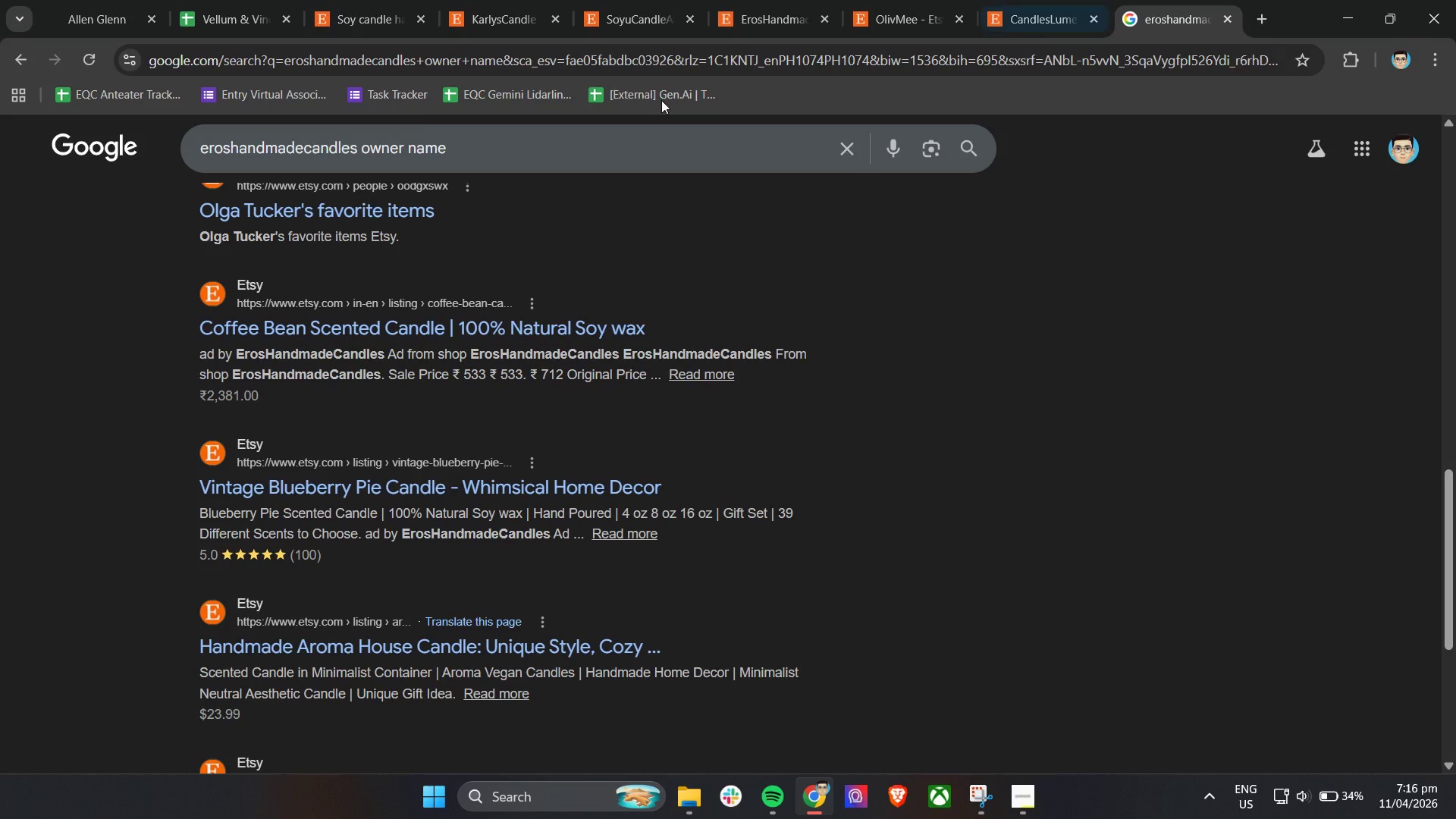 
key(Control+A)
 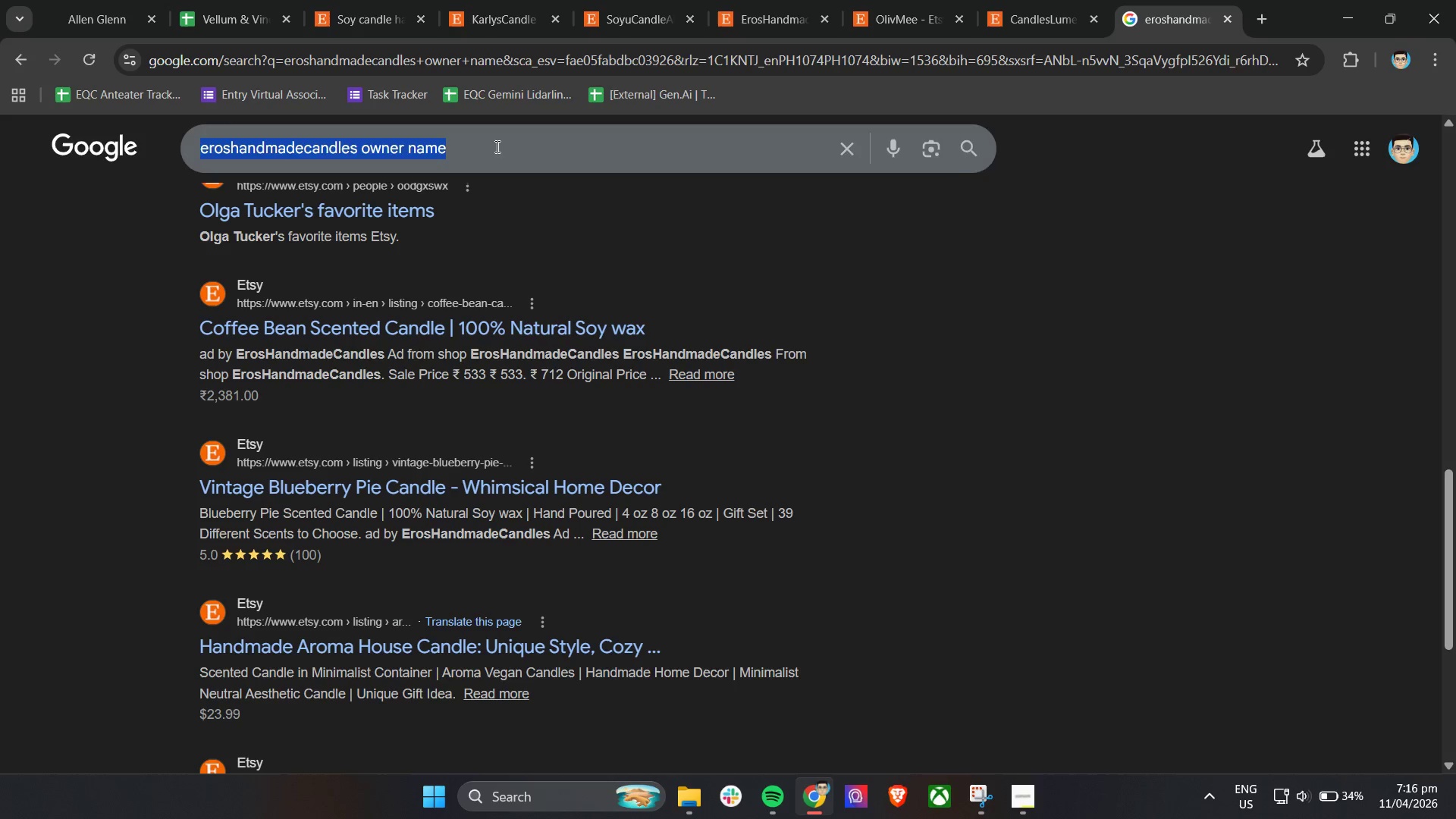 
key(Control+V)
 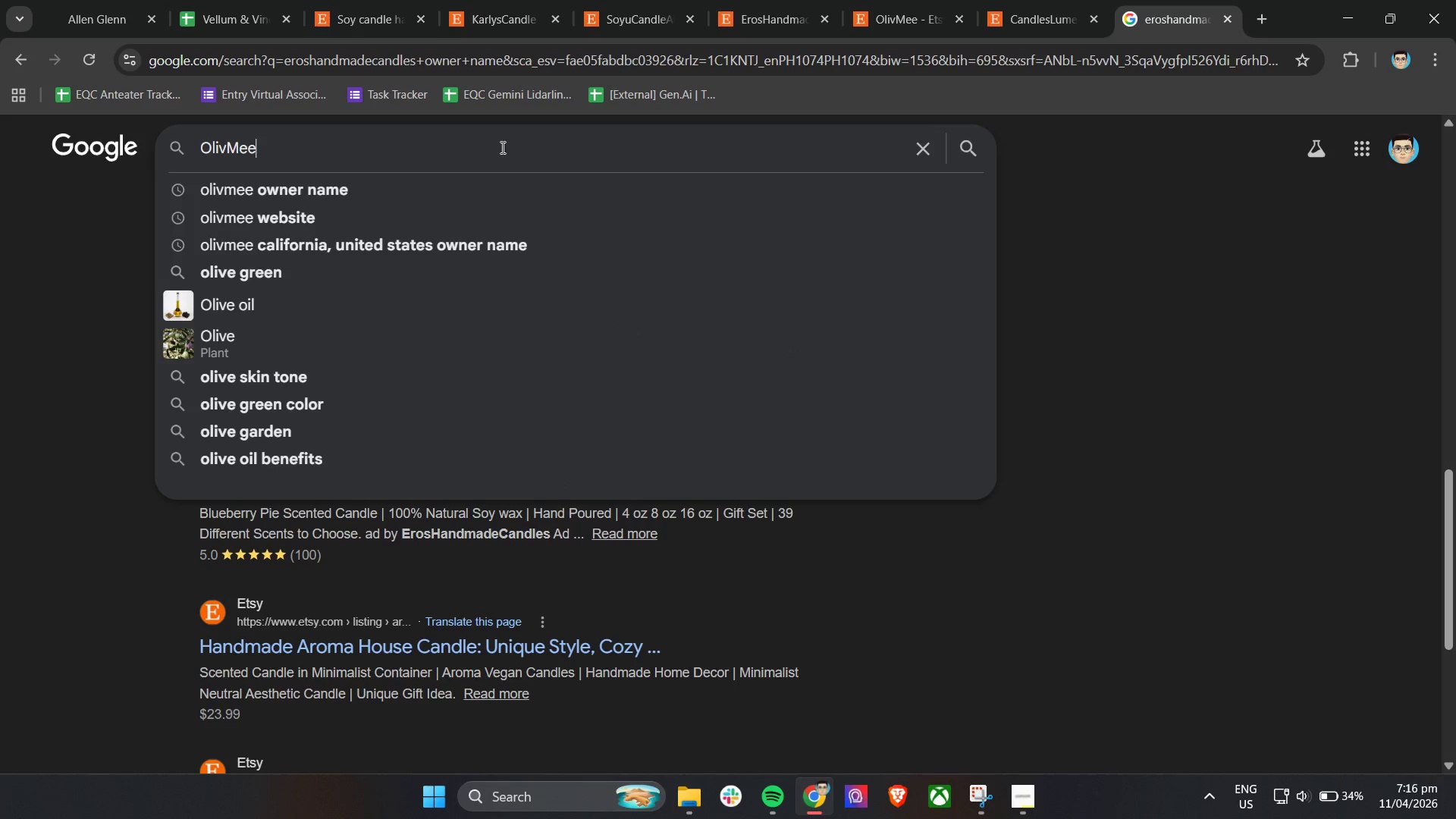 
key(Enter)
 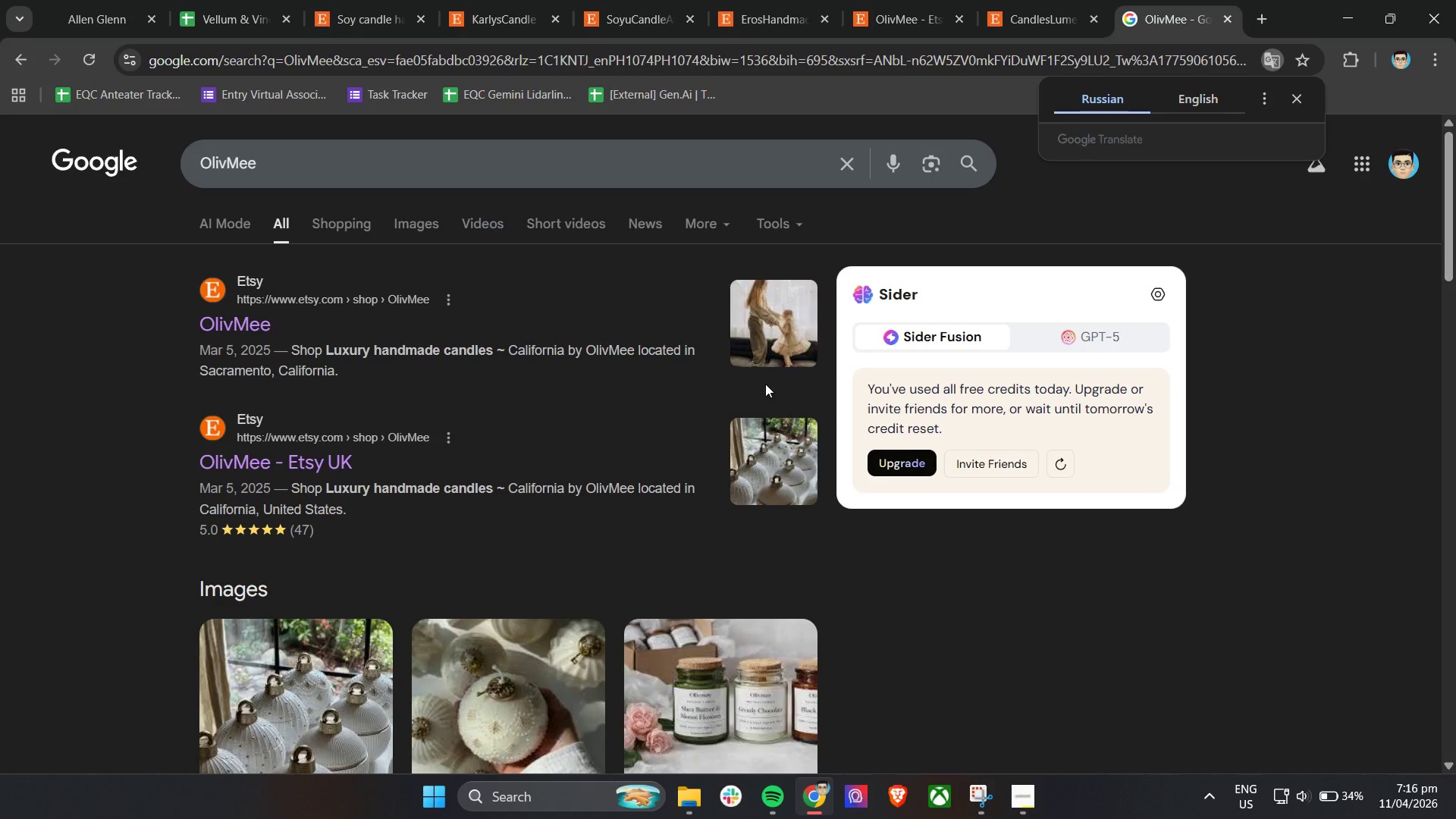 
wait(5.59)
 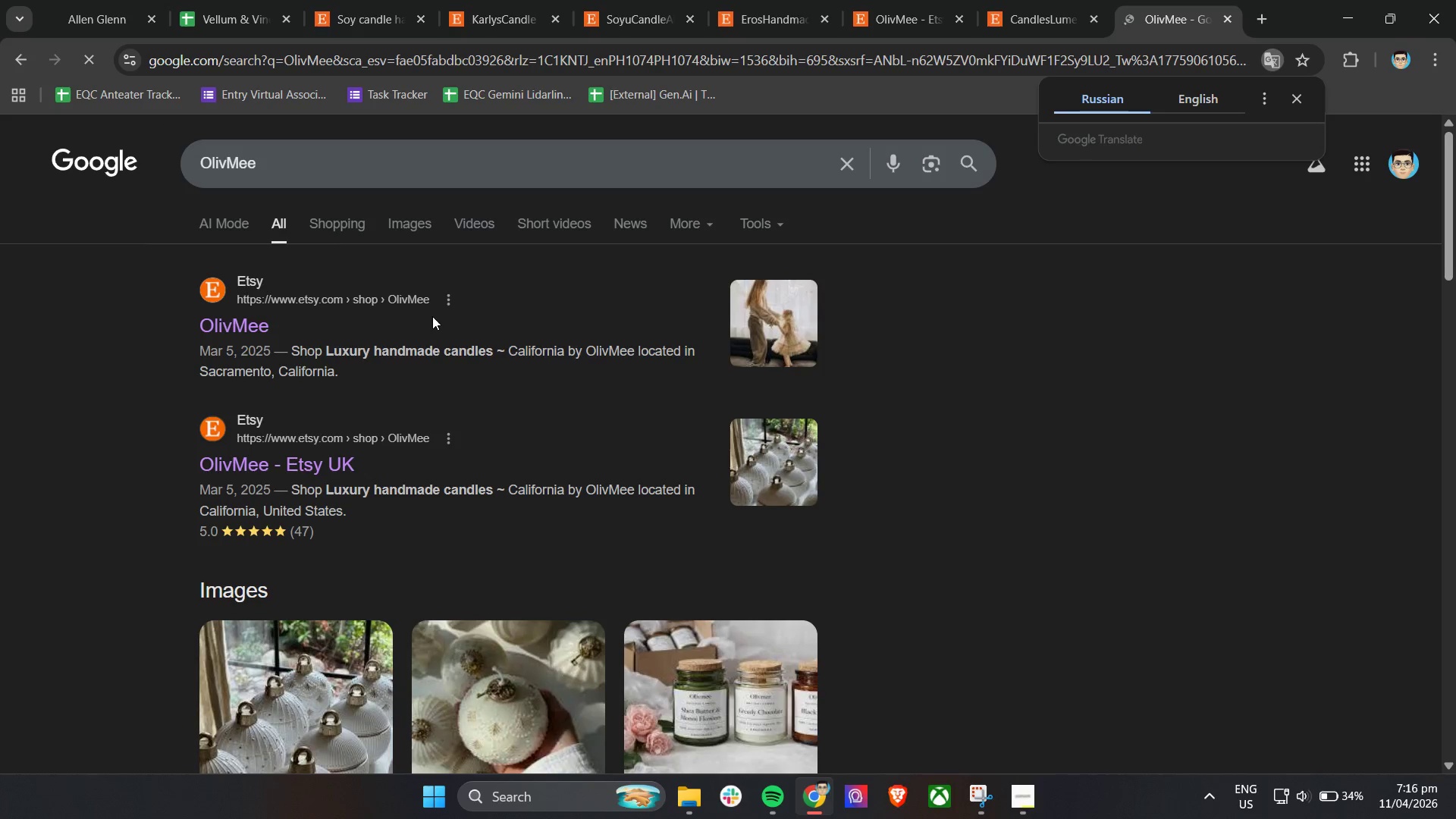 
left_click([1062, 469])
 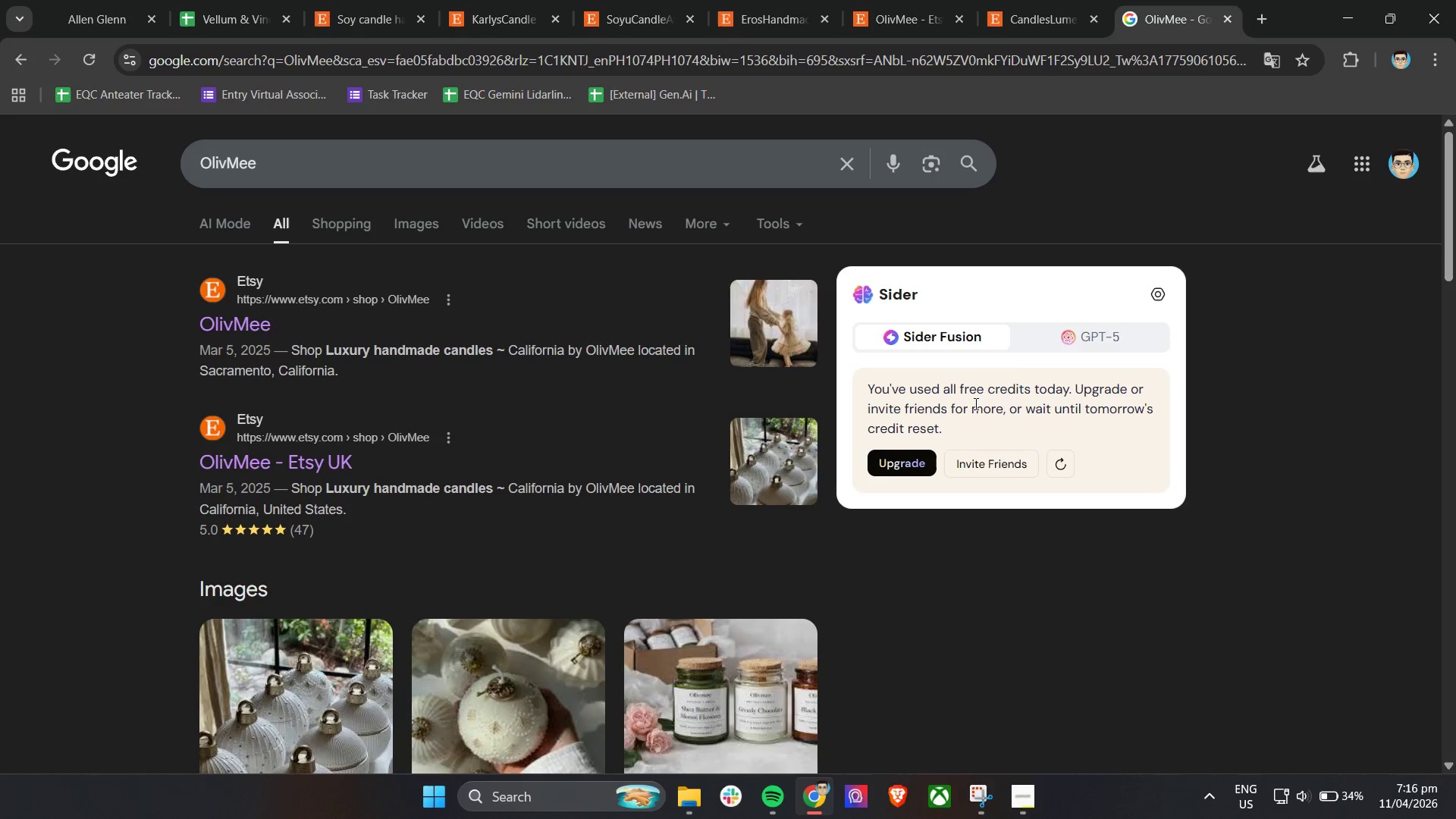 
left_click([1073, 343])
 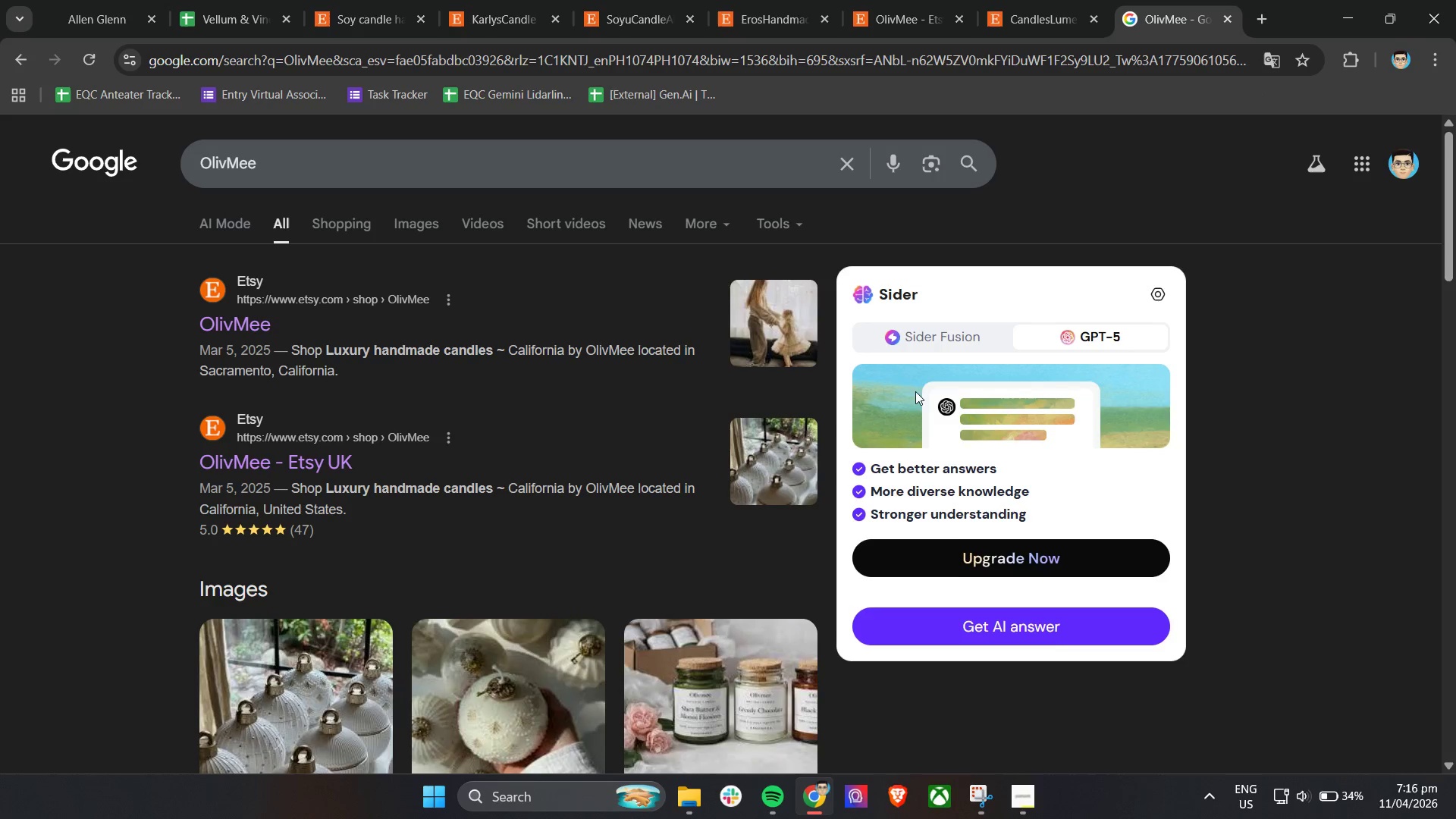 
left_click([930, 627])
 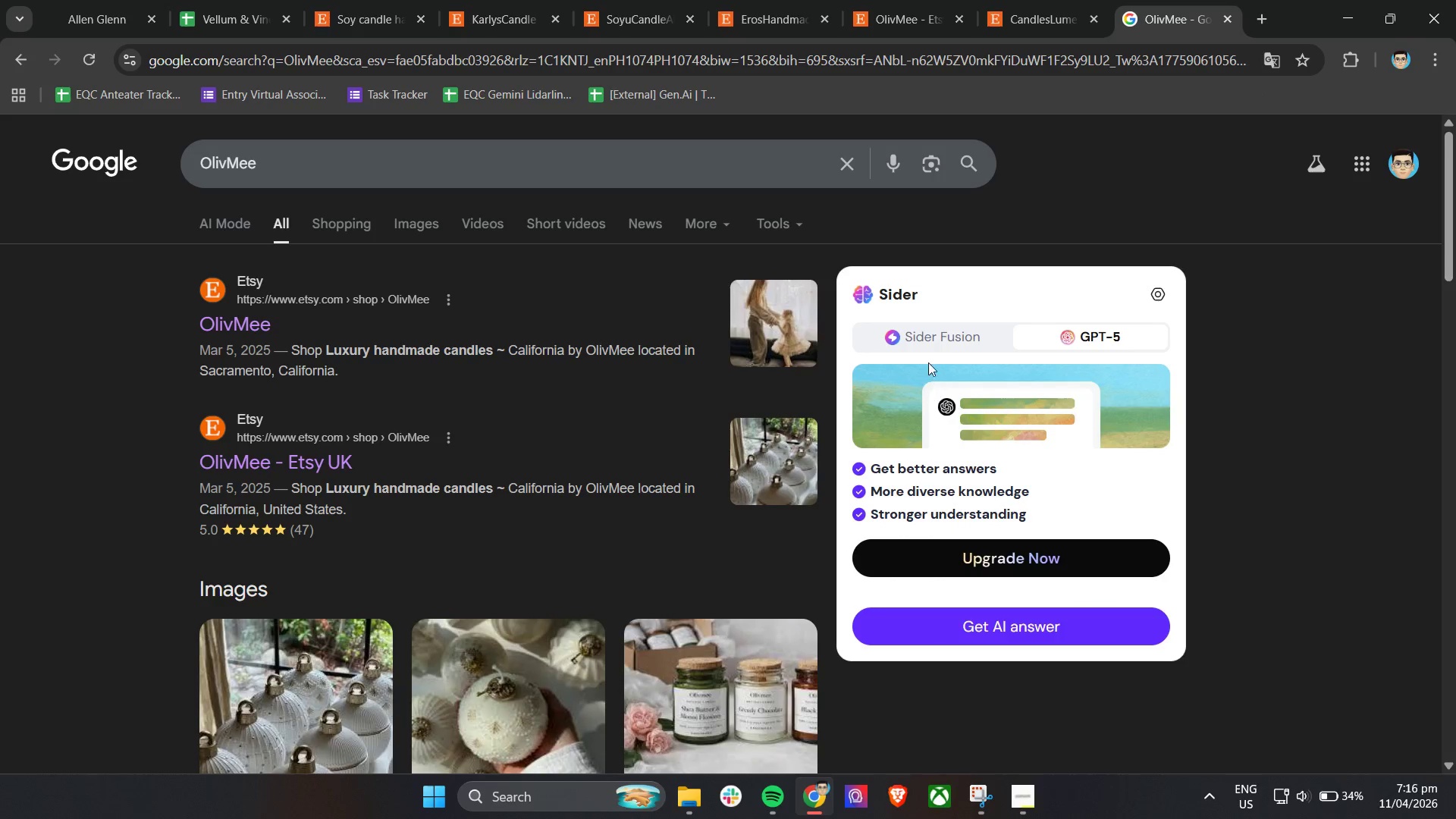 
left_click([923, 338])
 